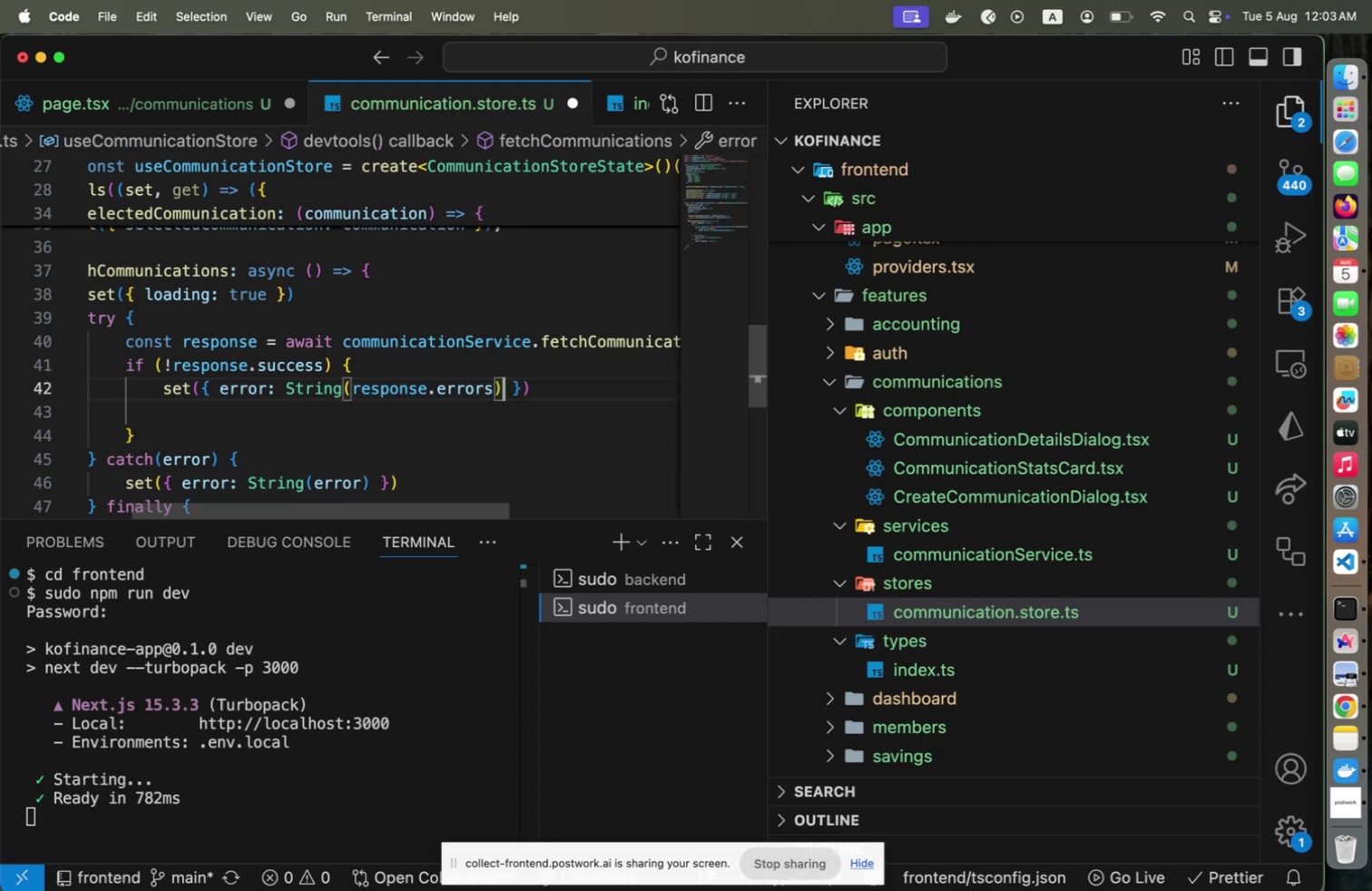 
key(ArrowLeft)
 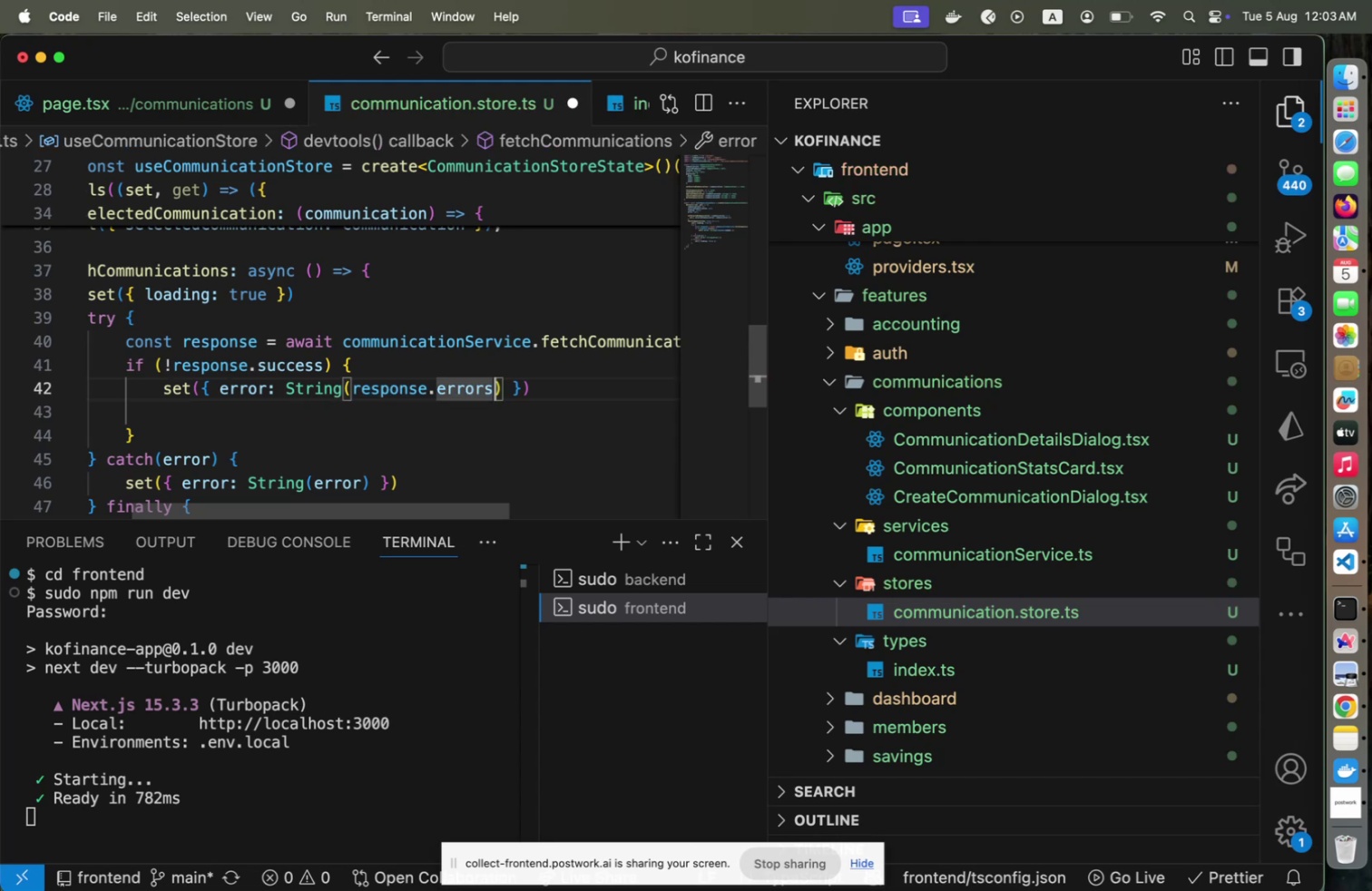 
key(ArrowRight)
 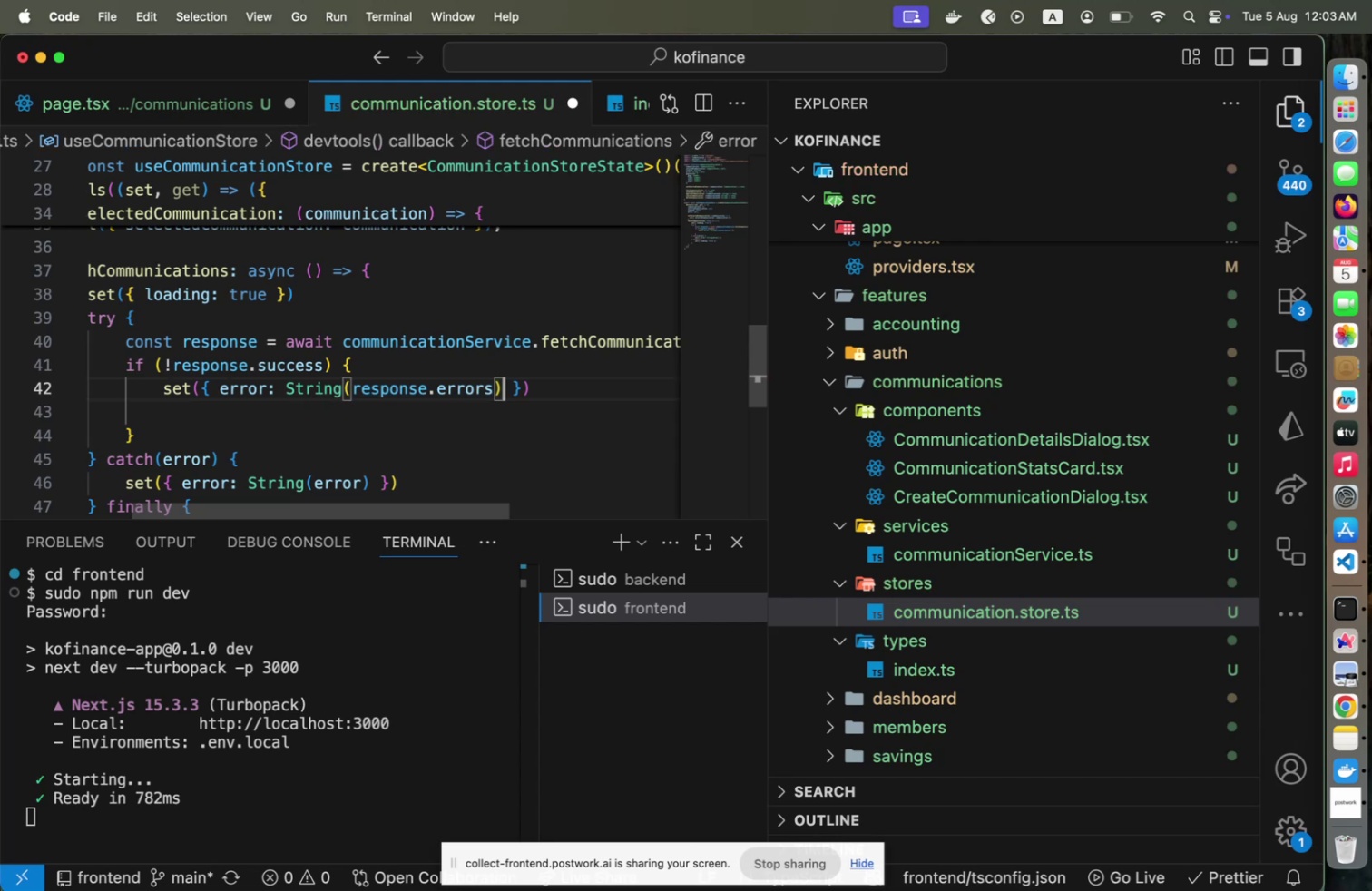 
type( )
key(Backspace)
type( || response.)
 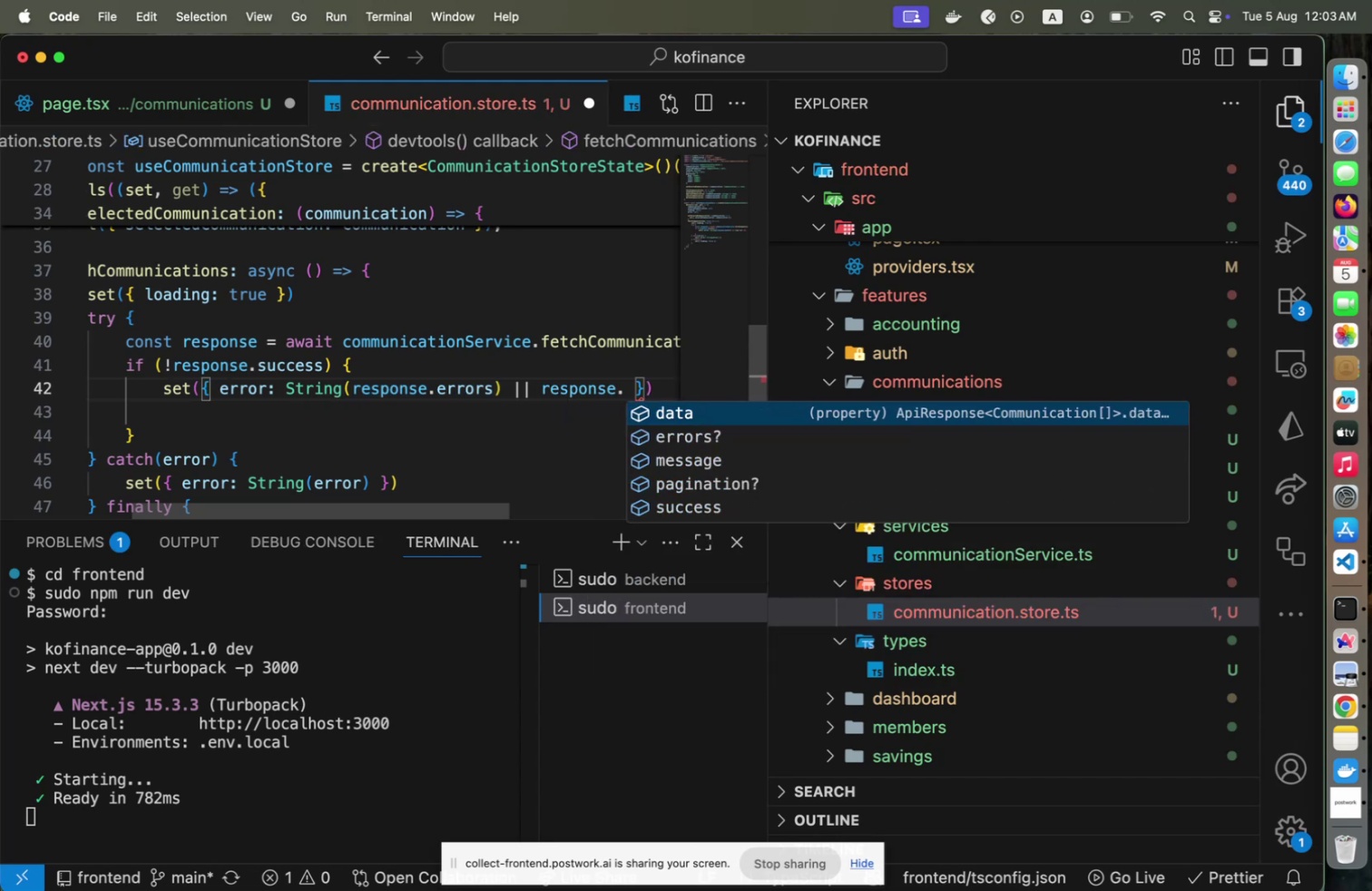 
key(ArrowDown)
 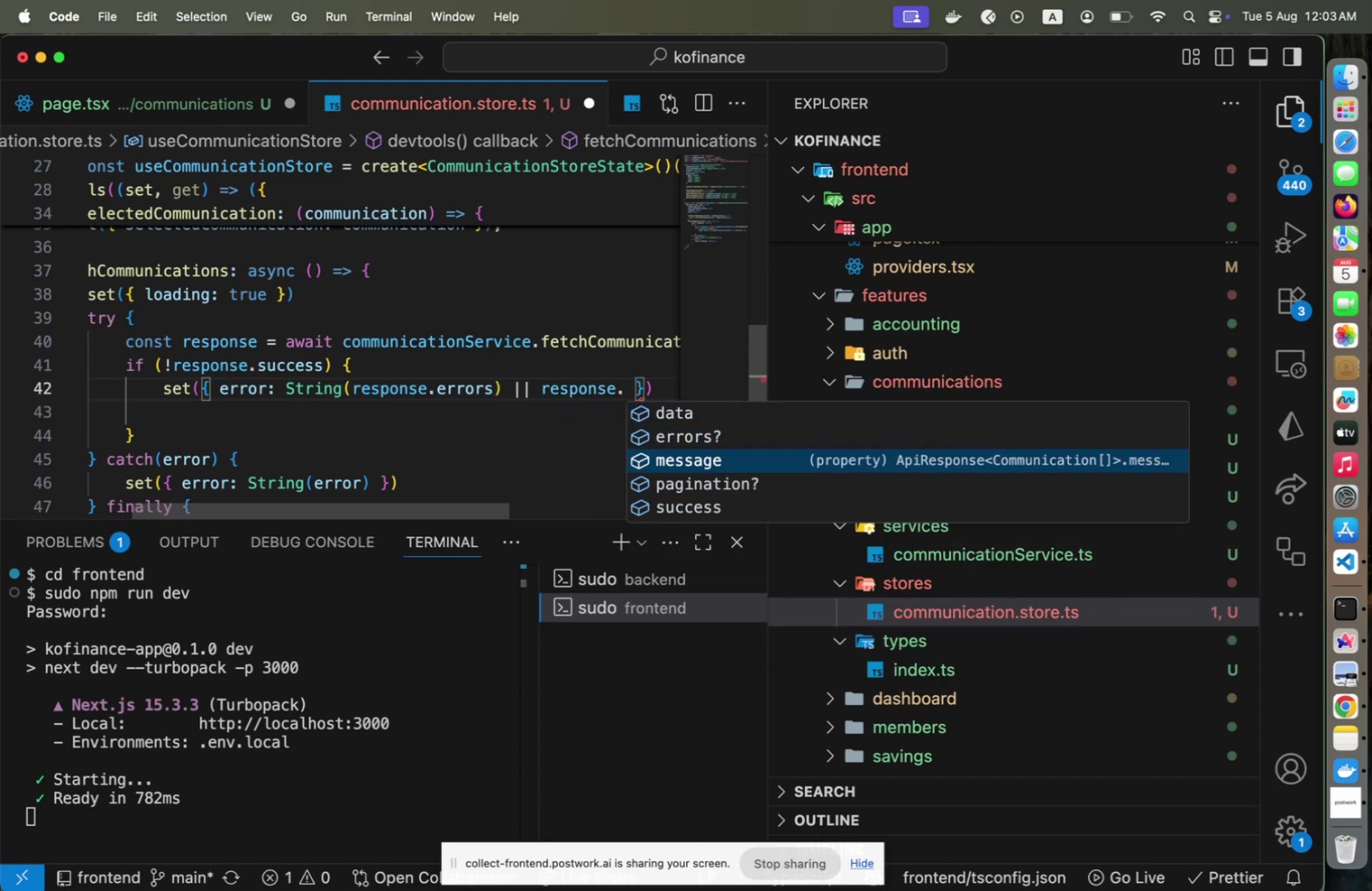 
key(ArrowDown)
 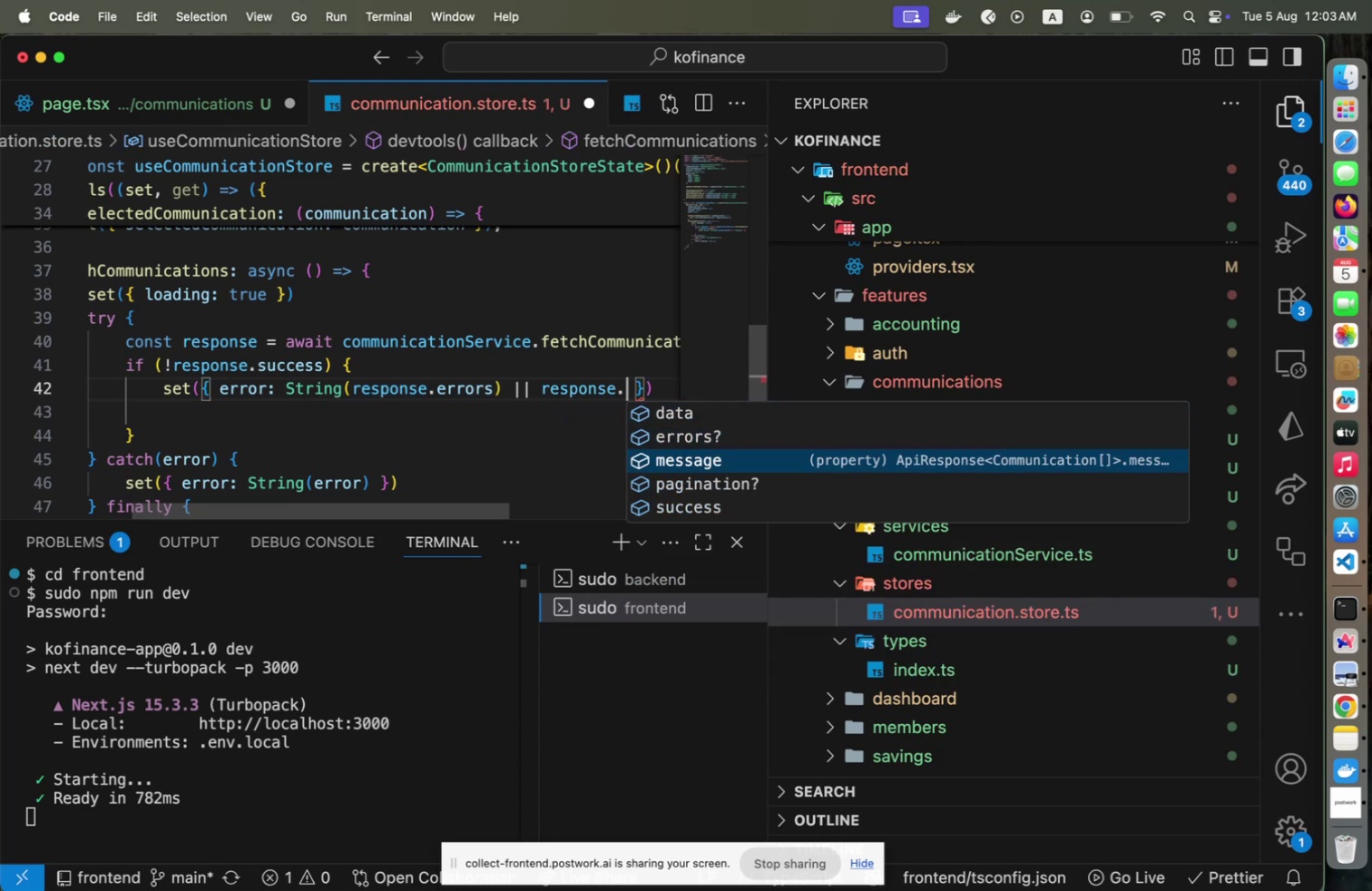 
key(Enter)
 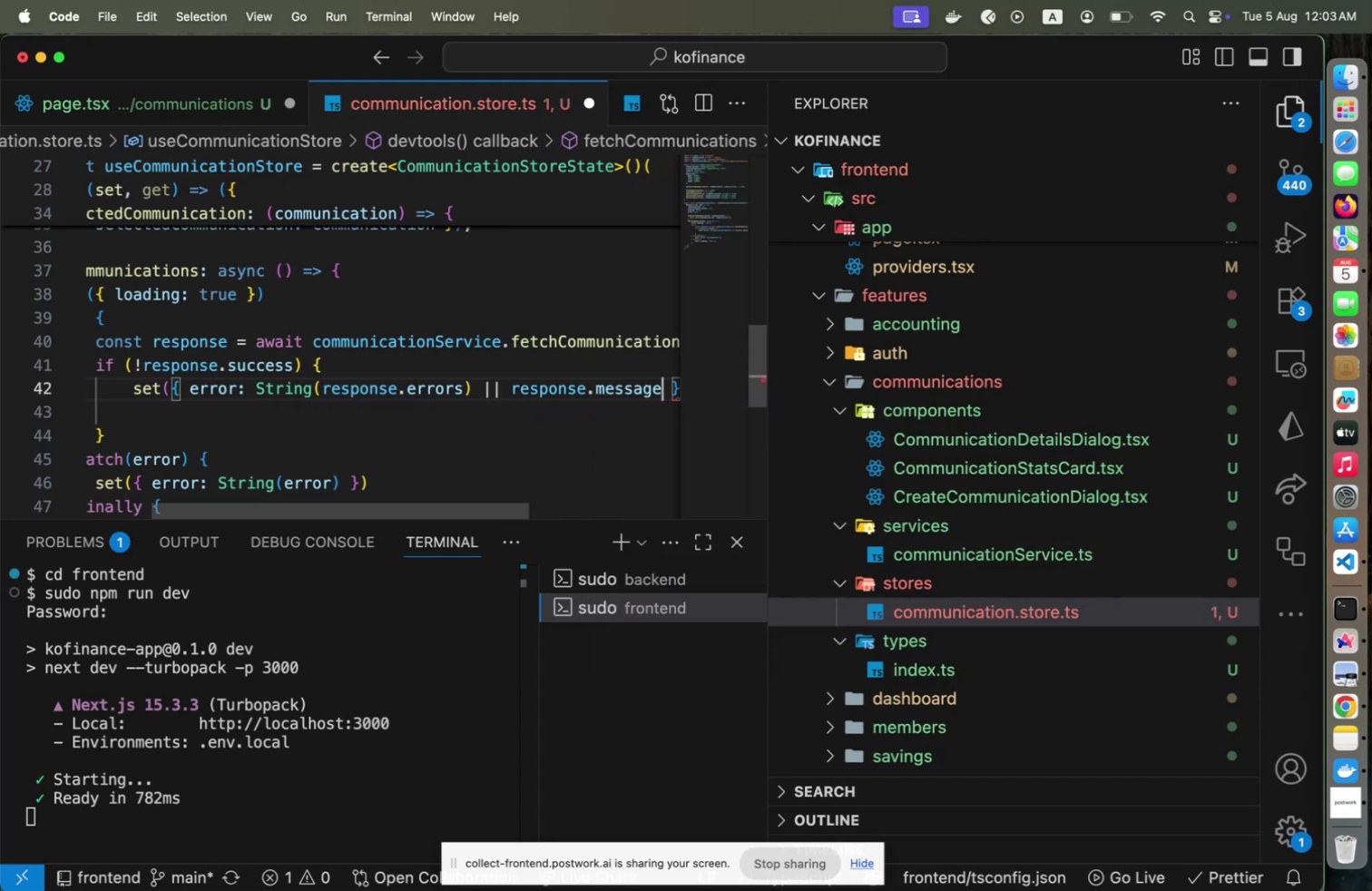 
key(ArrowRight)
 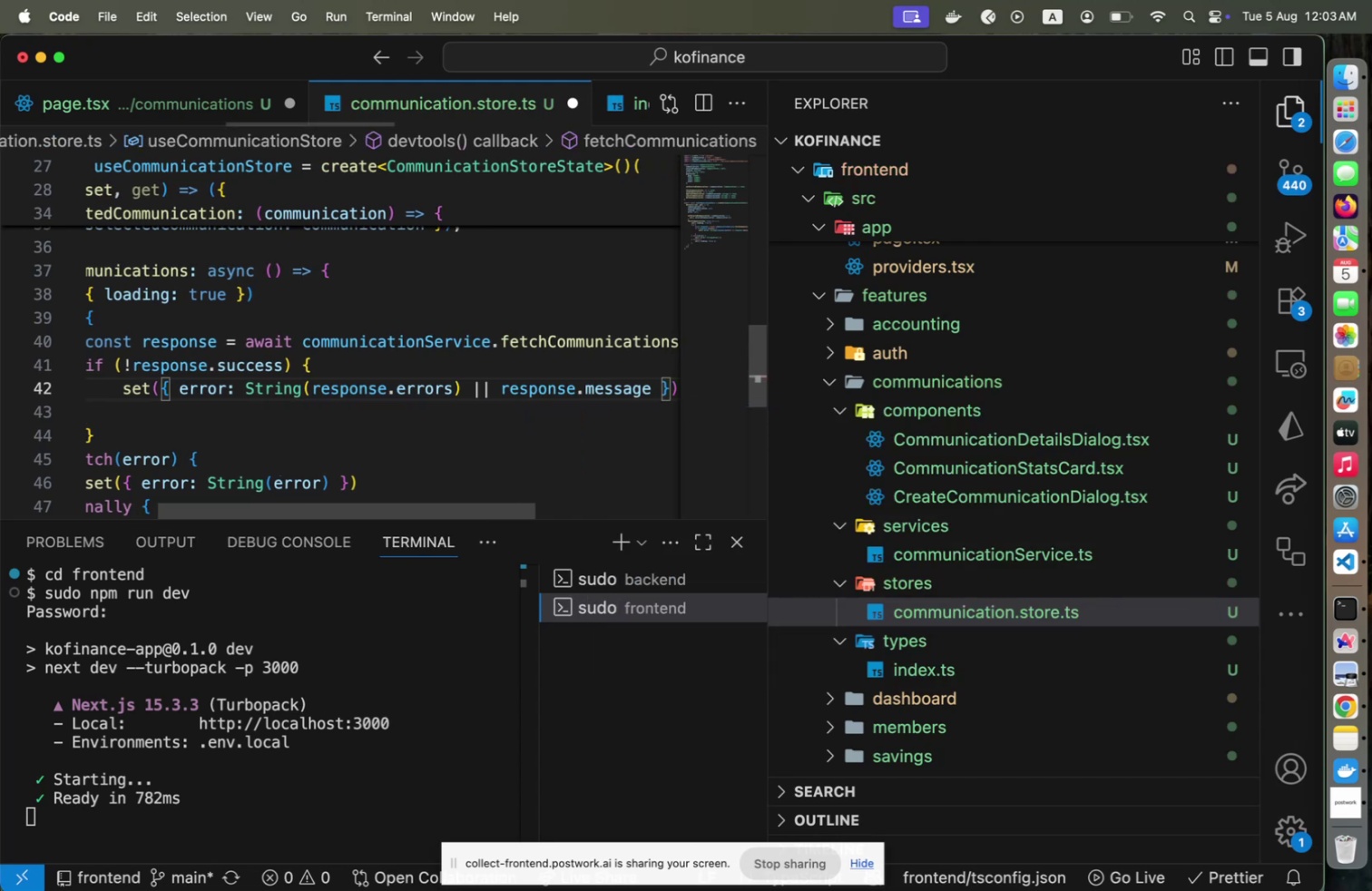 
key(End)
 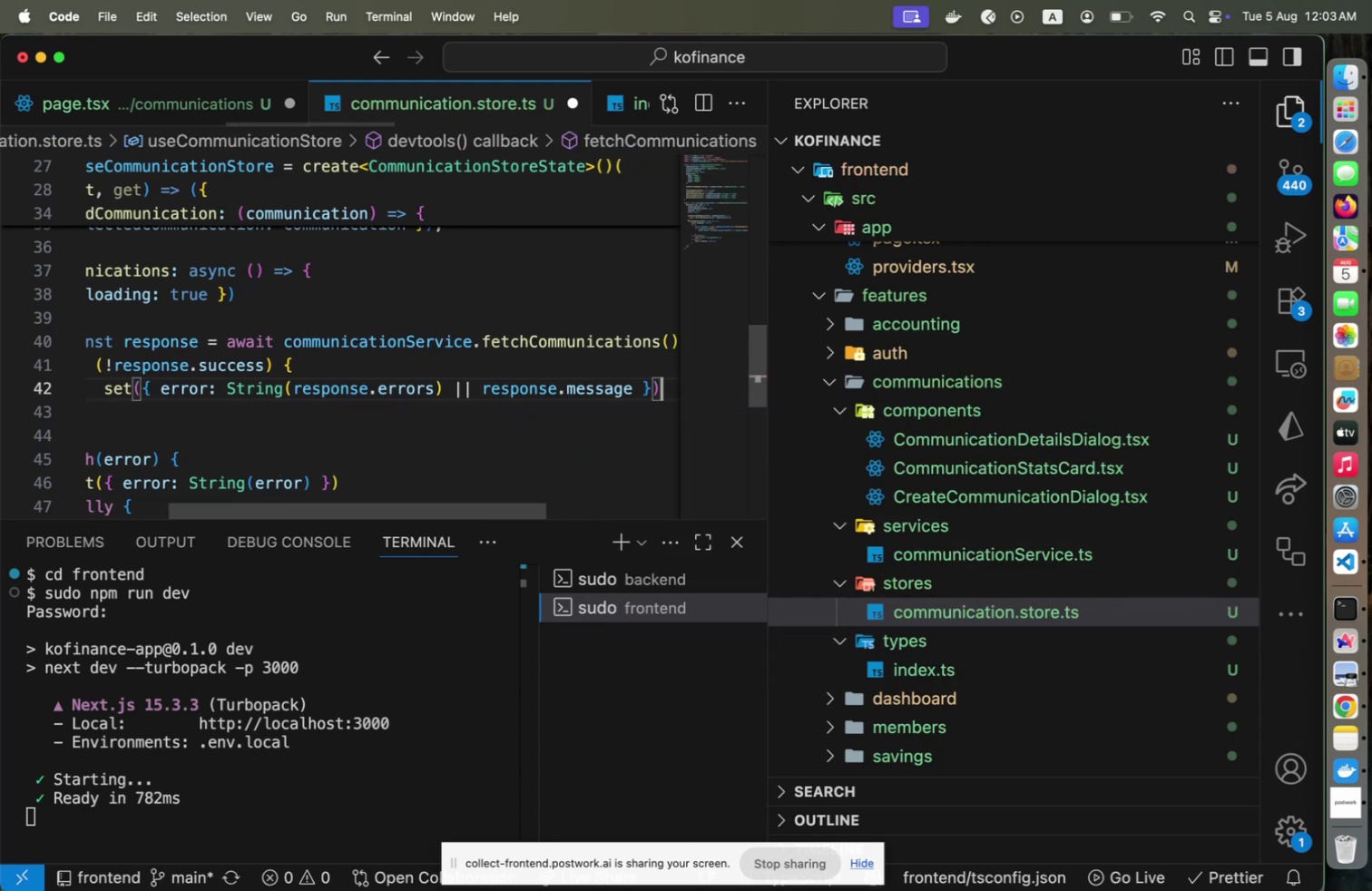 
key(ArrowDown)
 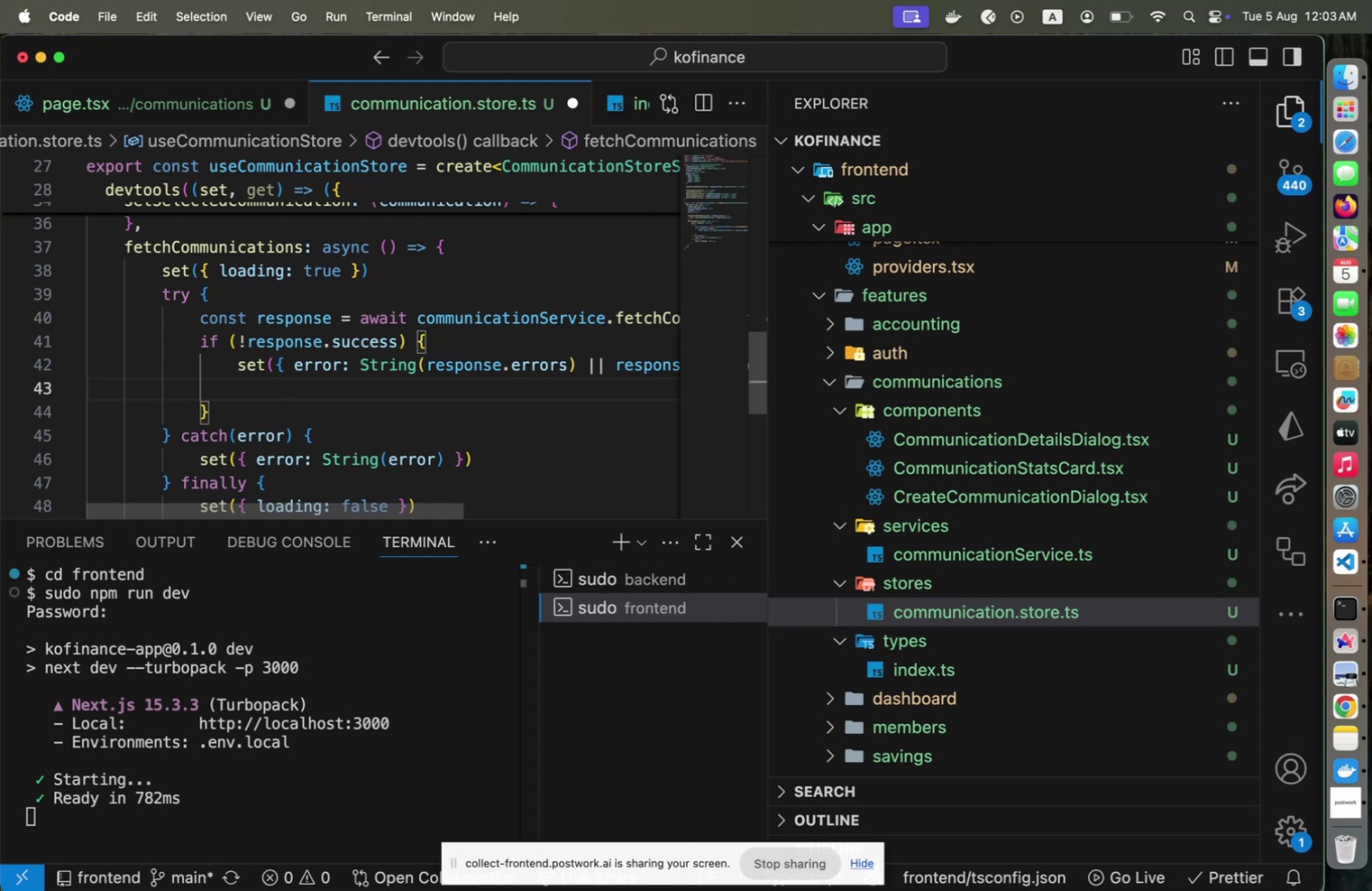 
key(Backspace)
 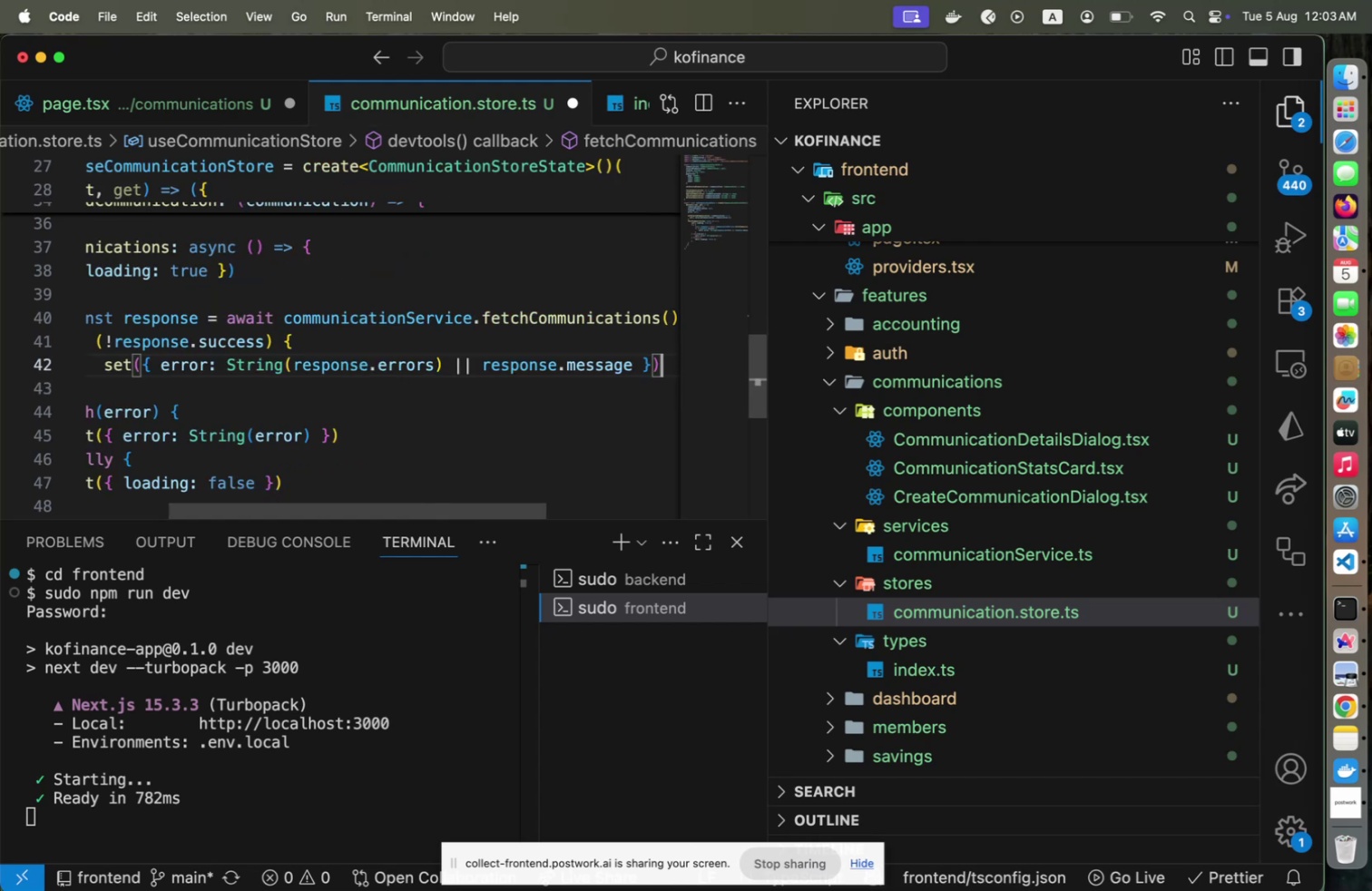 
key(ArrowDown)
 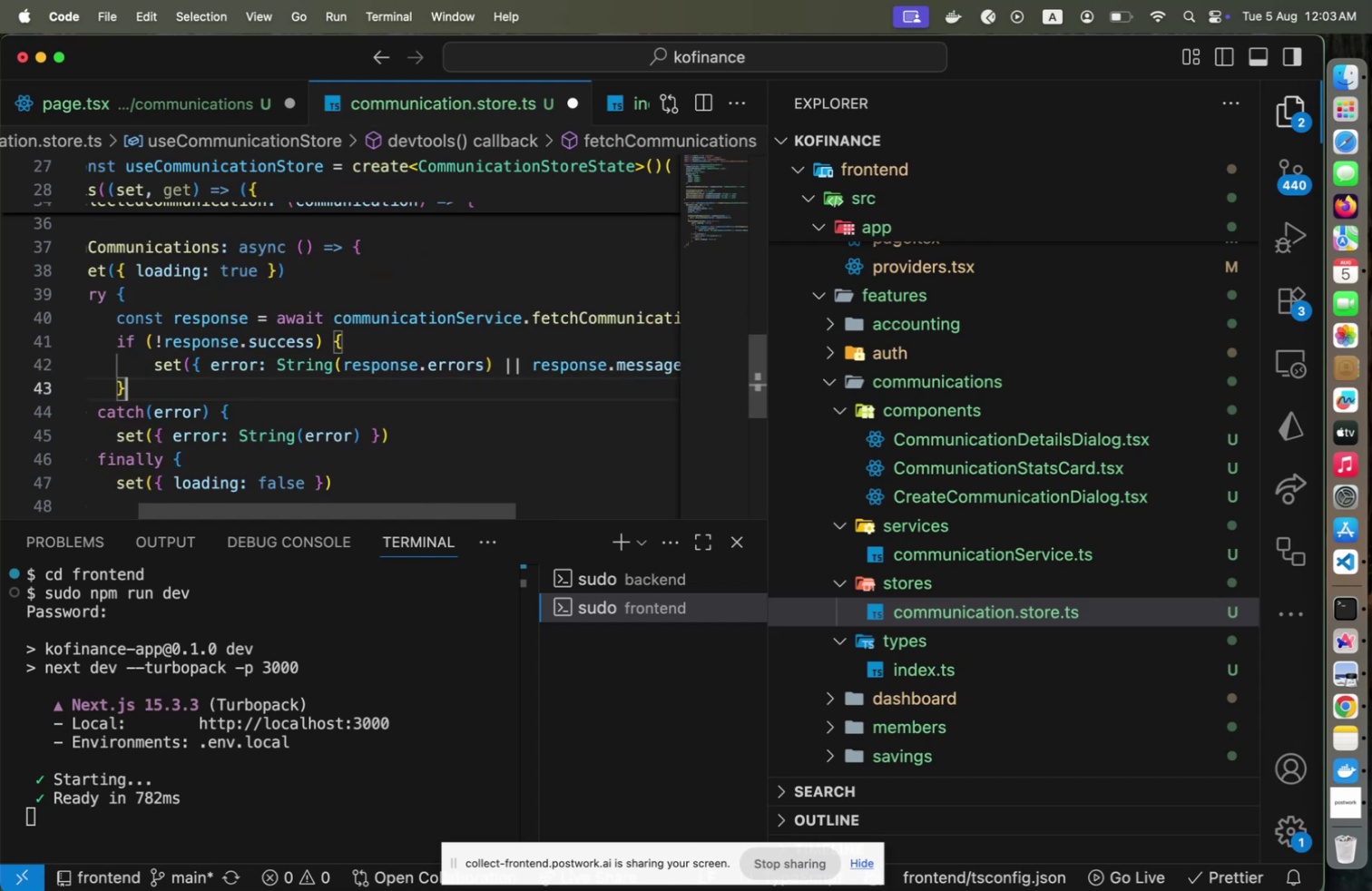 
key(Enter)
 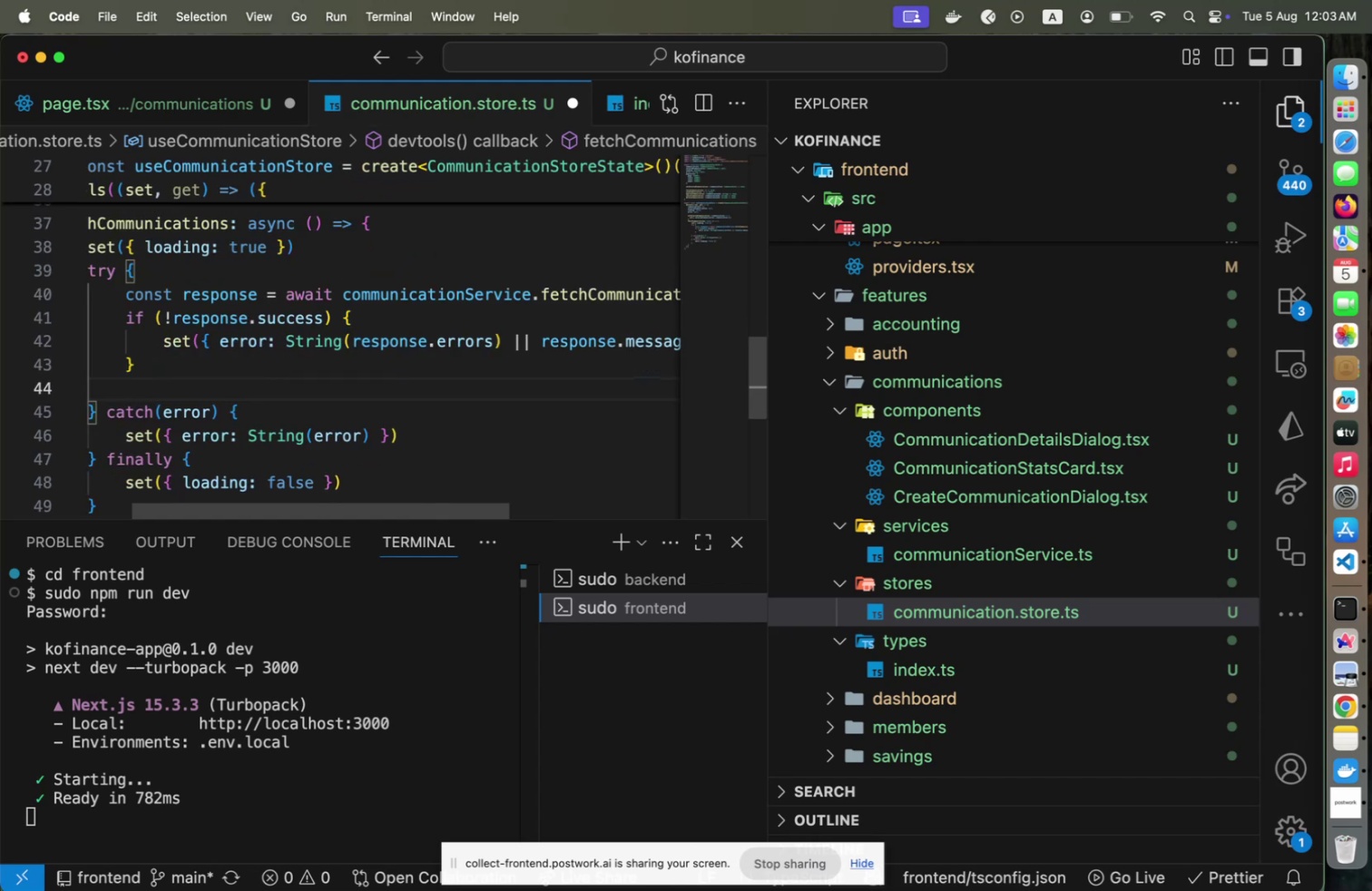 
type(set({ communications: response.d)
 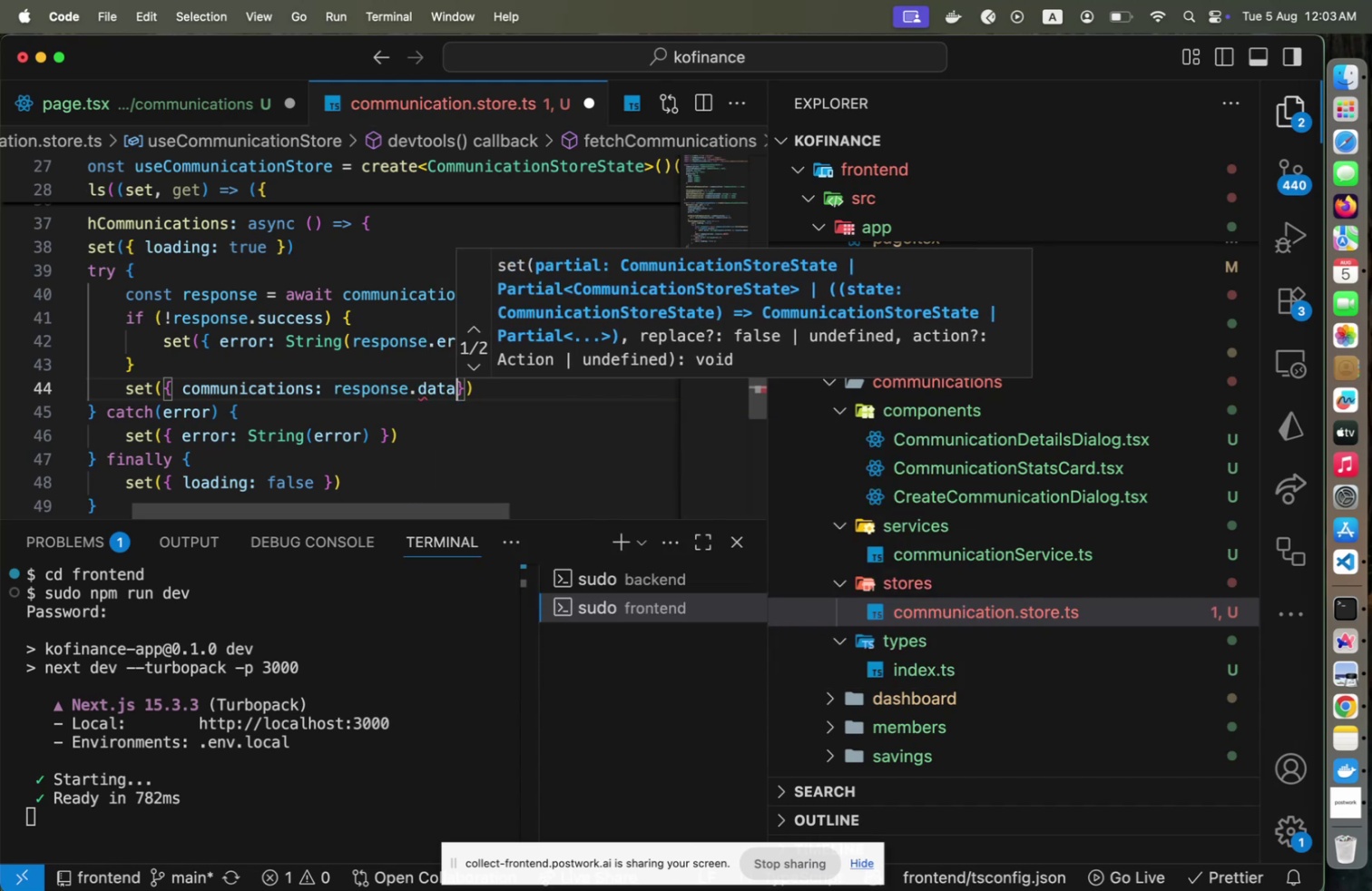 
 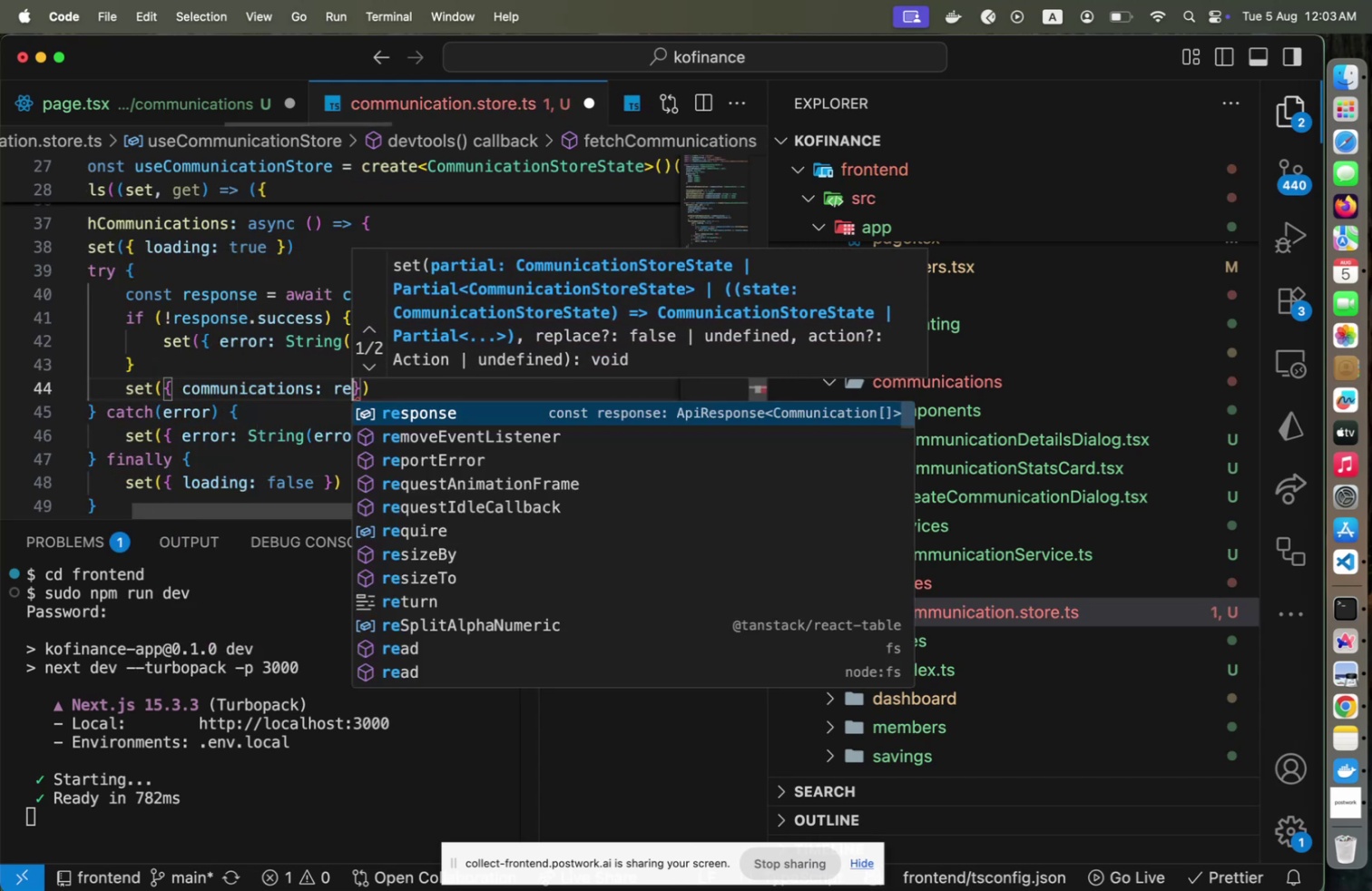 
key(Enter)
 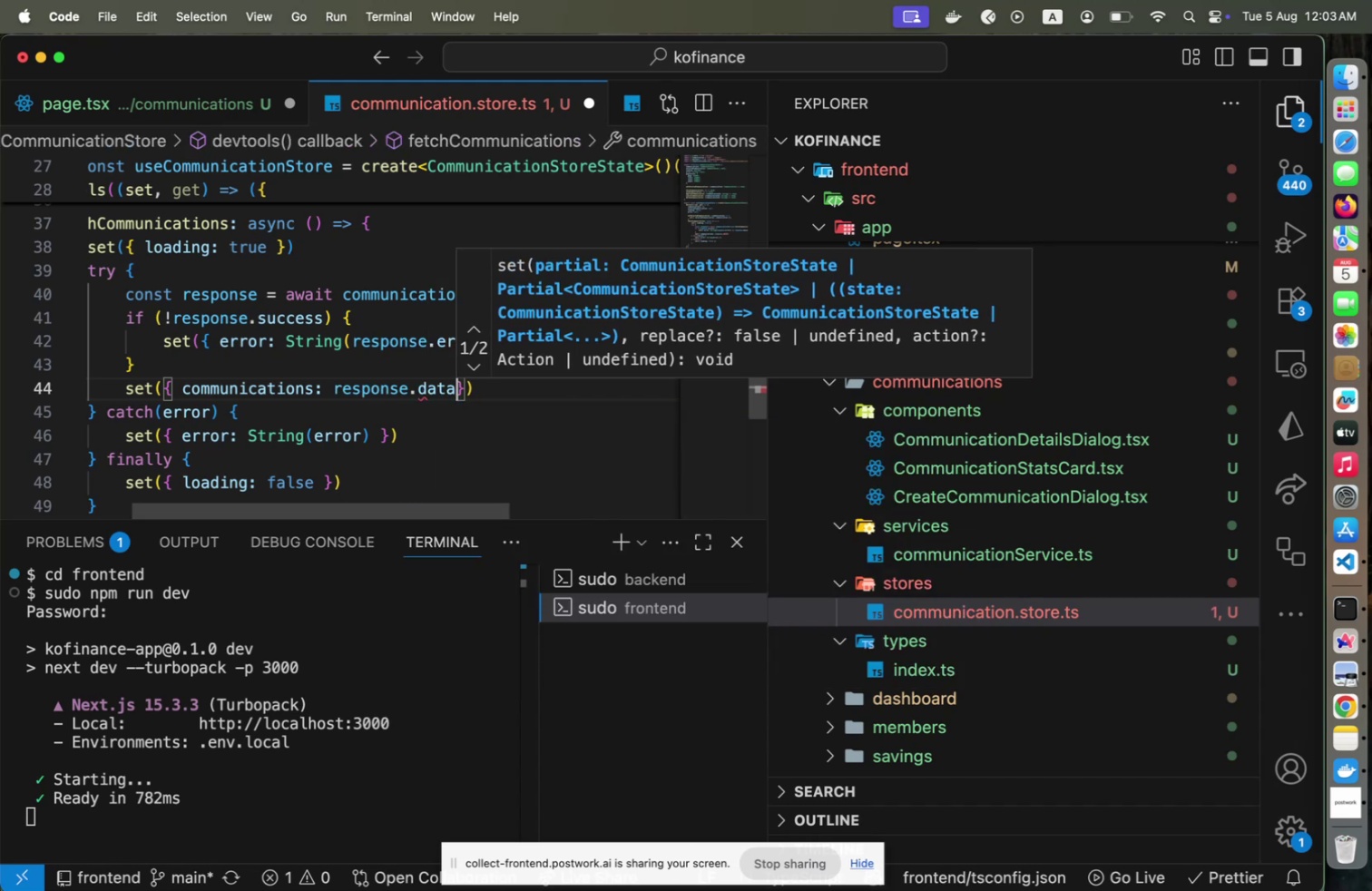 
key(Space)
 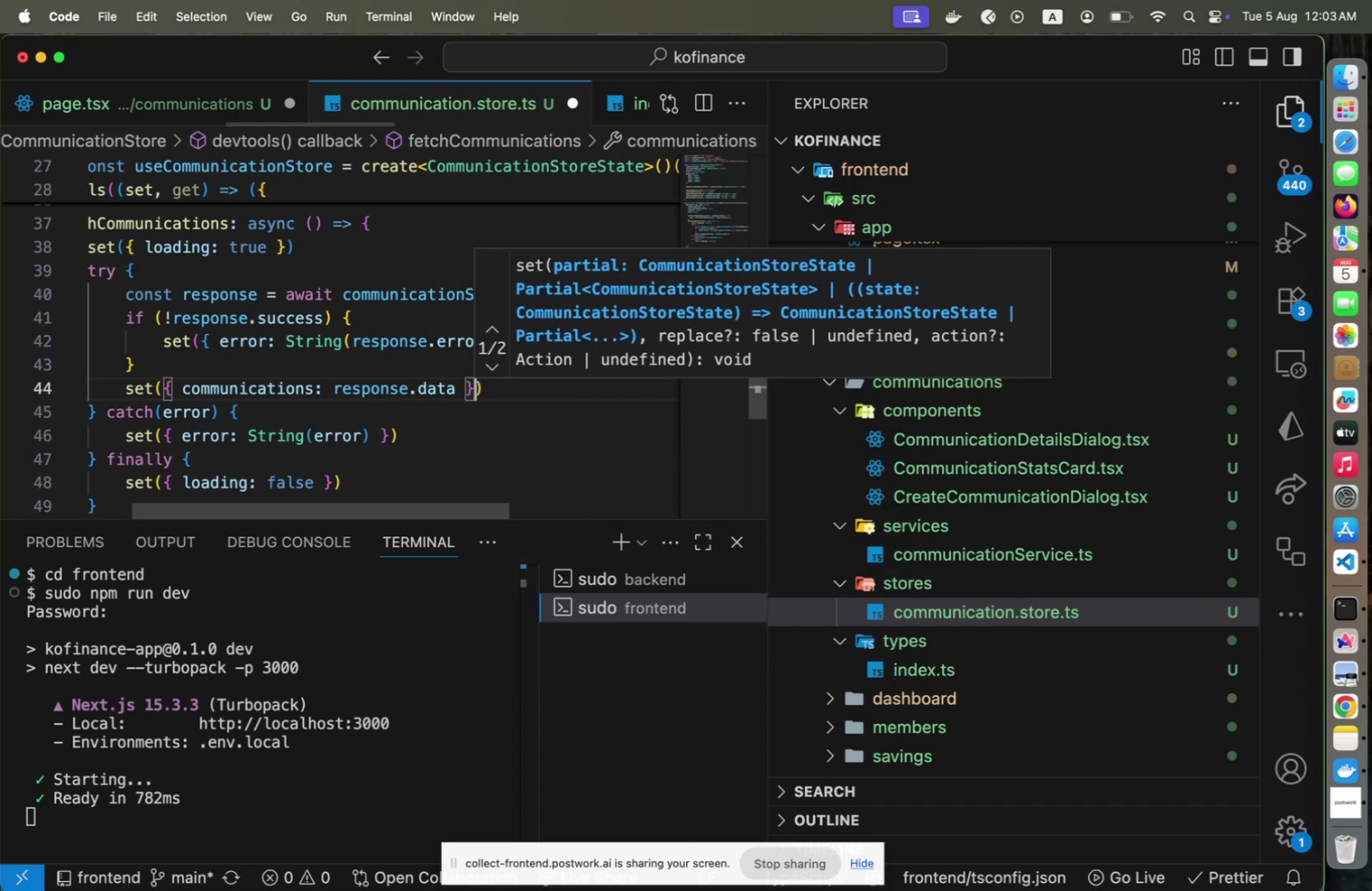 
key(ArrowRight)
 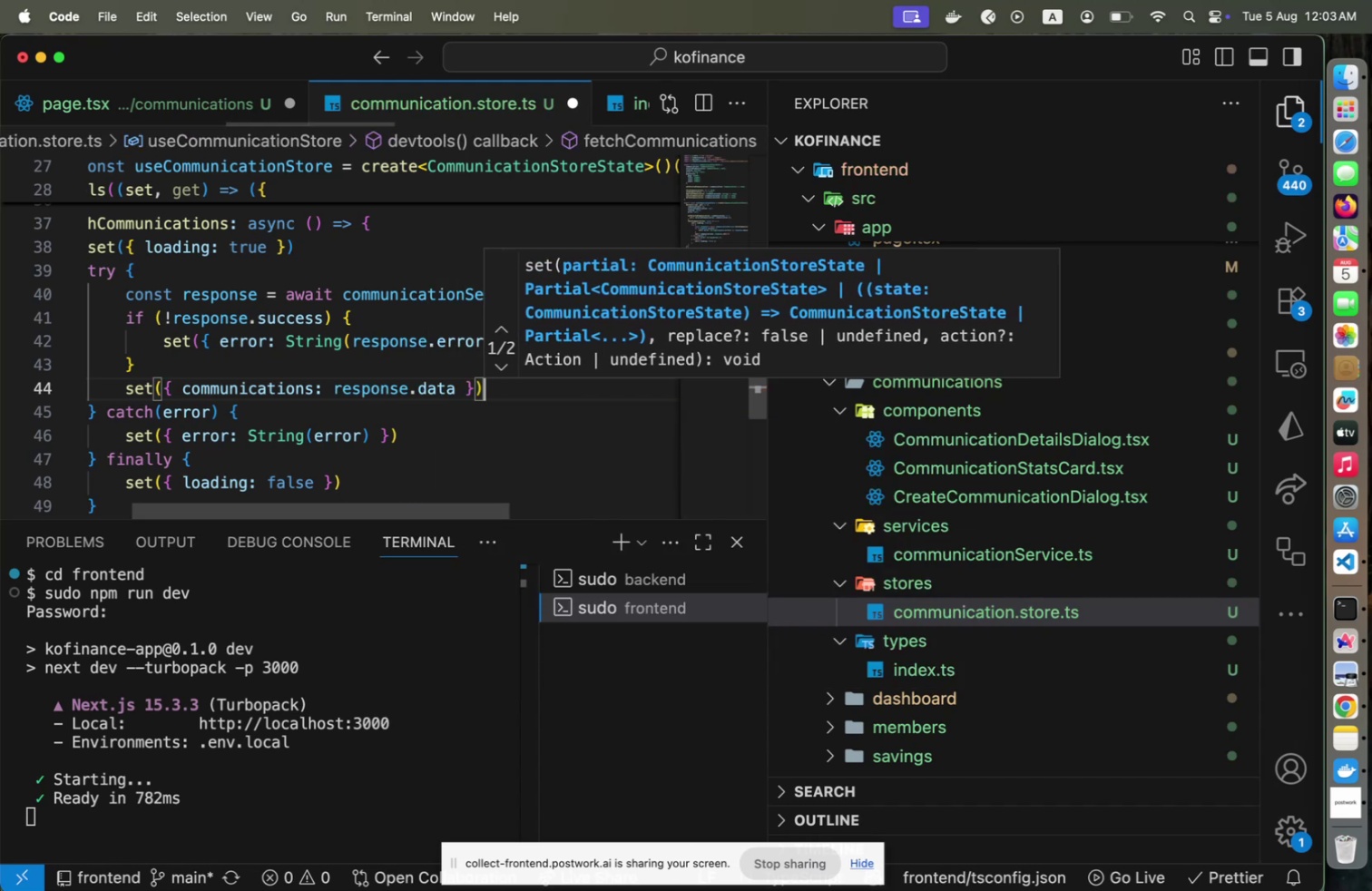 
key(ArrowRight)
 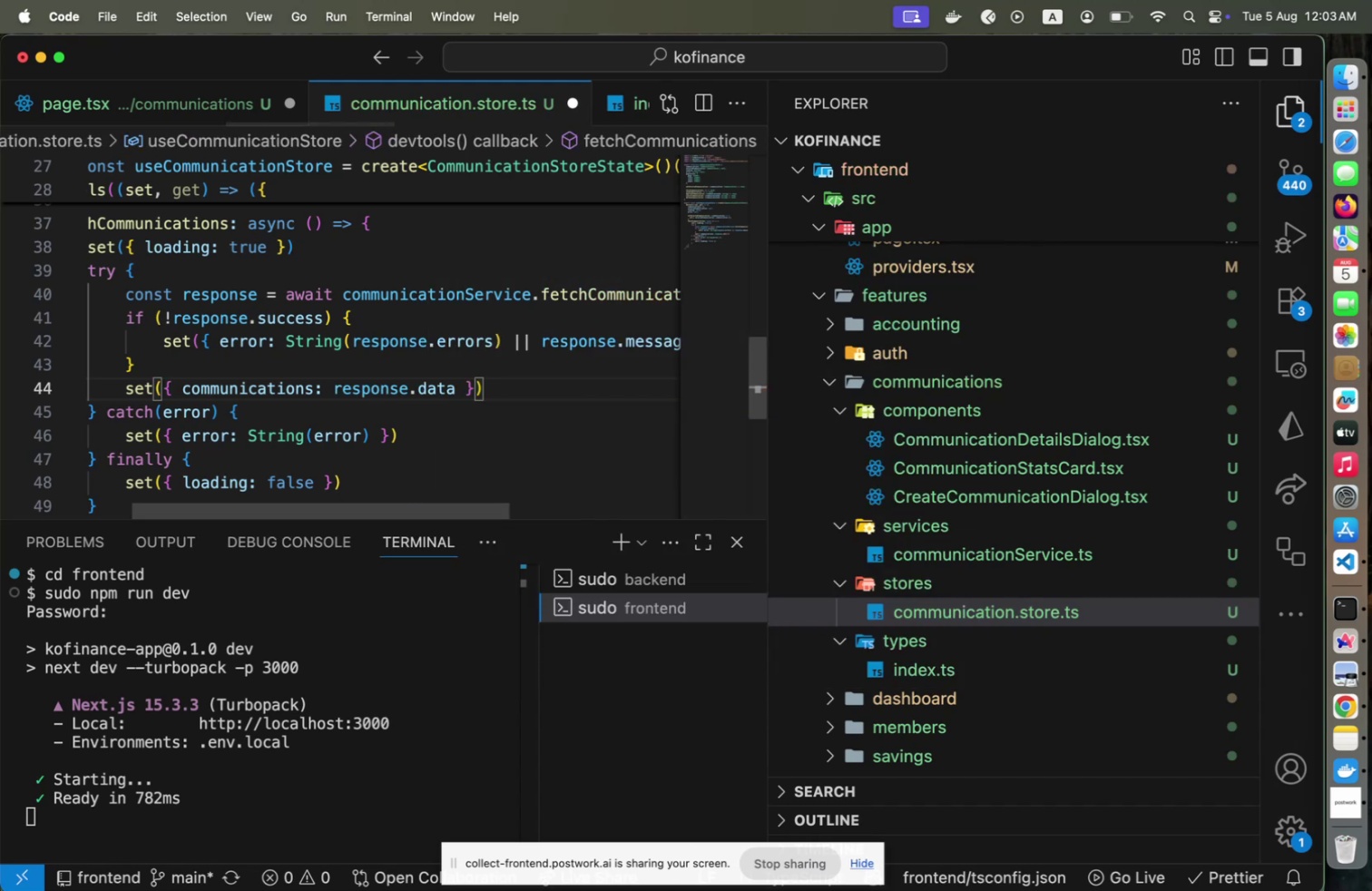 
key(ArrowLeft)
 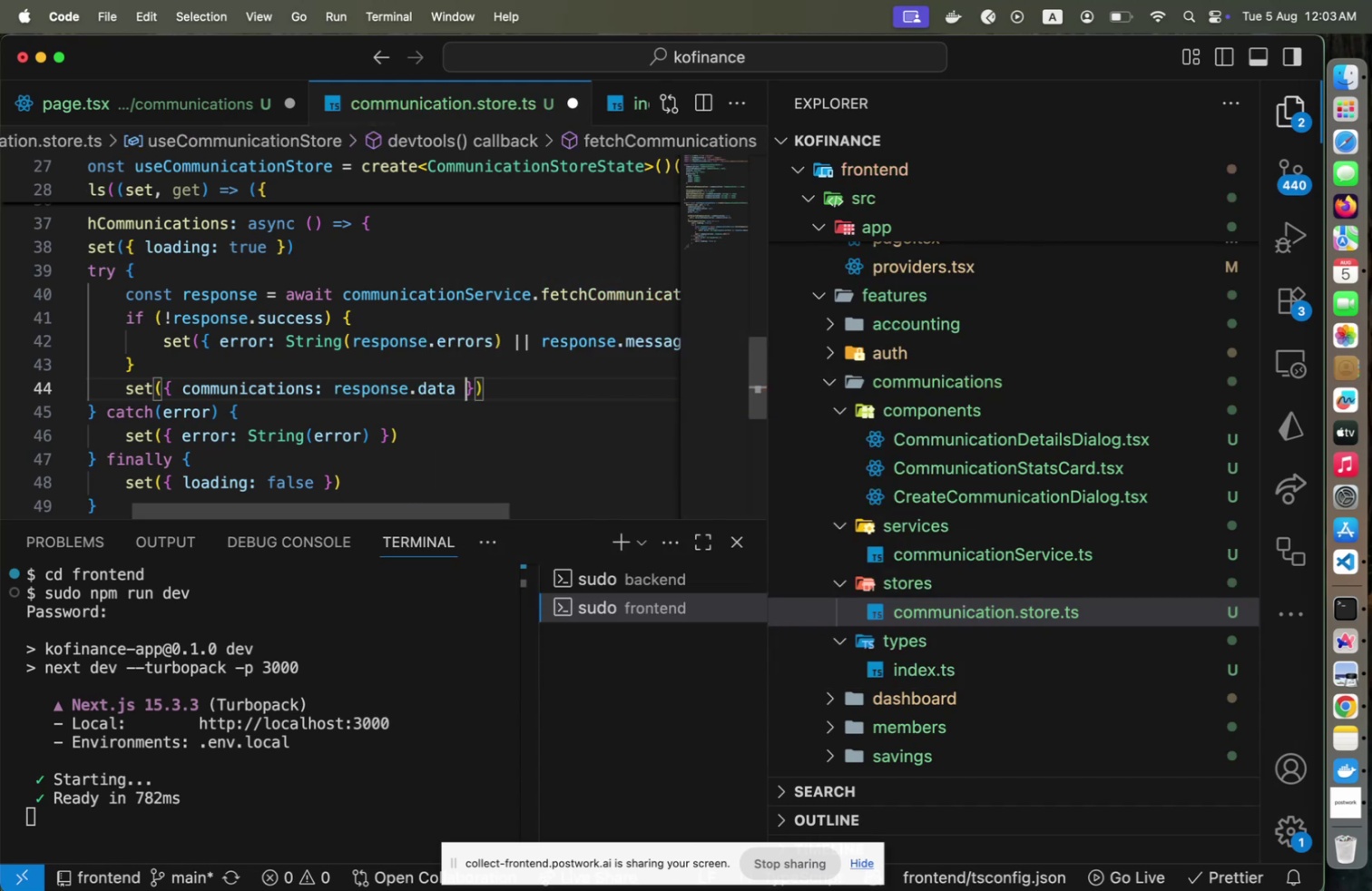 
key(ArrowLeft)
 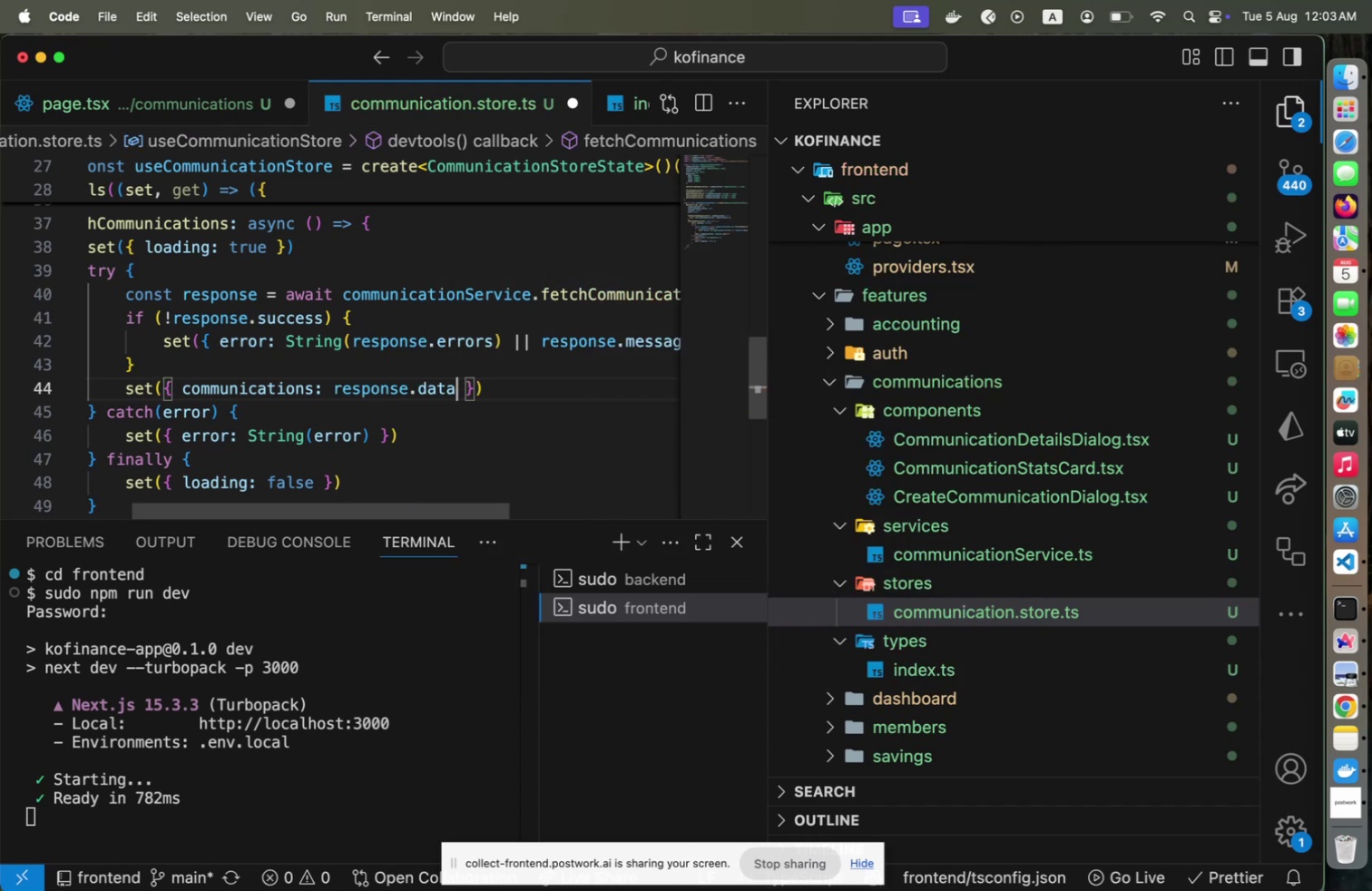 
key(ArrowLeft)
 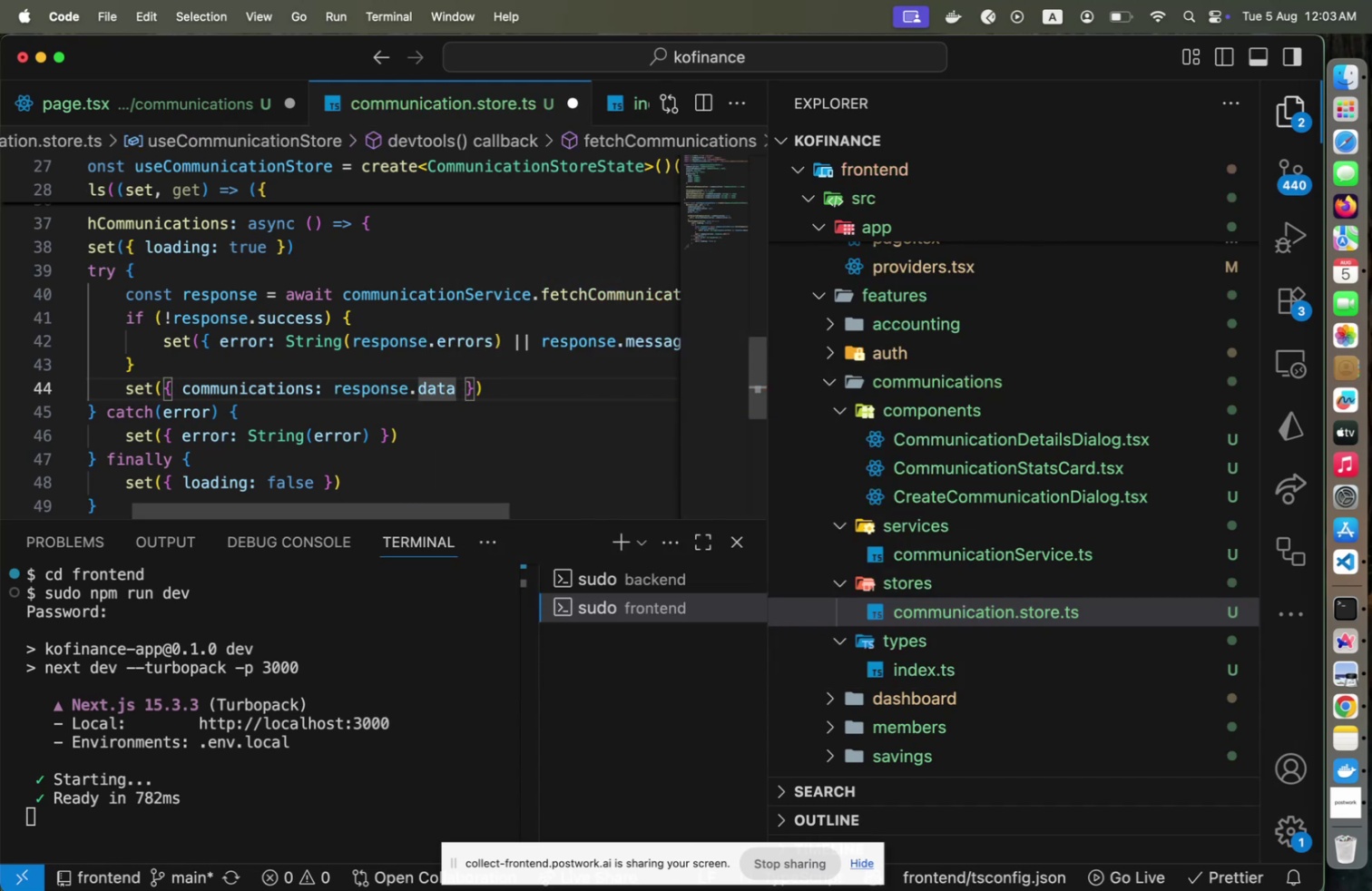 
type(, pagination: response.)
 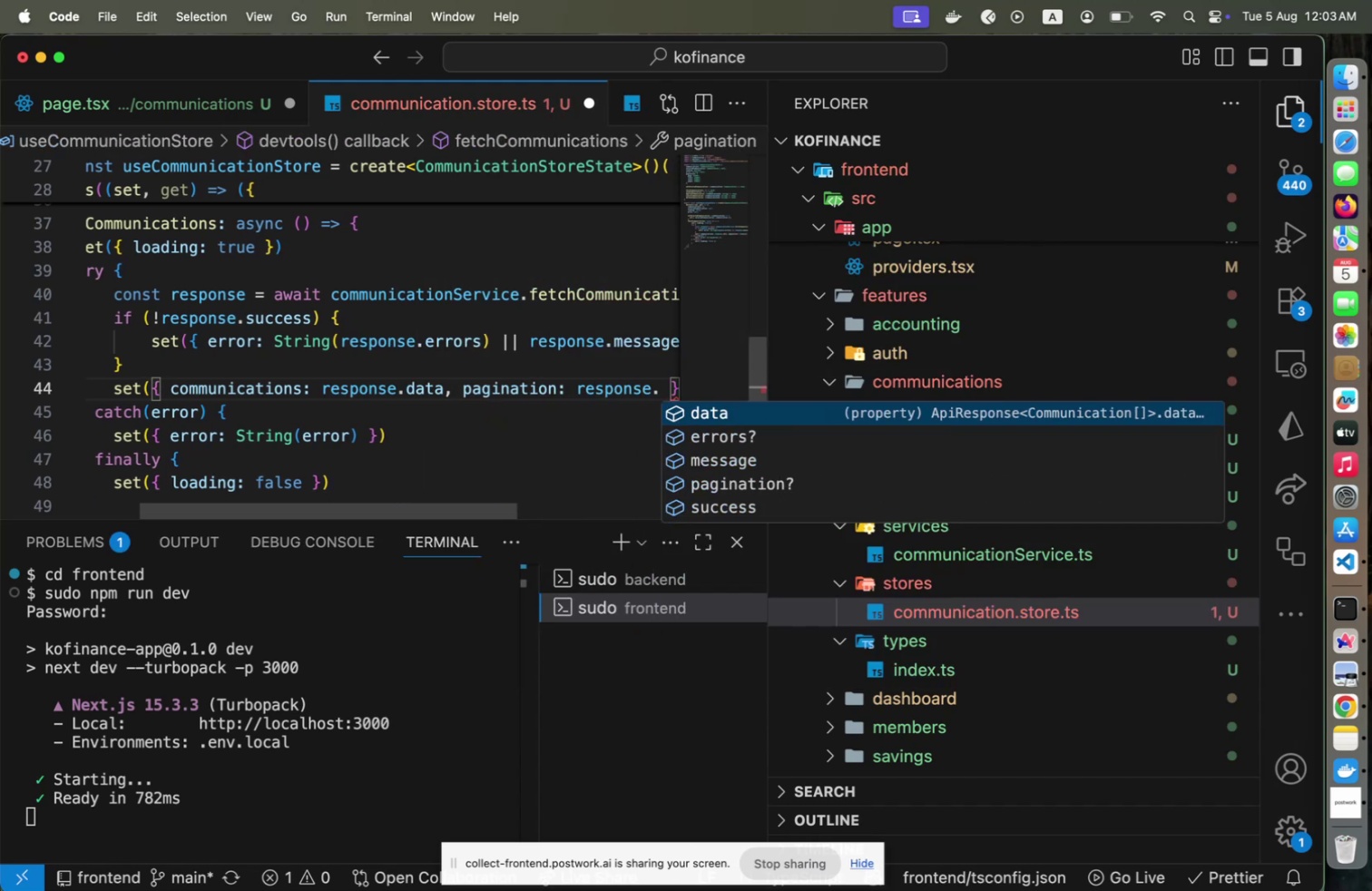 
key(ArrowDown)
 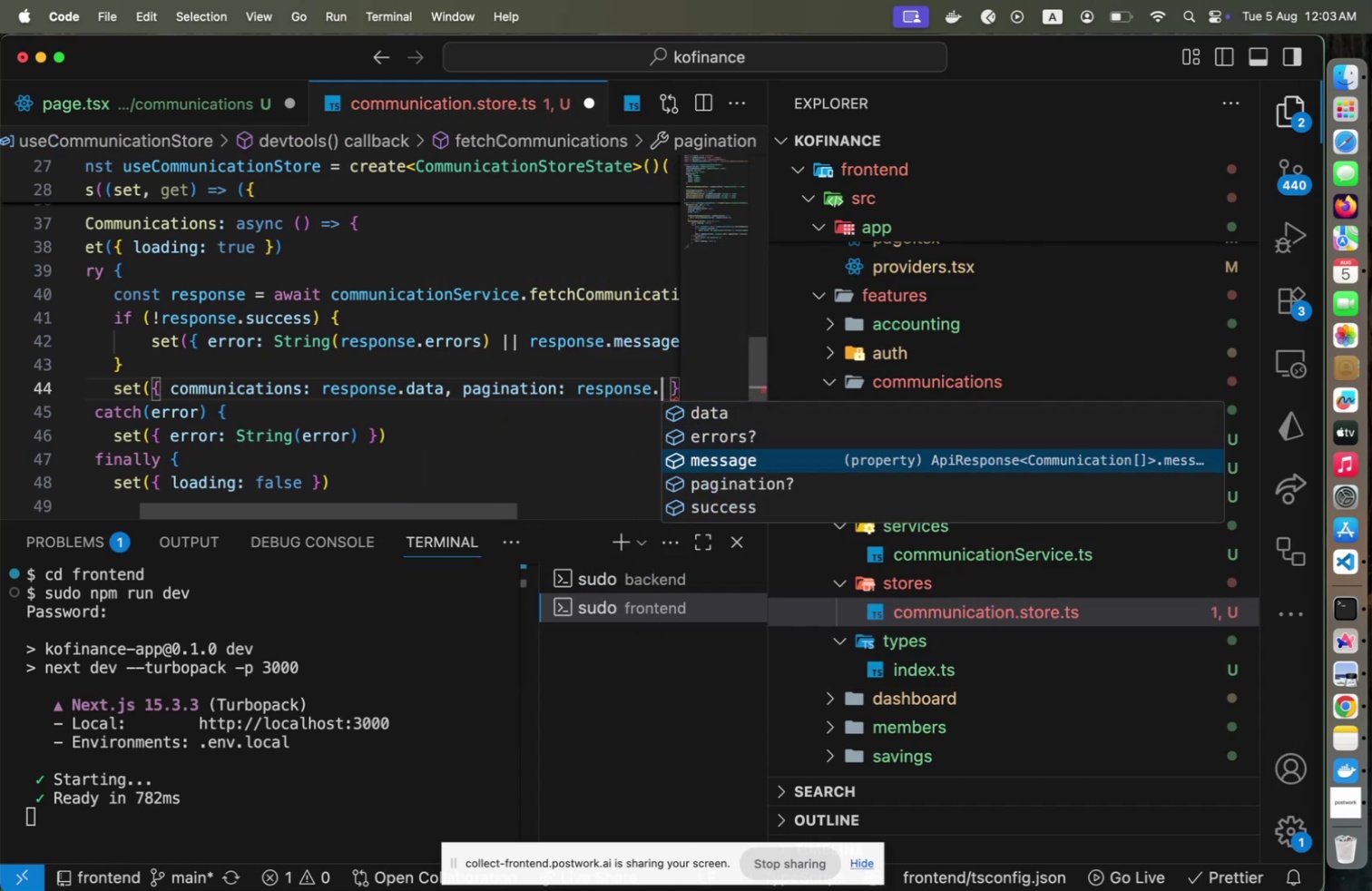 
key(ArrowDown)
 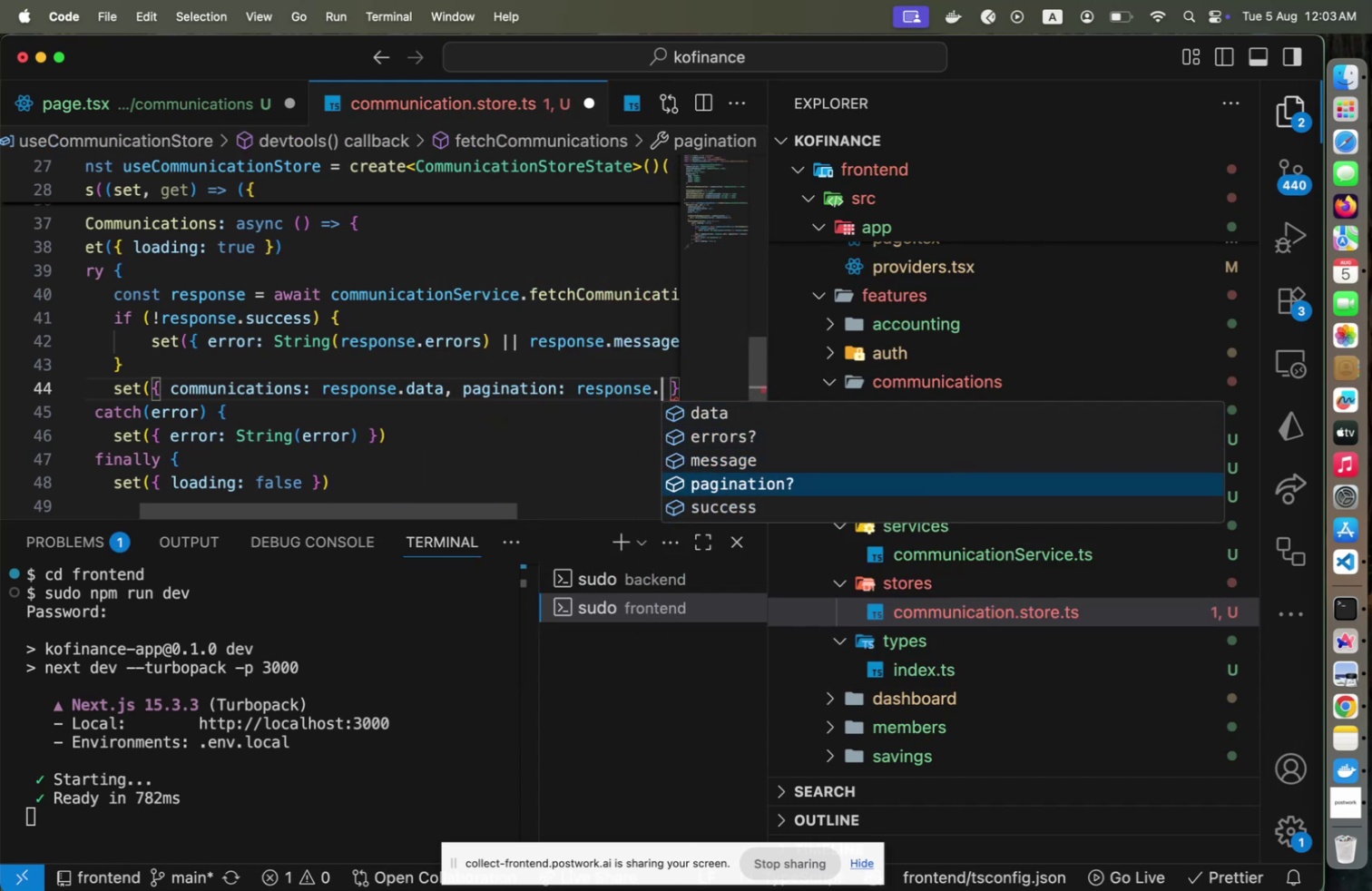 
key(ArrowDown)
 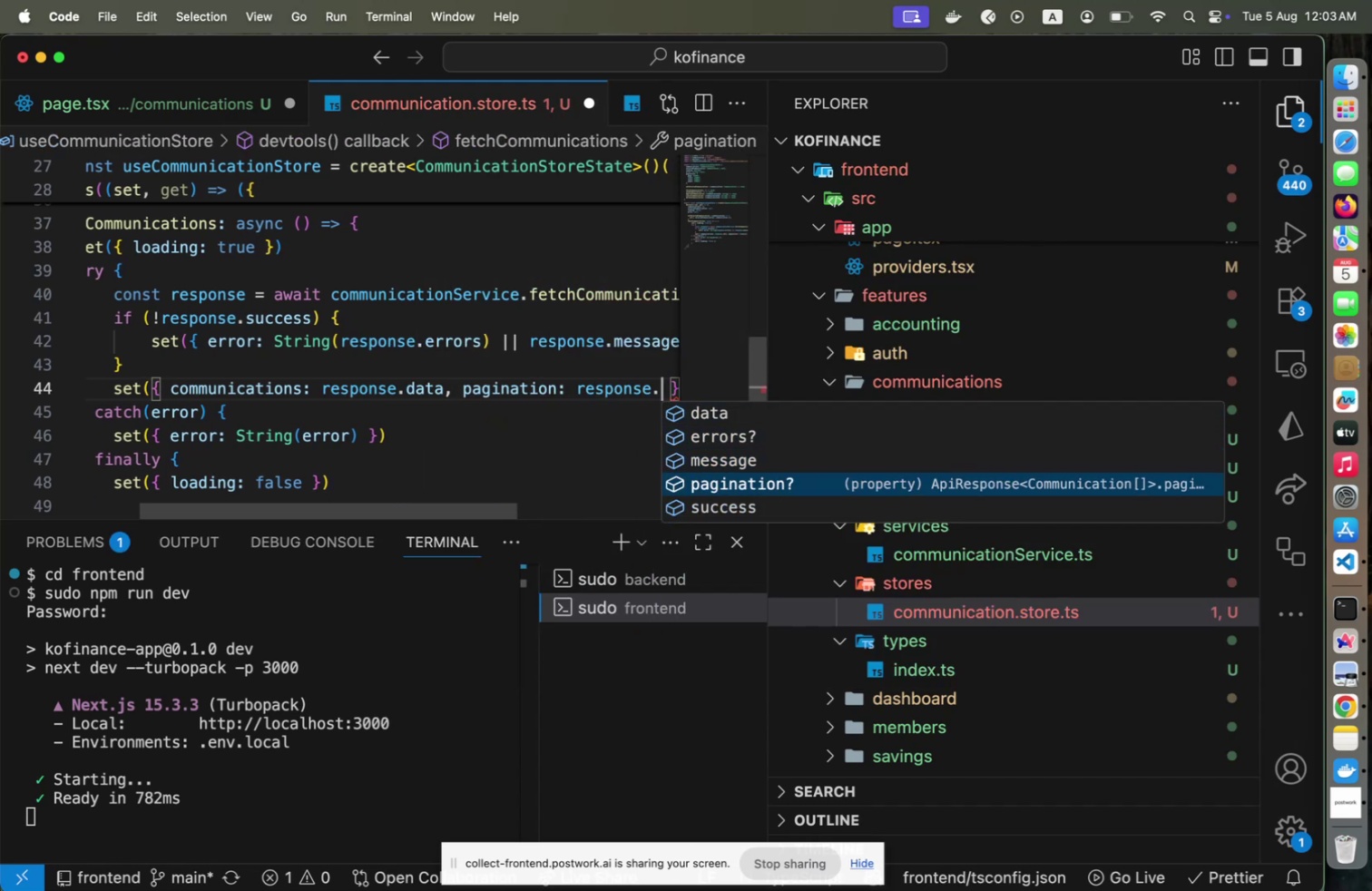 
key(Enter)
 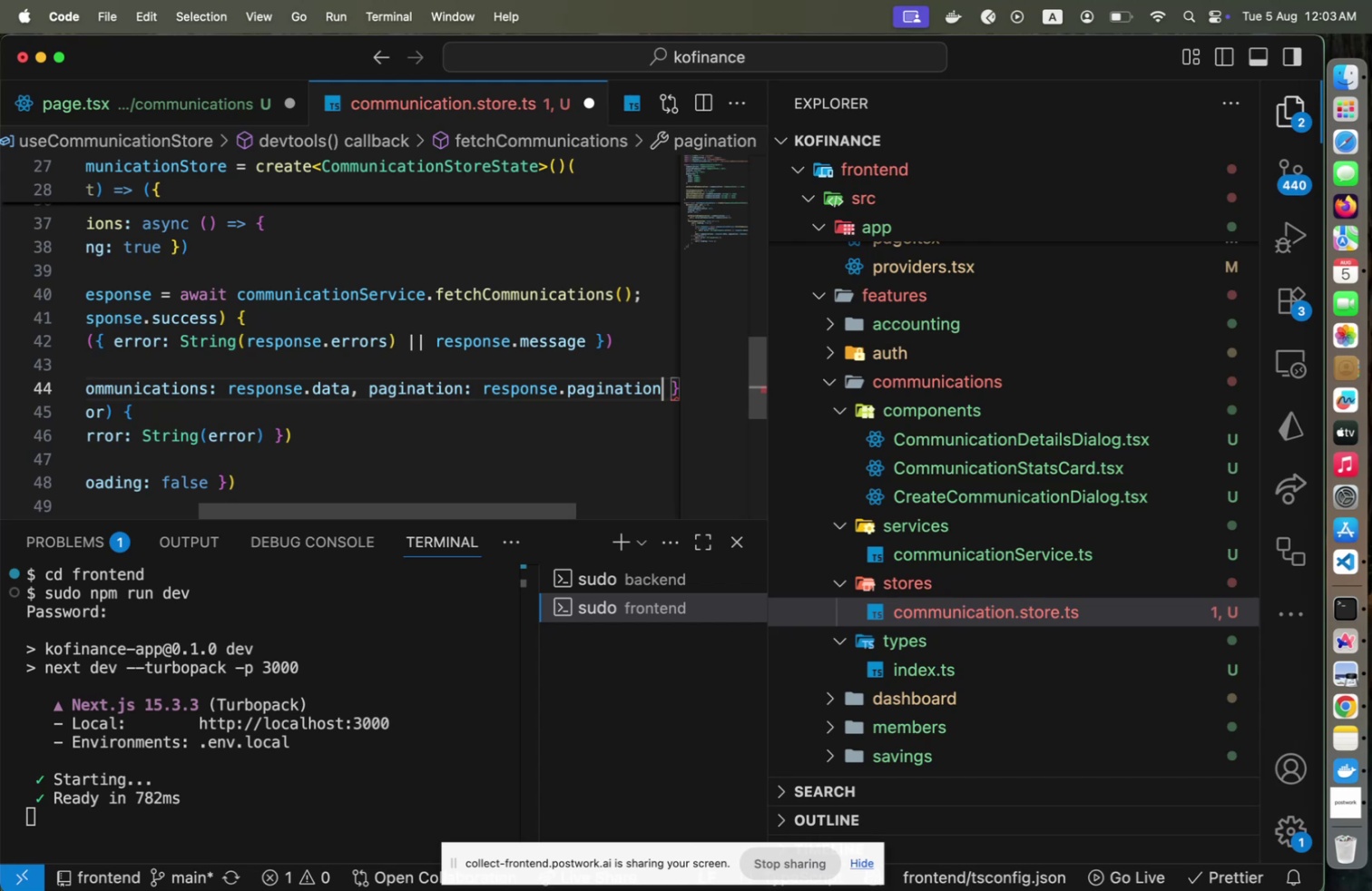 
key(End)
 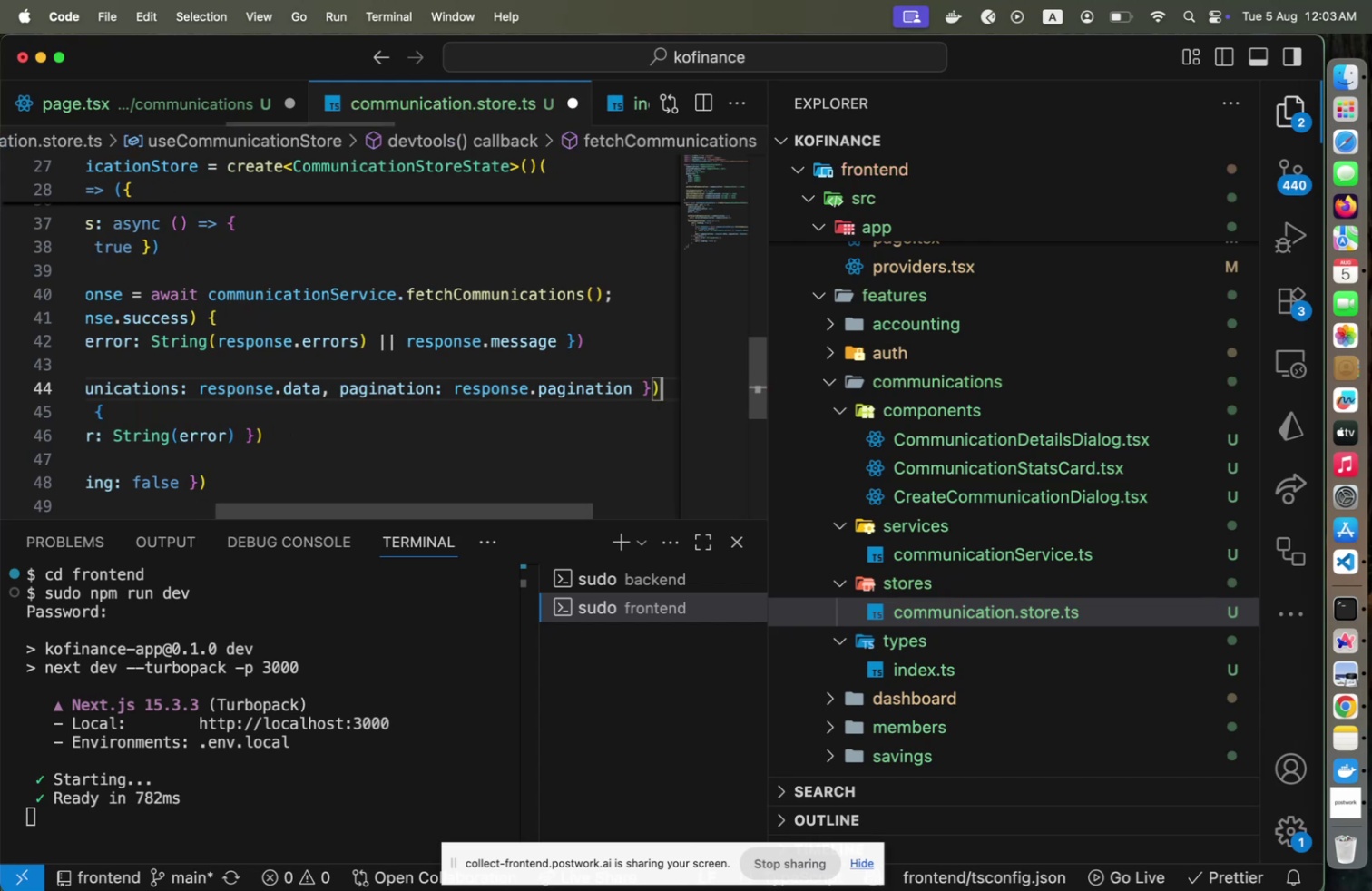 
key(Alt+Shift+F)
 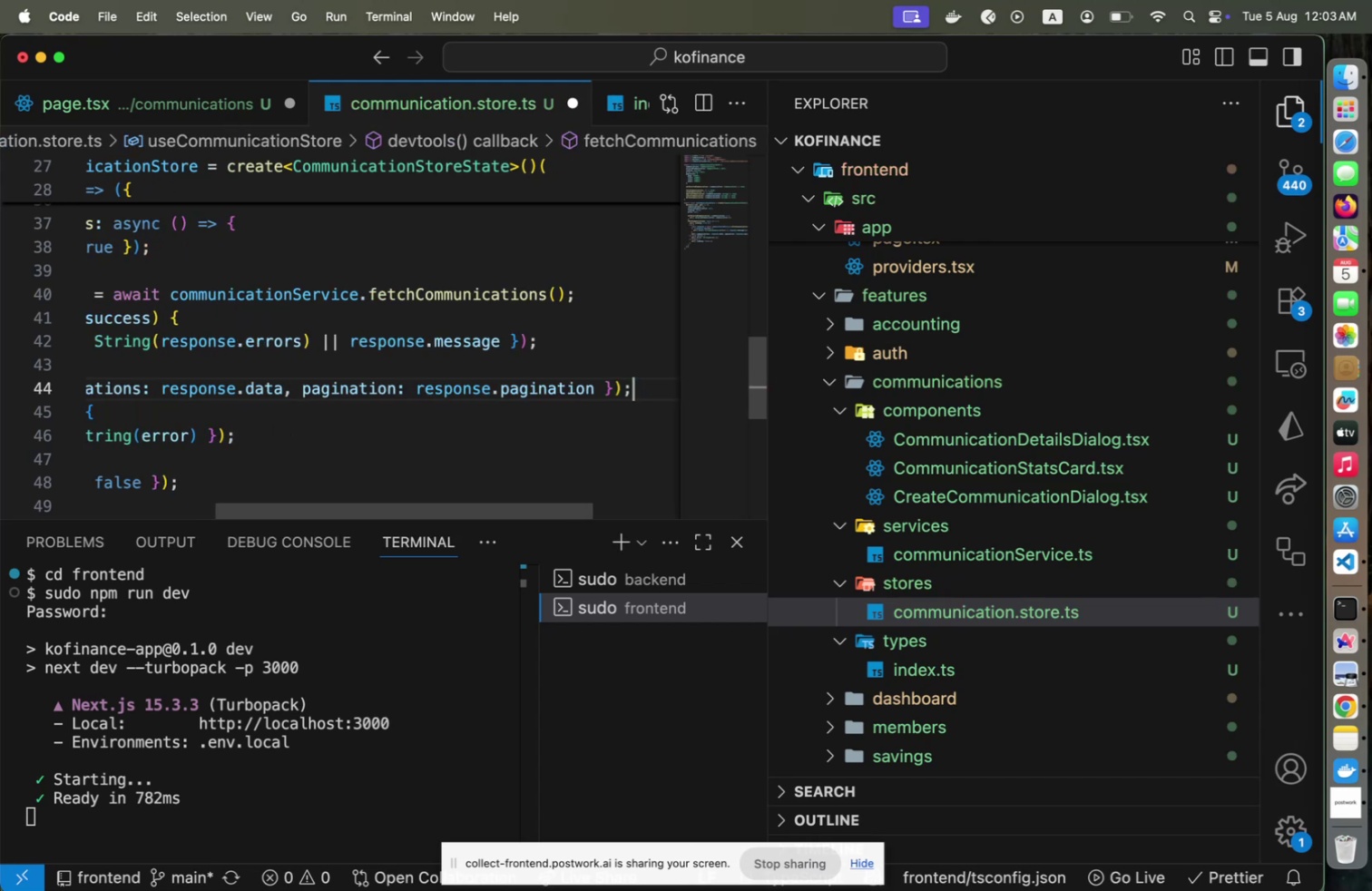 
key(Home)
 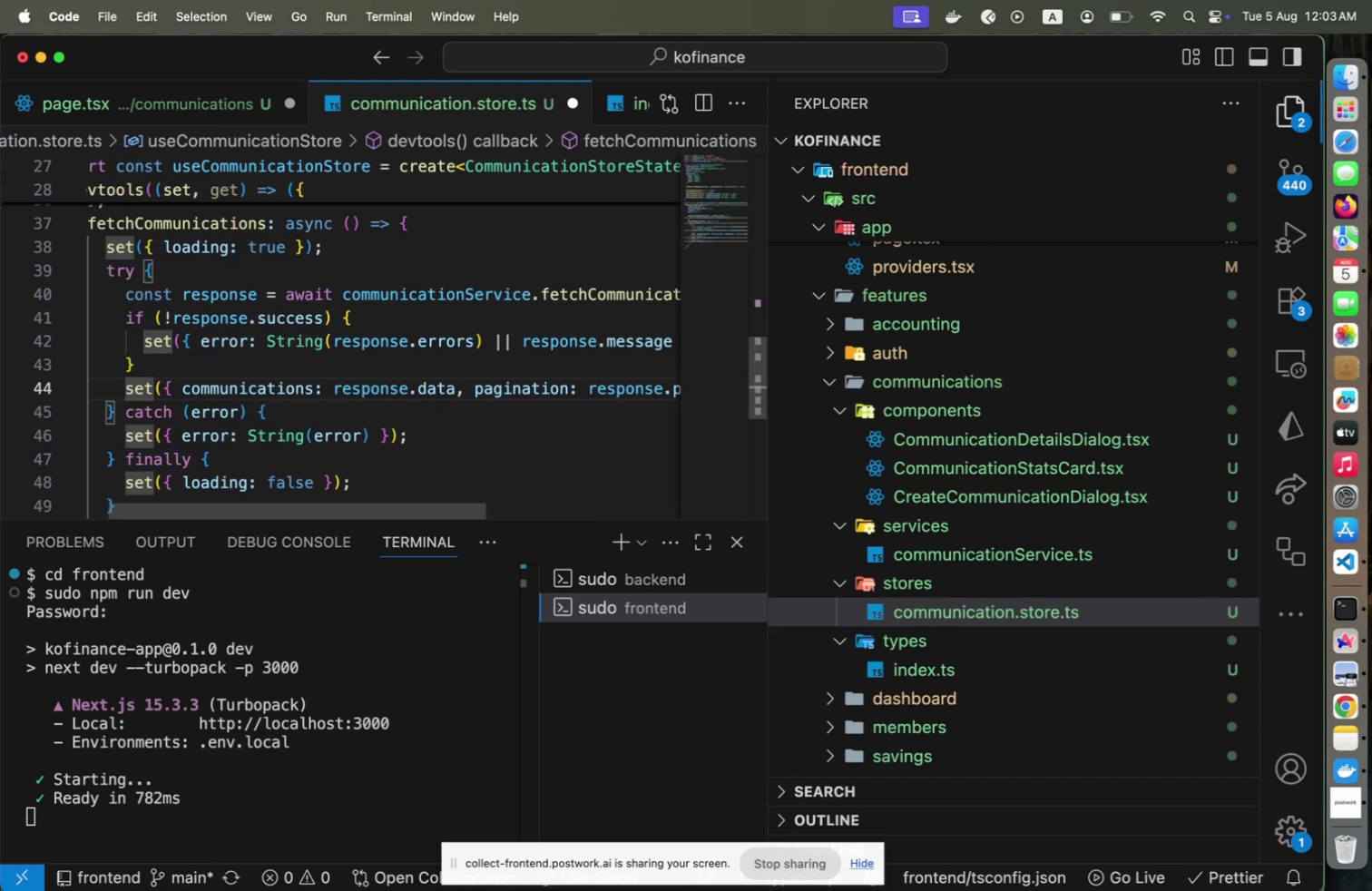 
key(ArrowDown)
 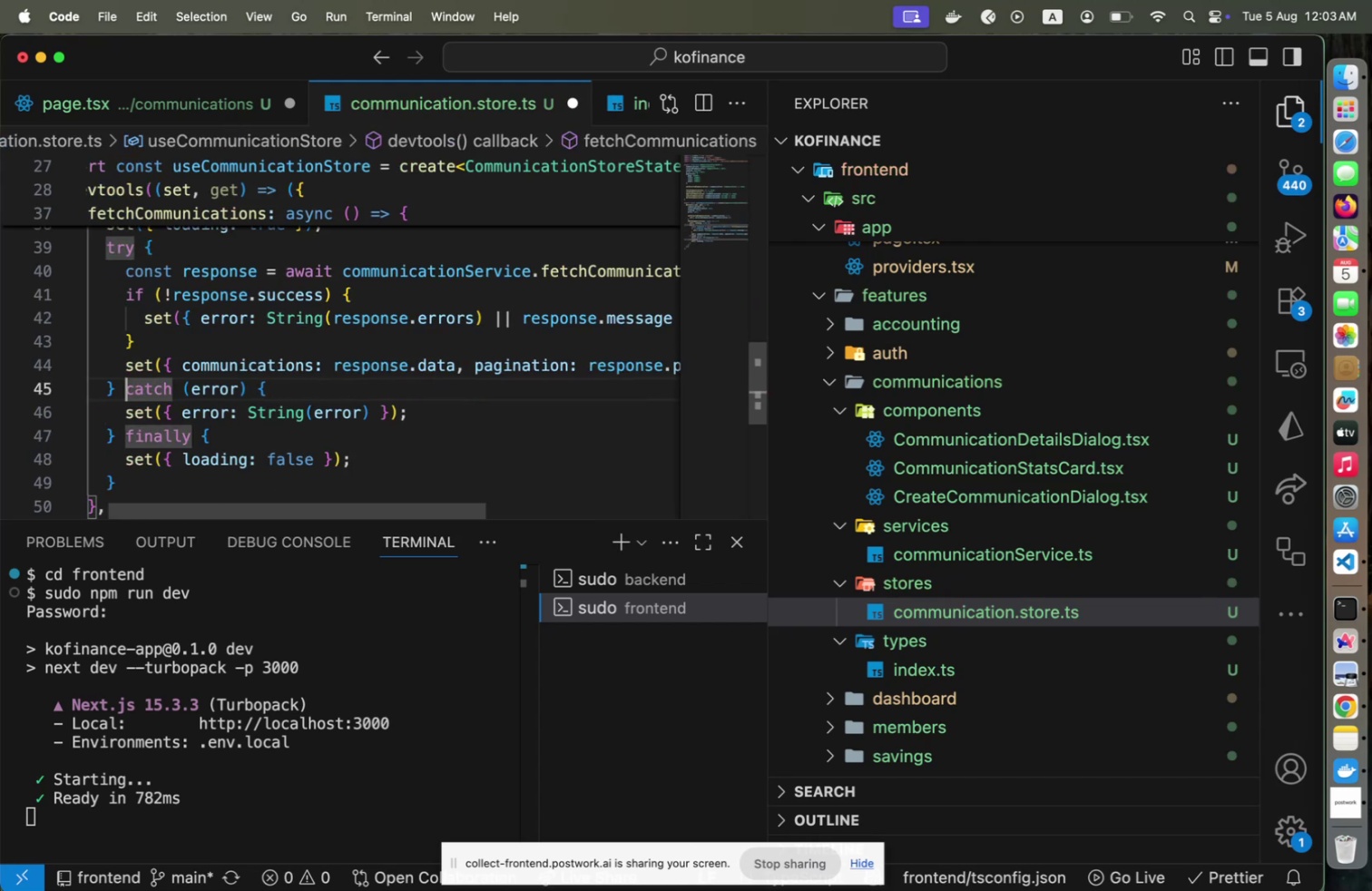 
key(ArrowUp)
 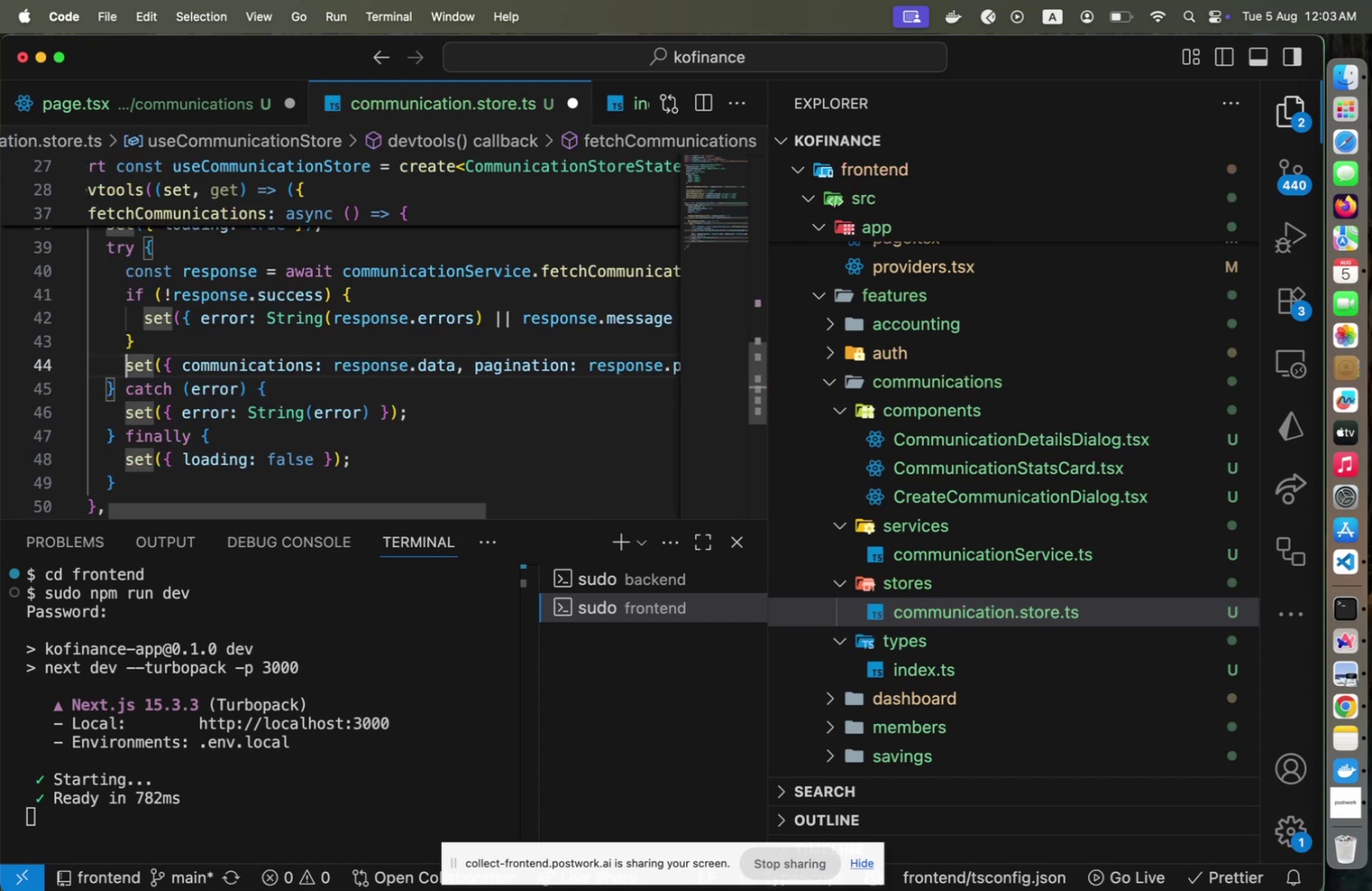 
key(ArrowDown)
 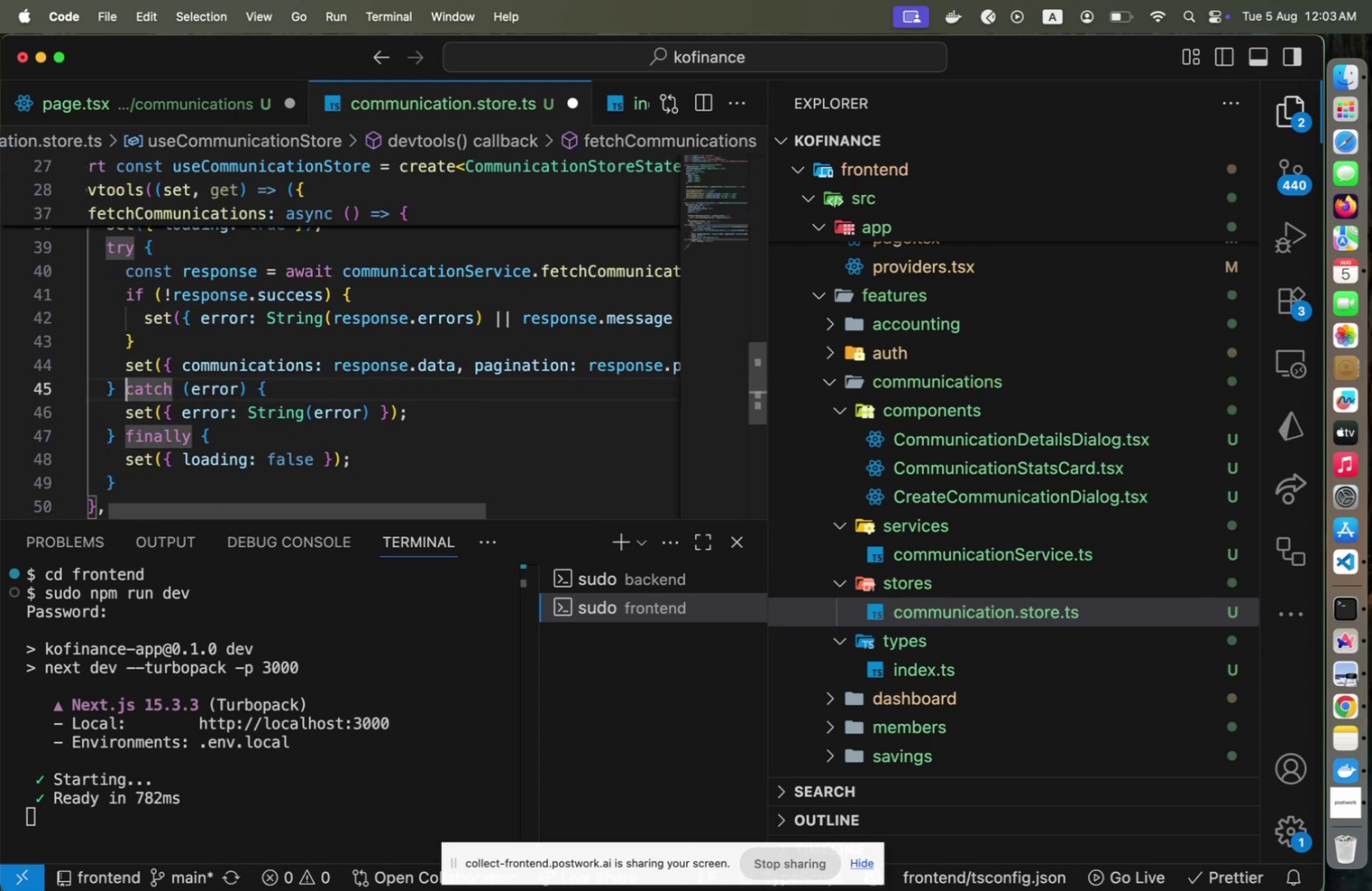 
key(ArrowDown)
 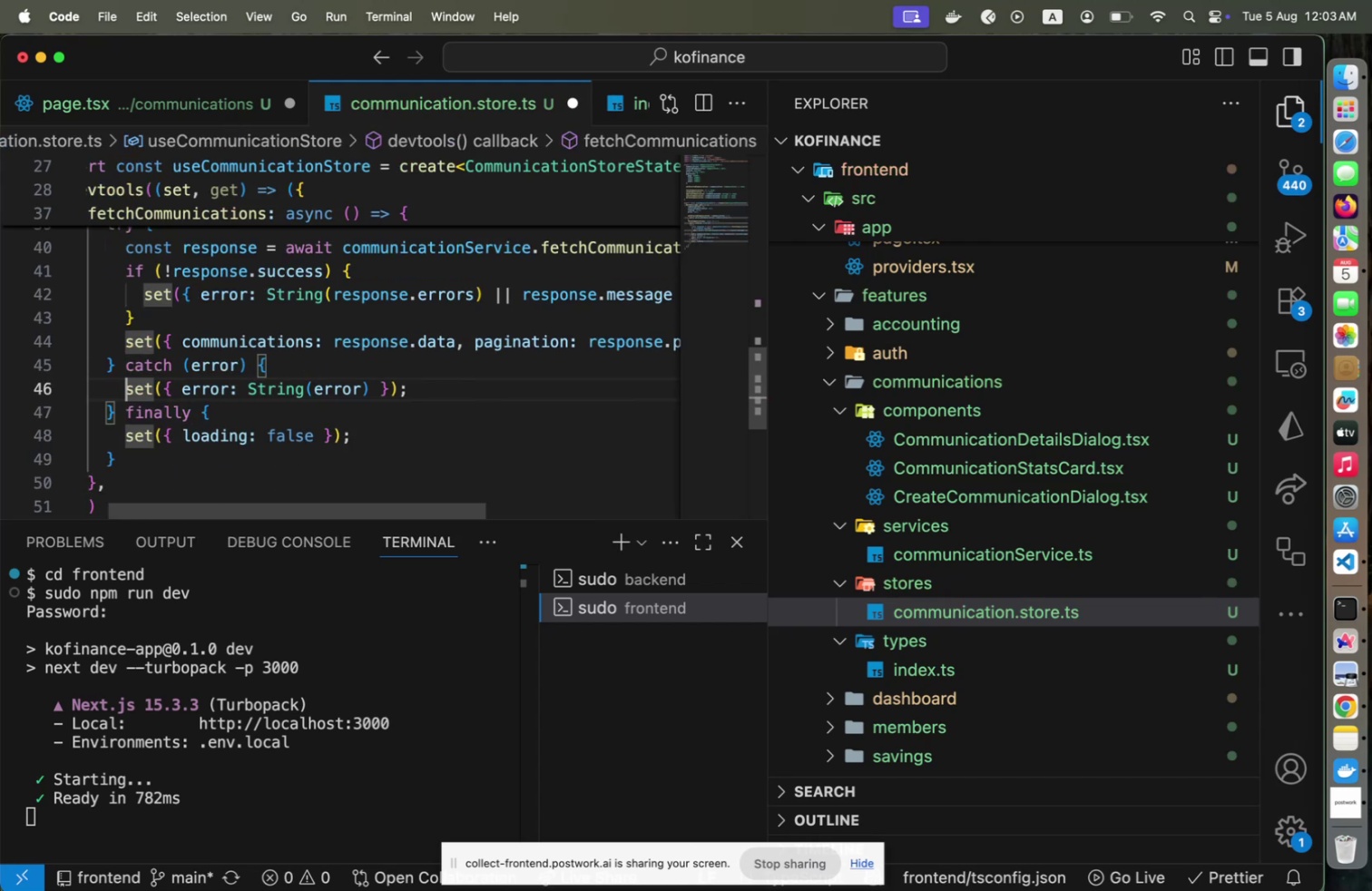 
hold_key(key=ArrowDown, duration=0.47)
 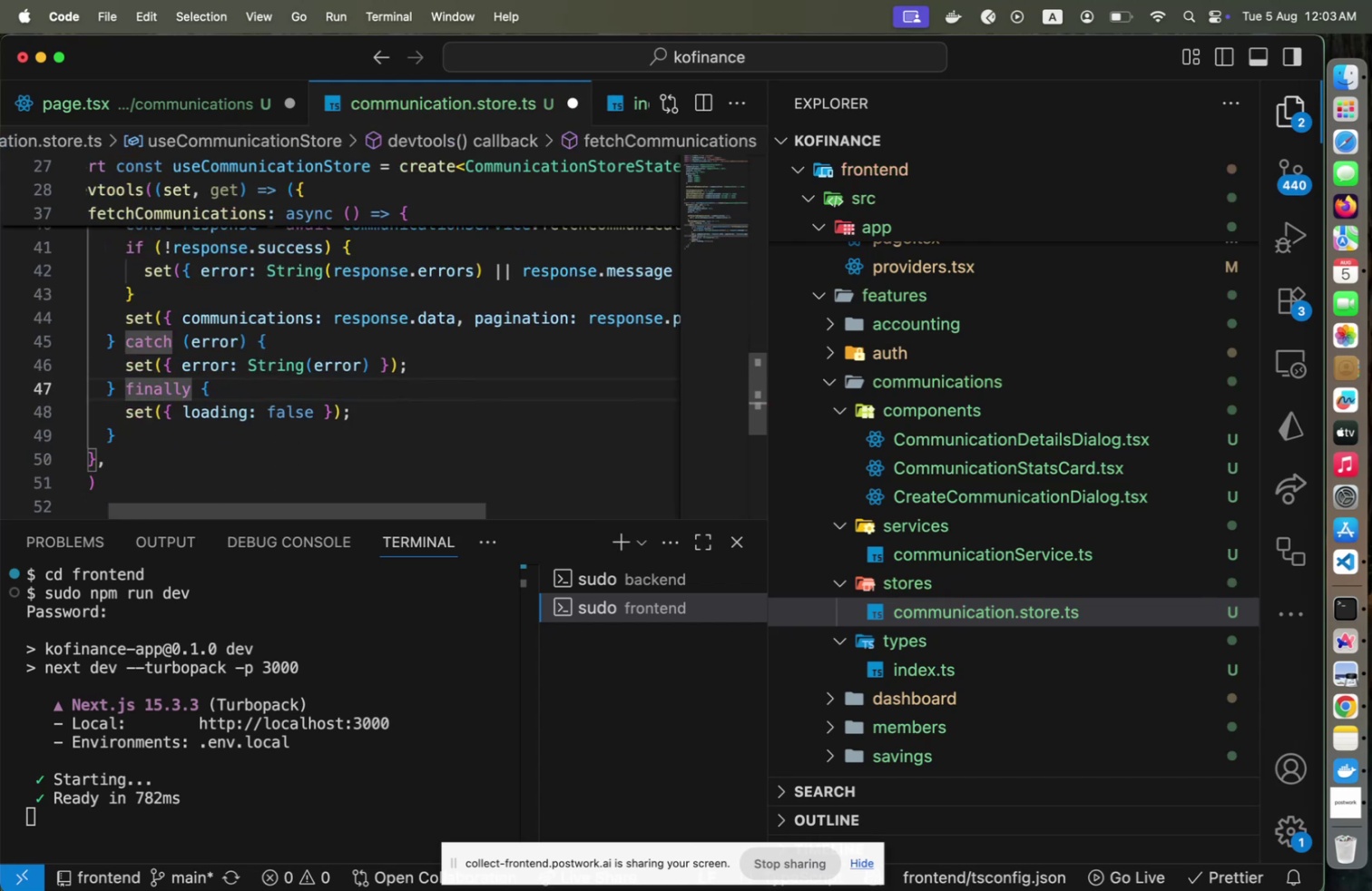 
hold_key(key=ArrowUp, duration=0.85)
 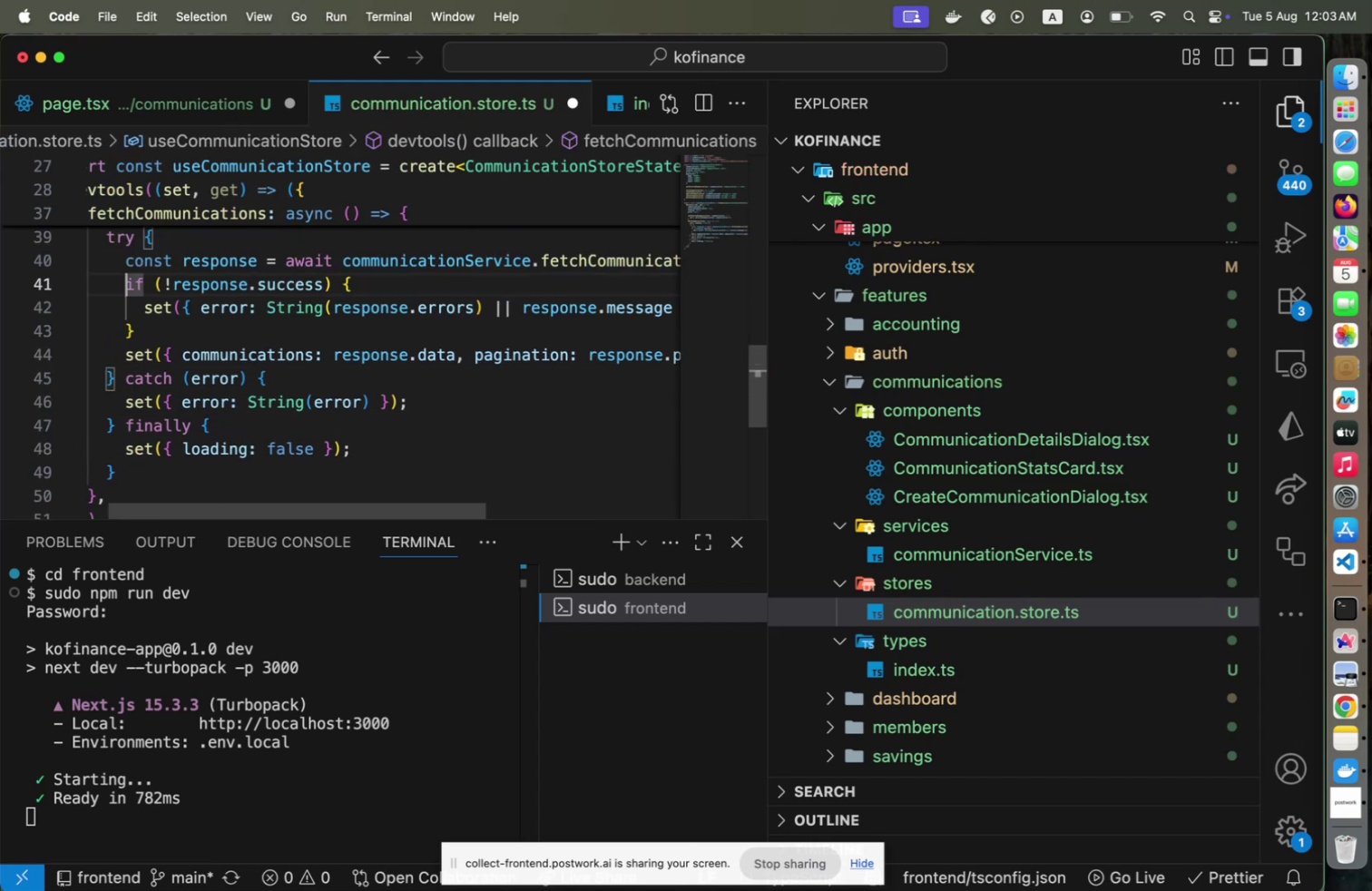 
key(ArrowUp)
 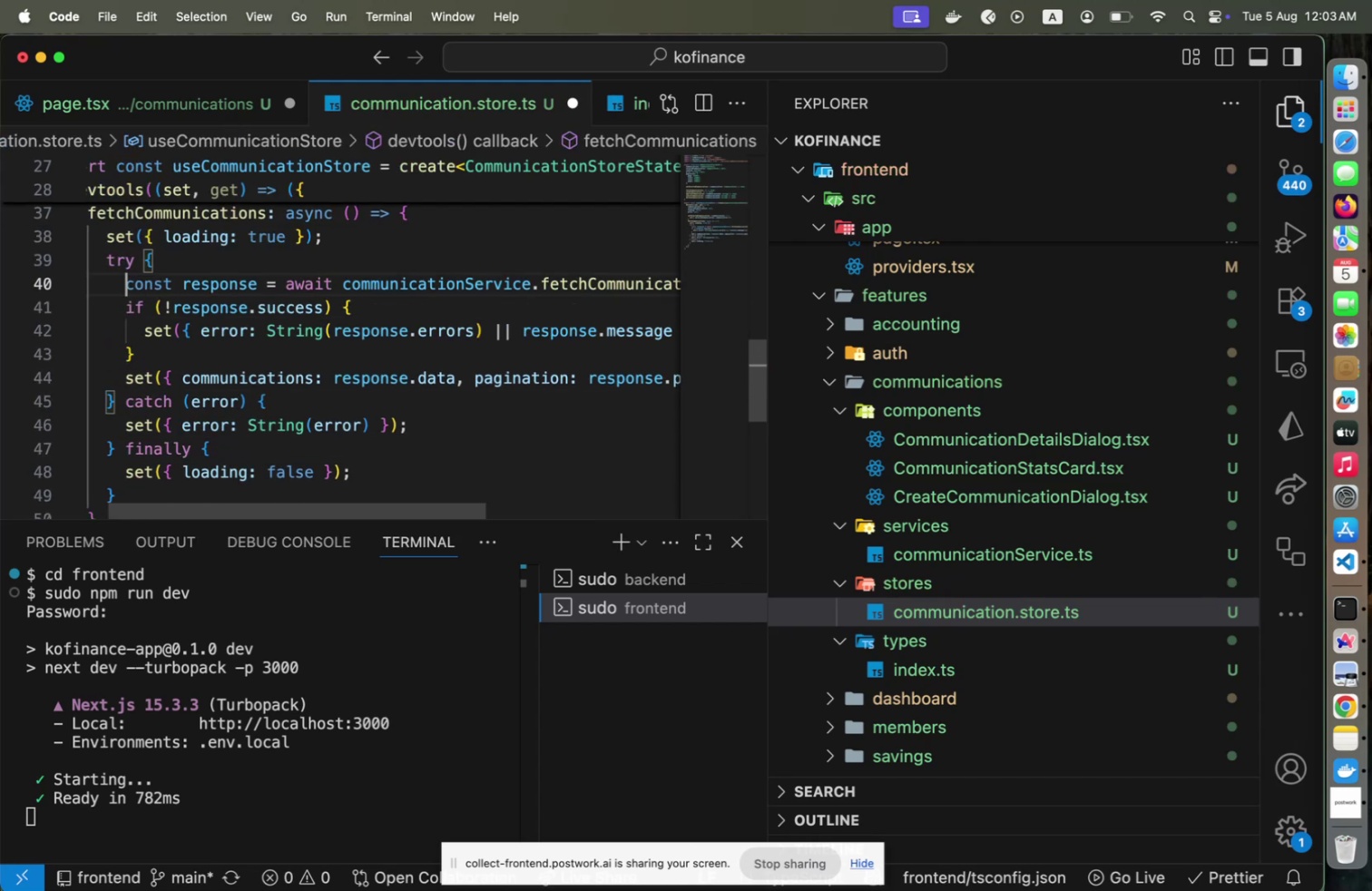 
key(ArrowUp)
 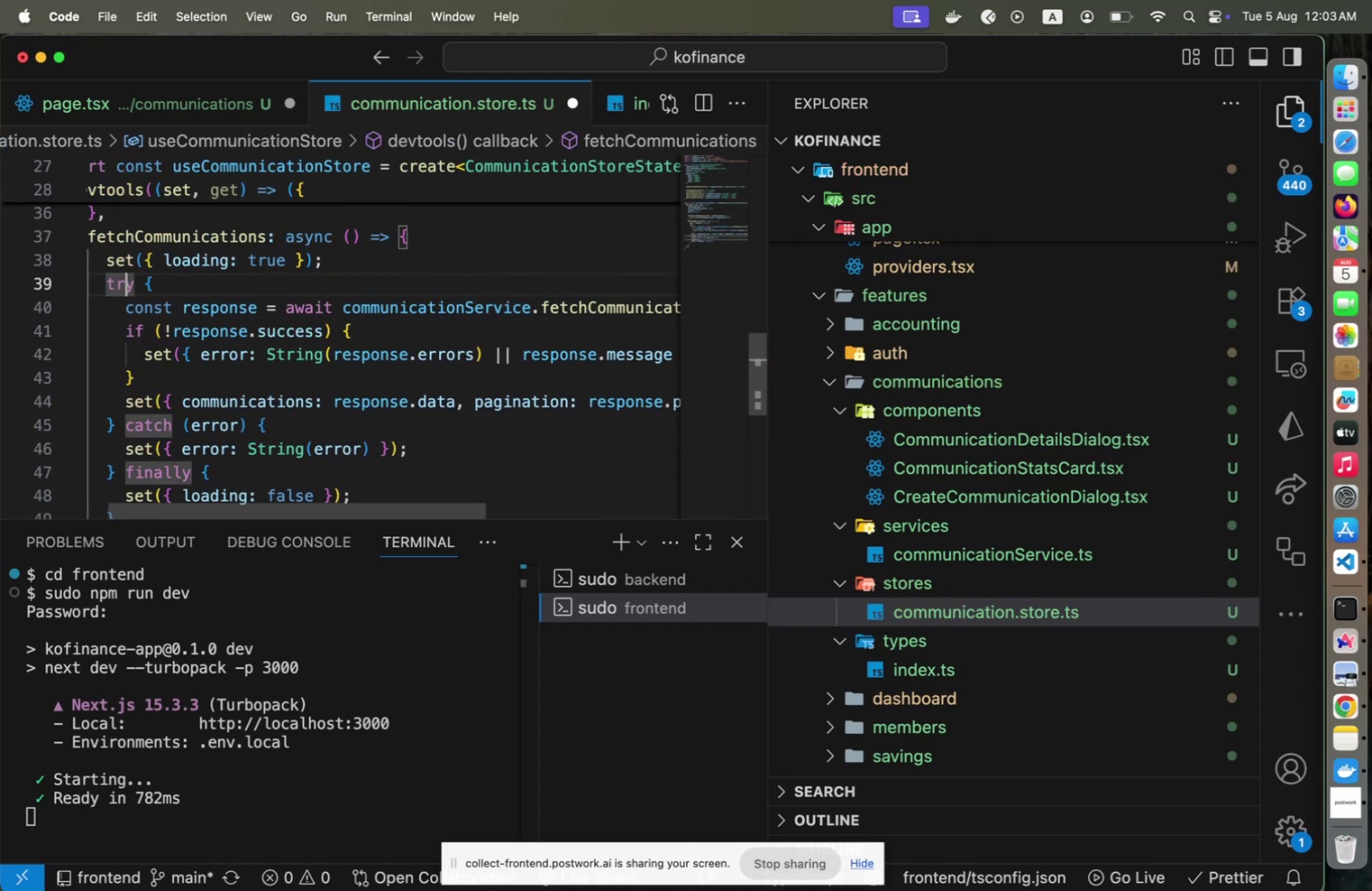 
key(ArrowUp)
 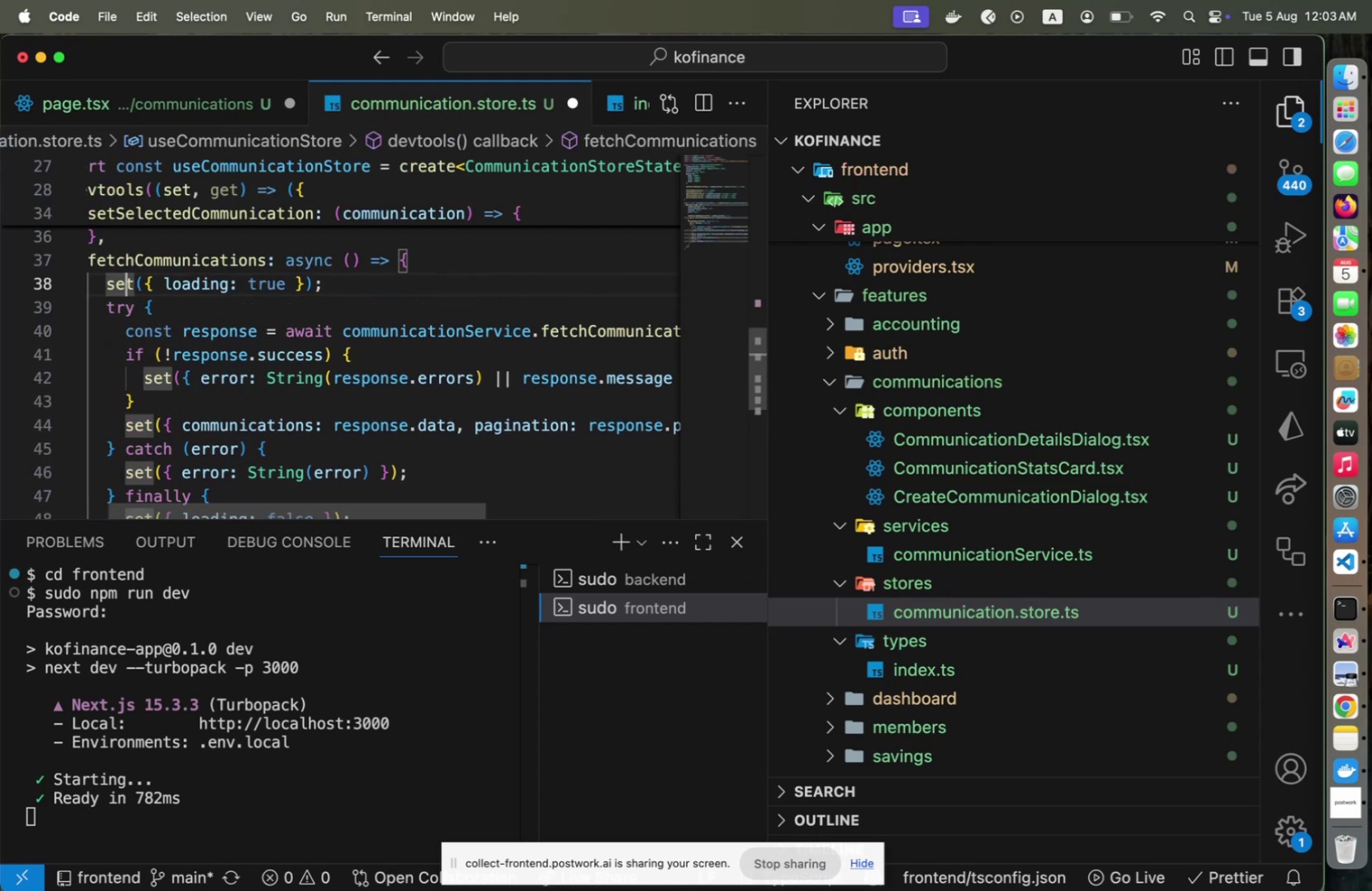 
key(ArrowUp)
 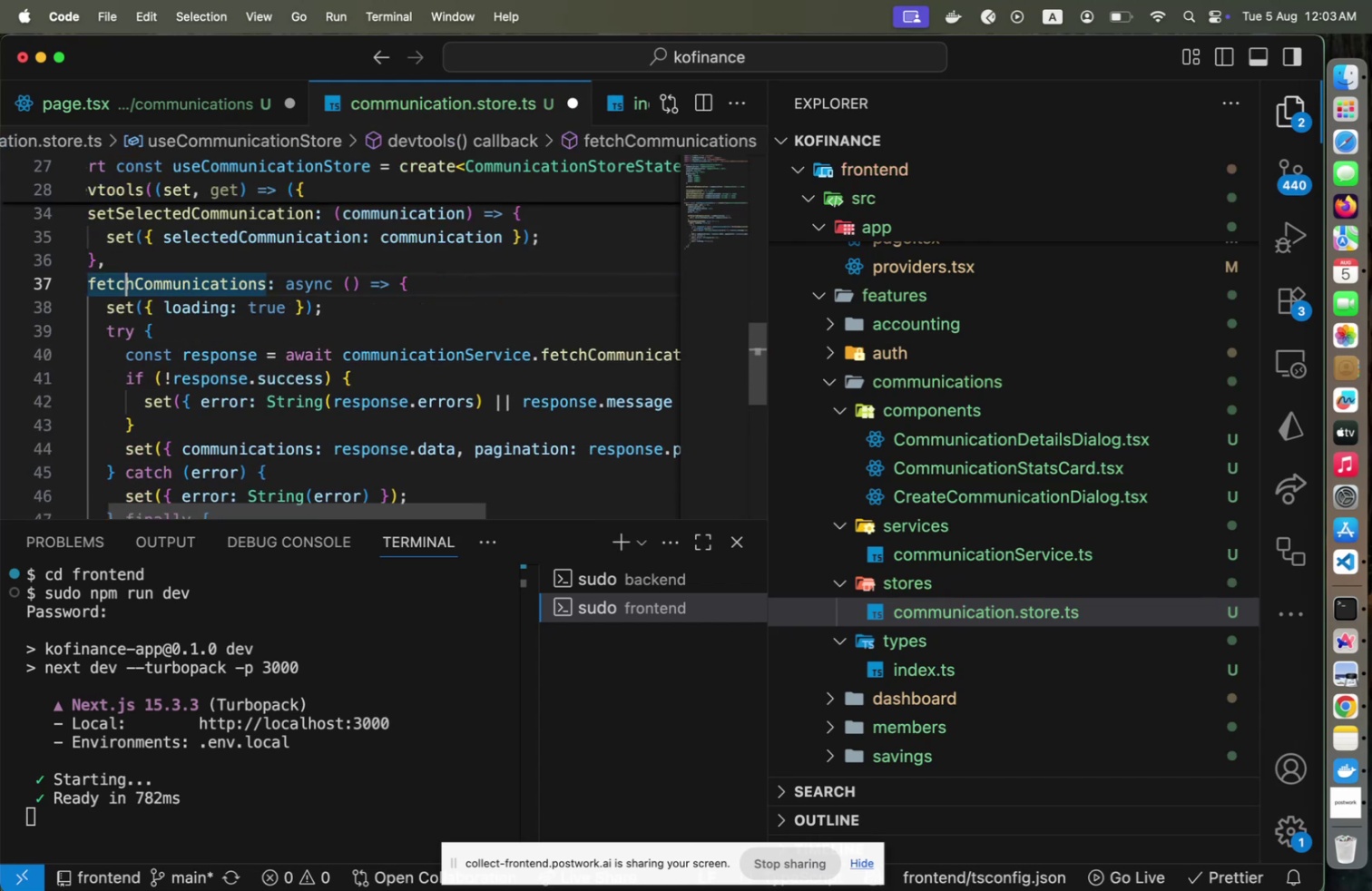 
key(ArrowUp)
 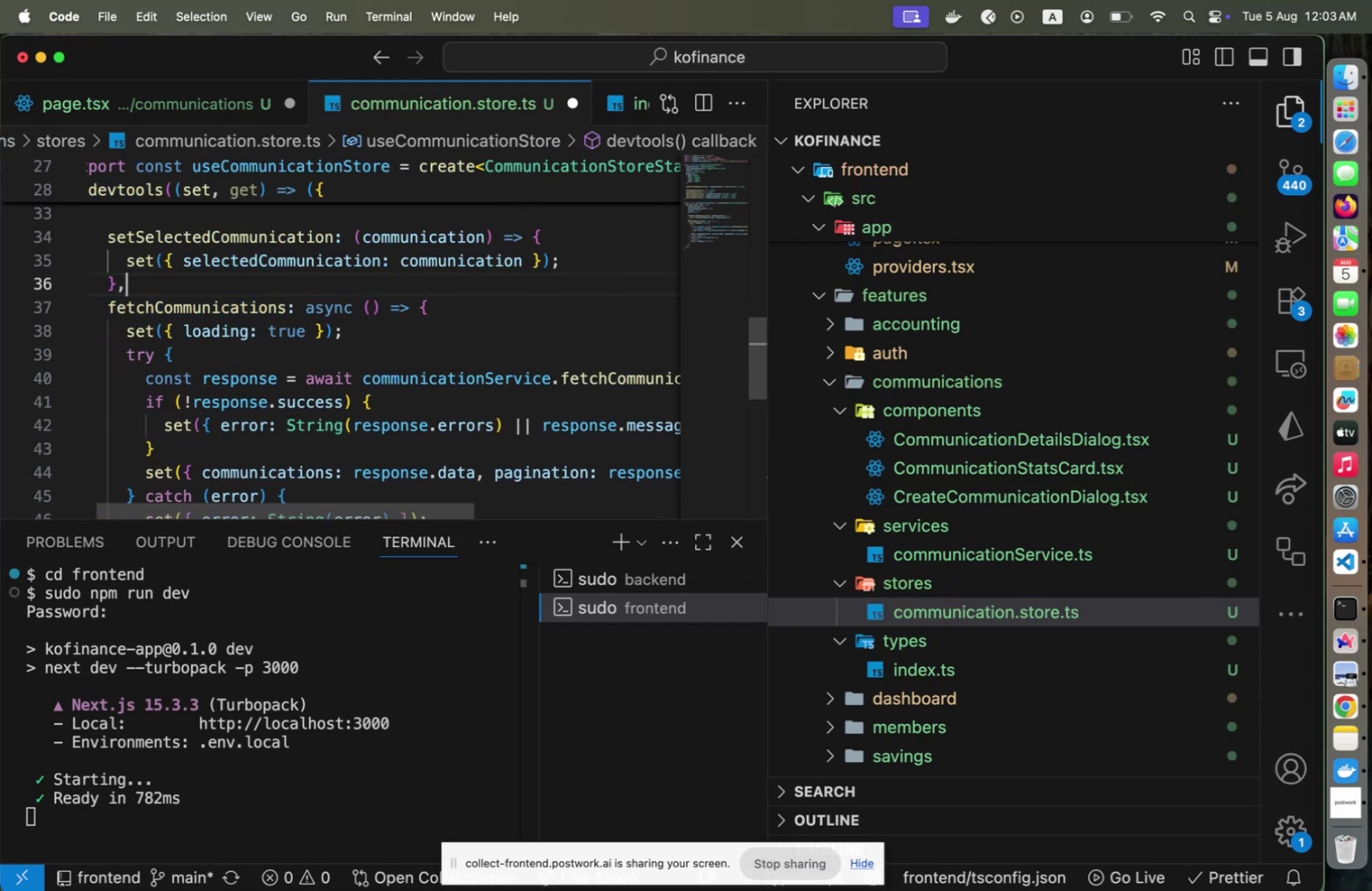 
key(ArrowUp)
 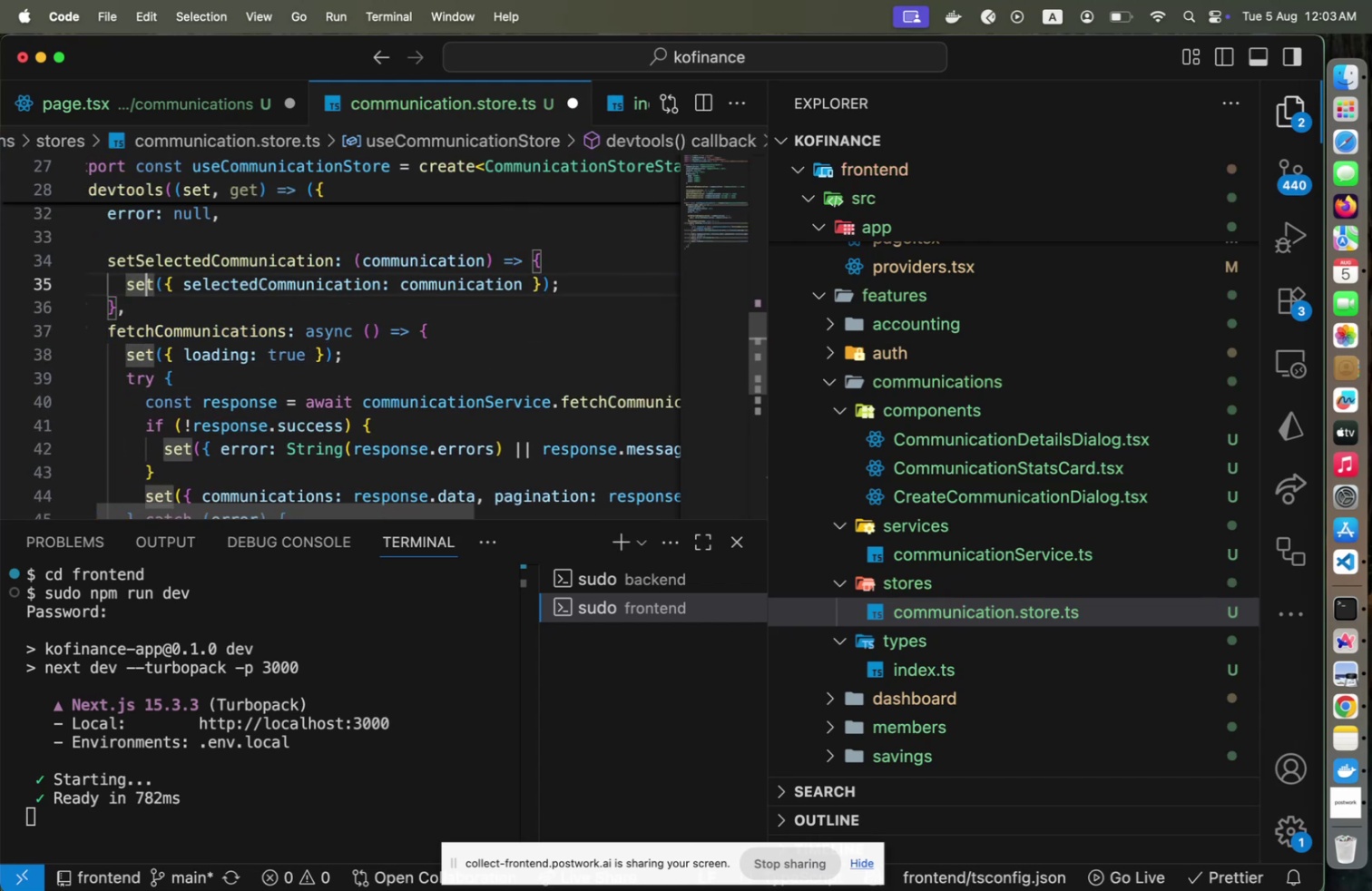 
key(ArrowUp)
 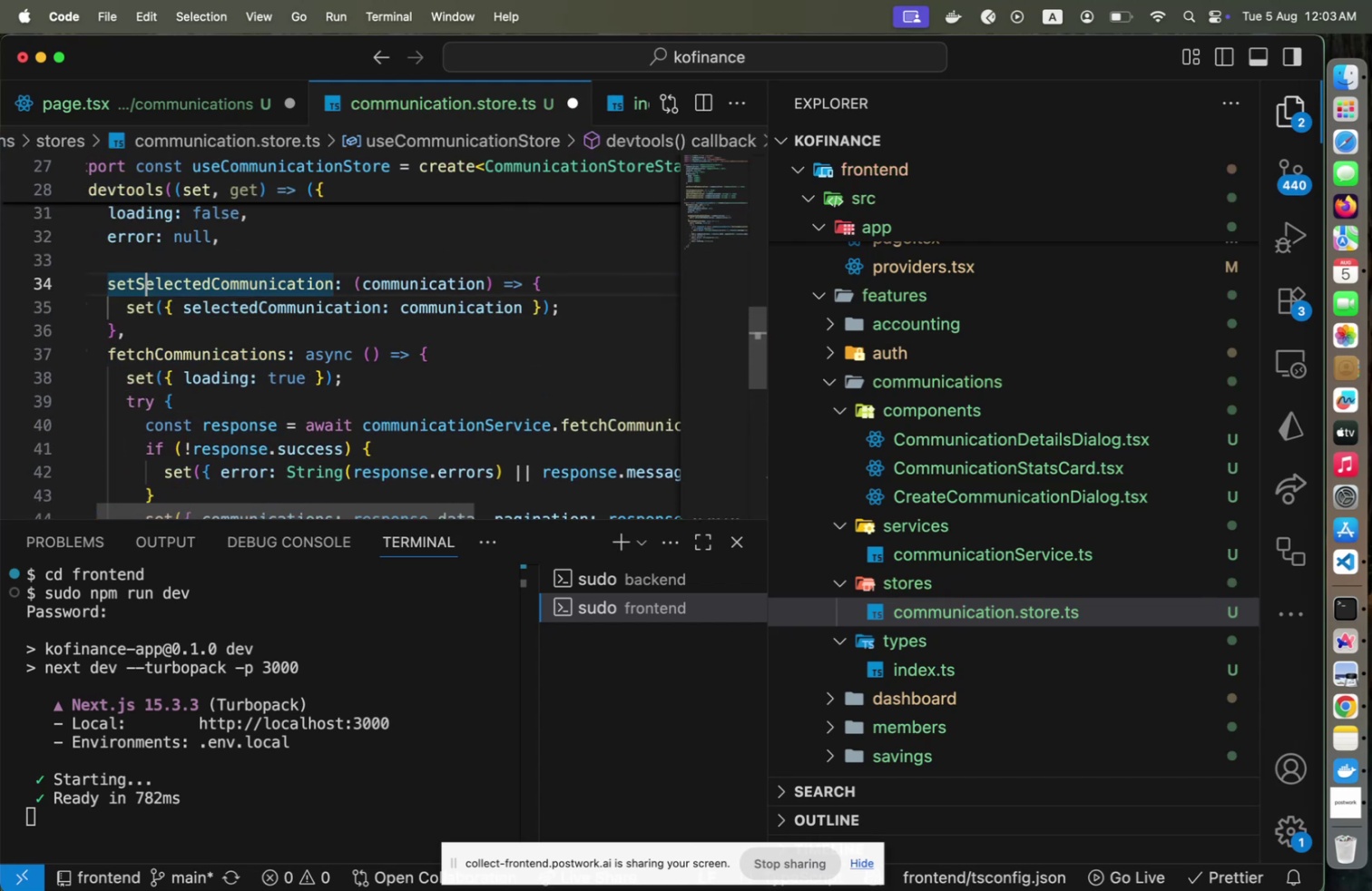 
key(Meta+CommandLeft)
 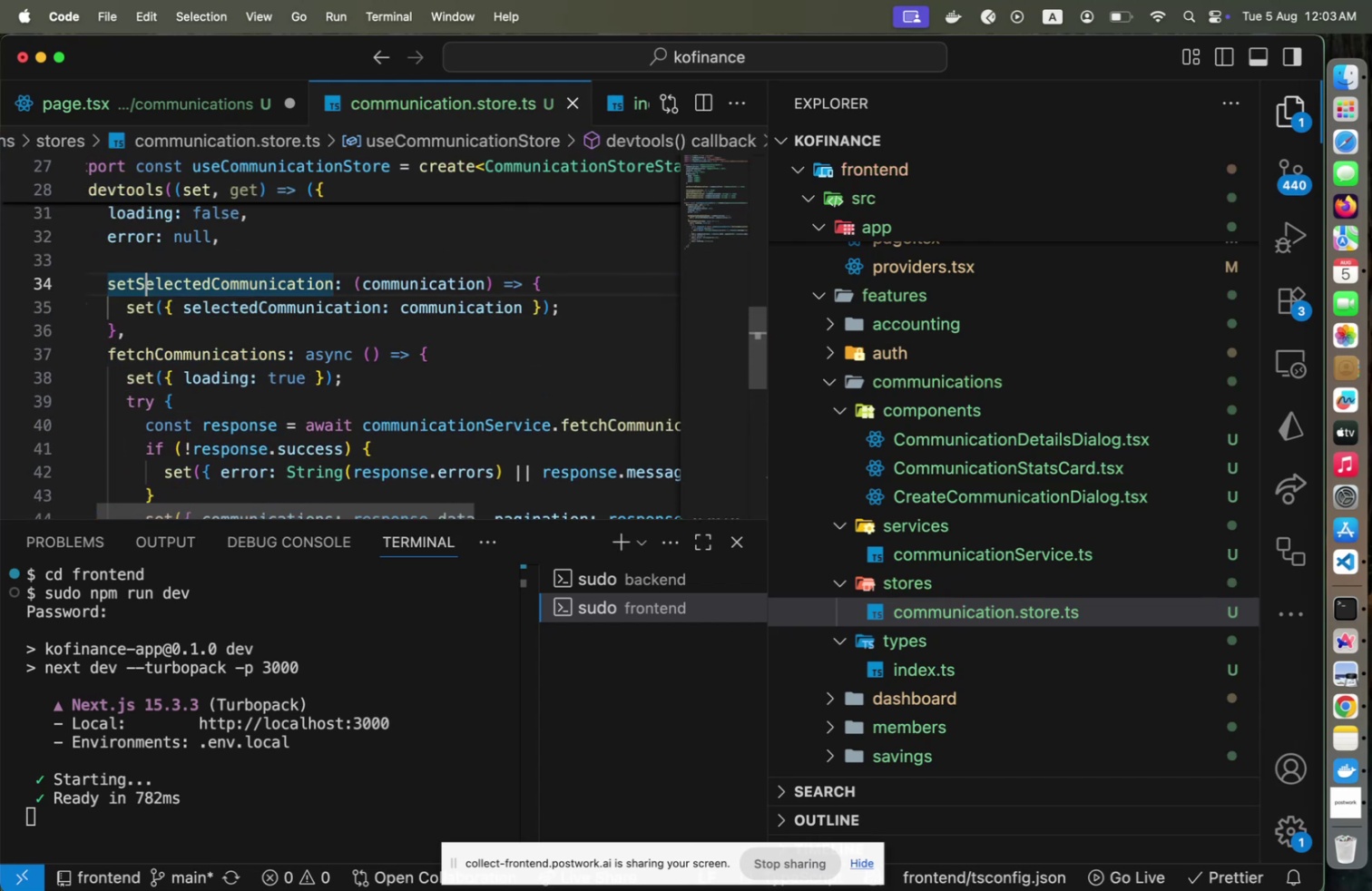 
key(Meta+S)
 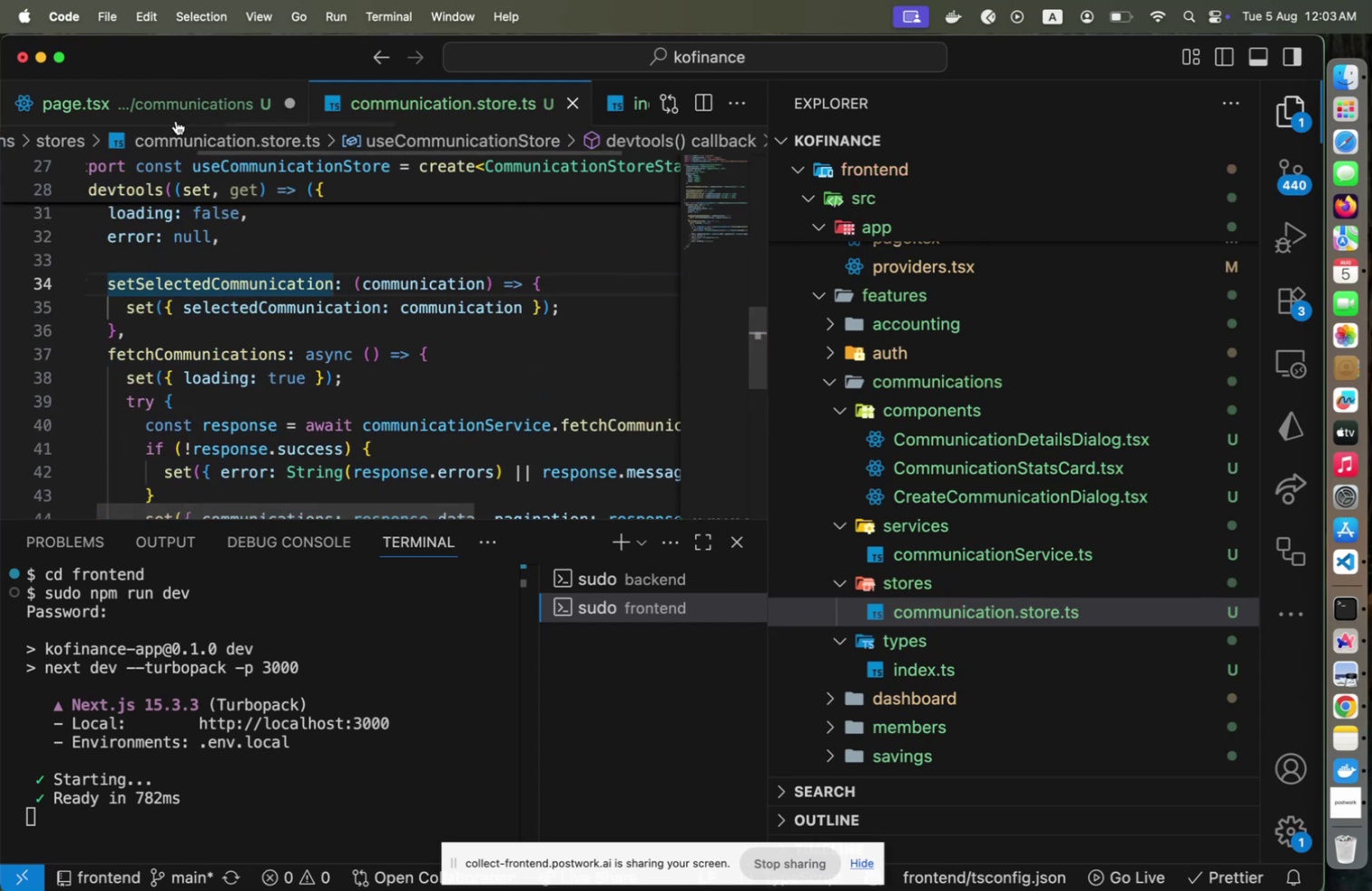 
left_click([179, 112])
 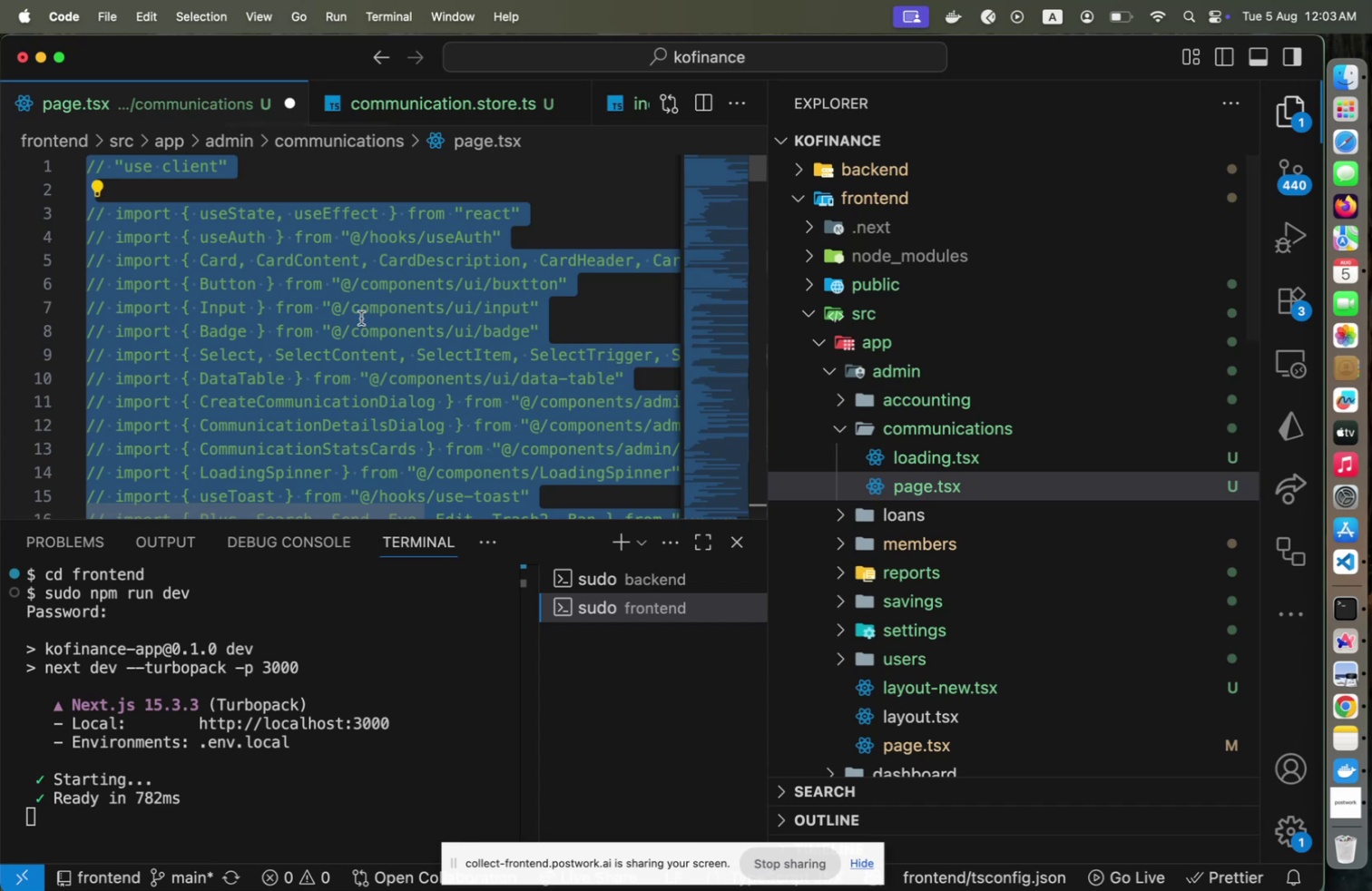 
left_click([426, 318])
 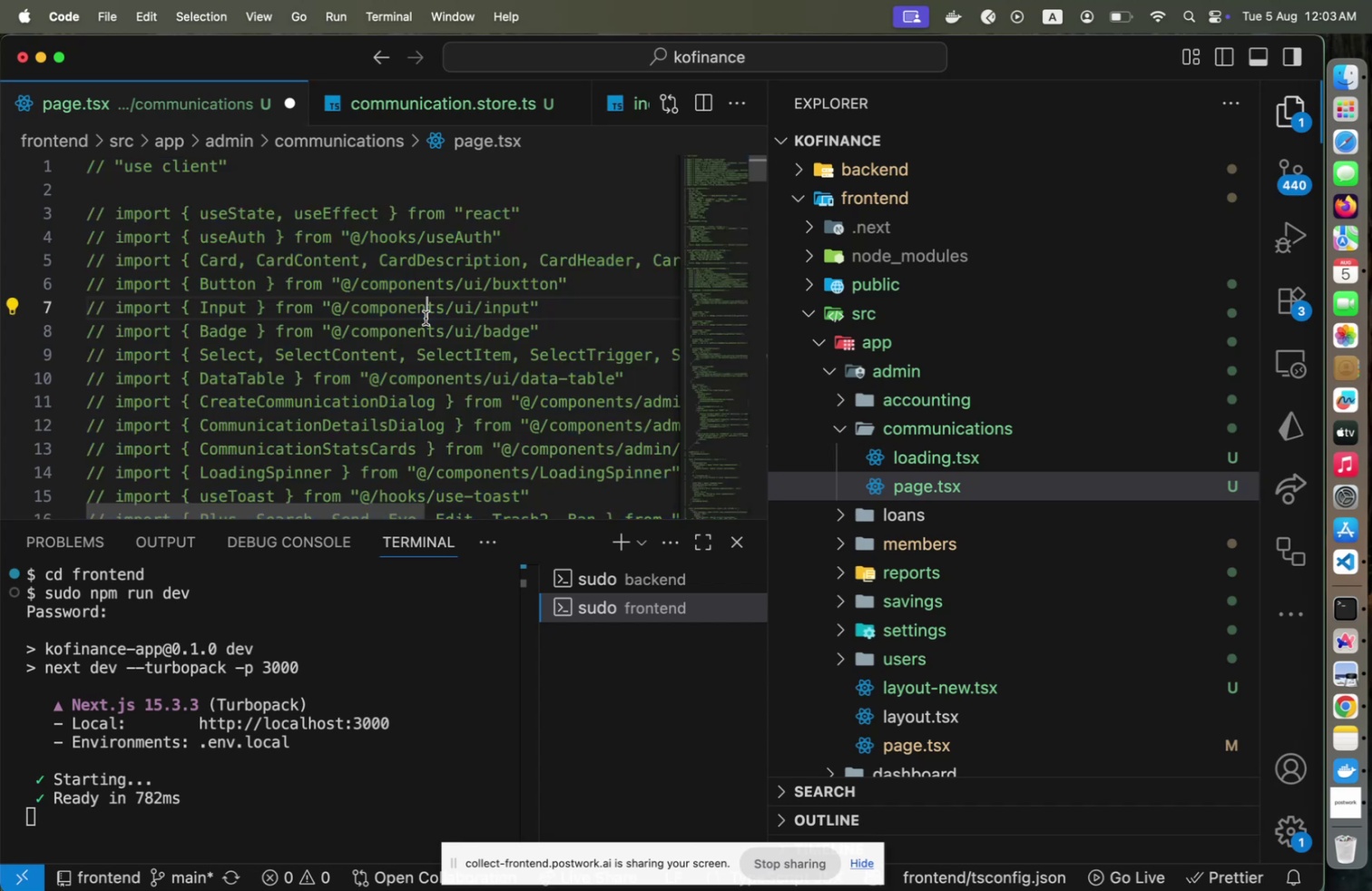 
key(Meta+CommandLeft)
 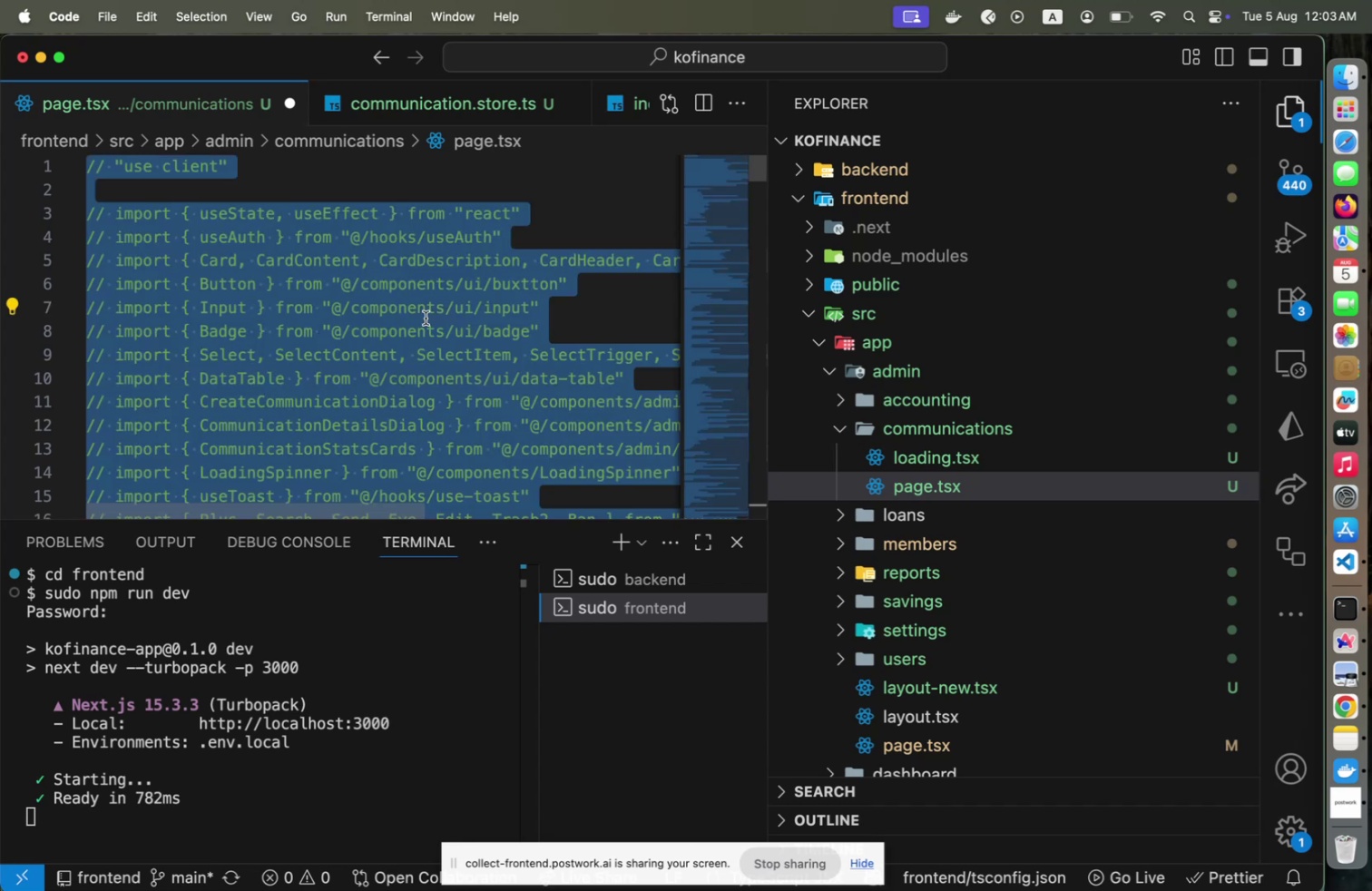 
key(Meta+A)
 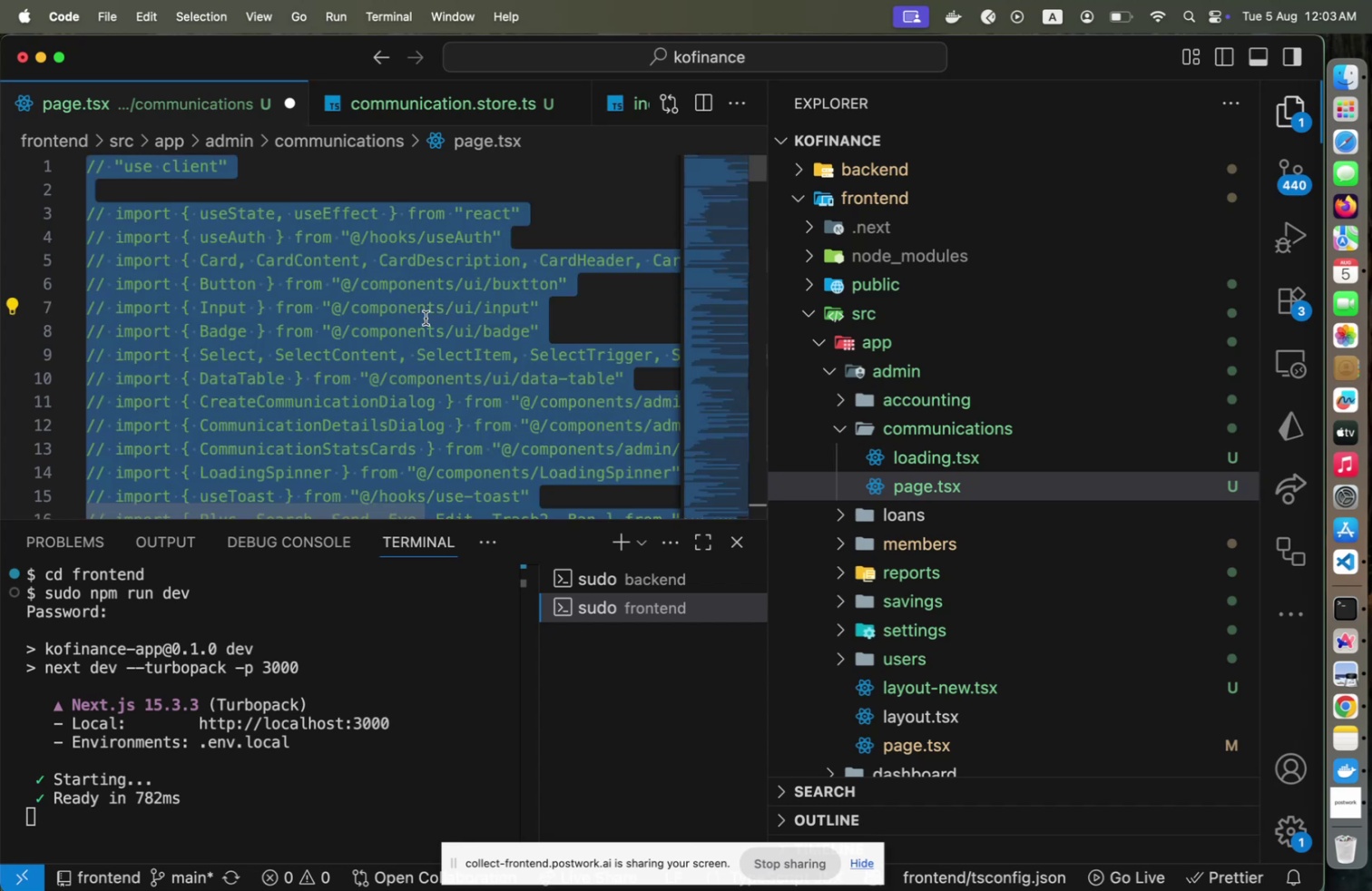 
key(Meta+CommandLeft)
 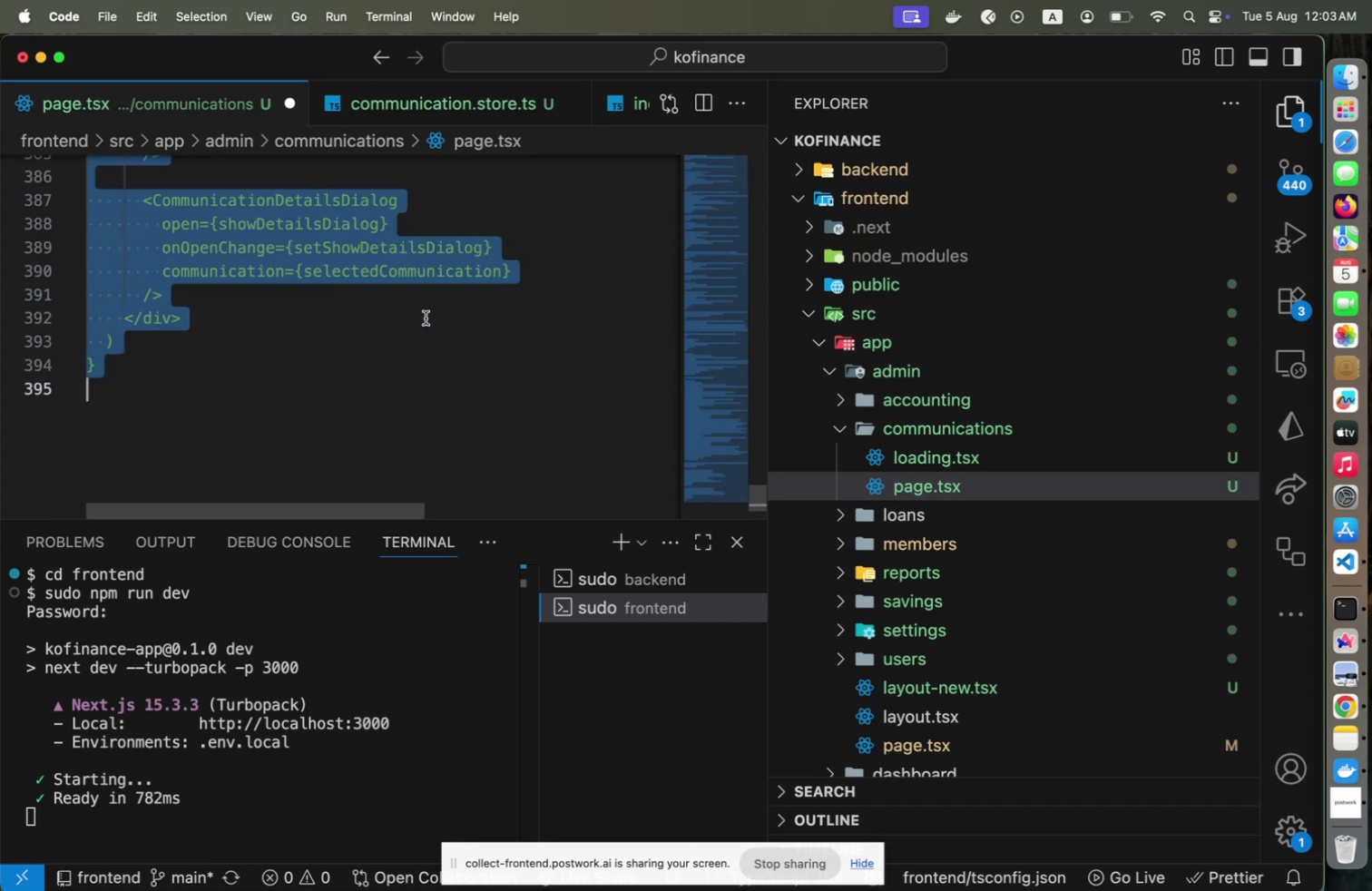 
key(Meta+Slash)
 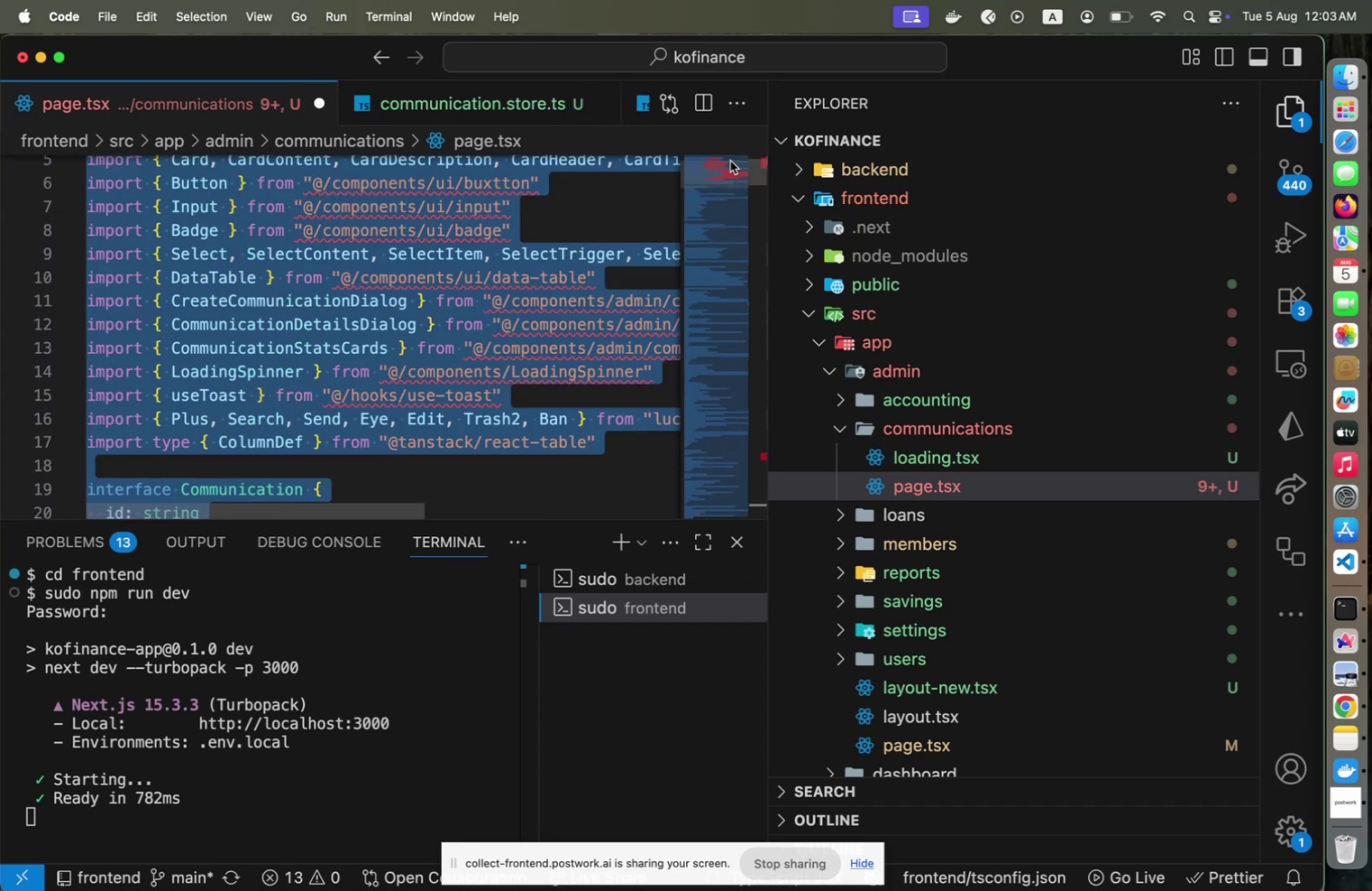 
scroll: coordinate [418, 242], scroll_direction: up, amount: 2.0
 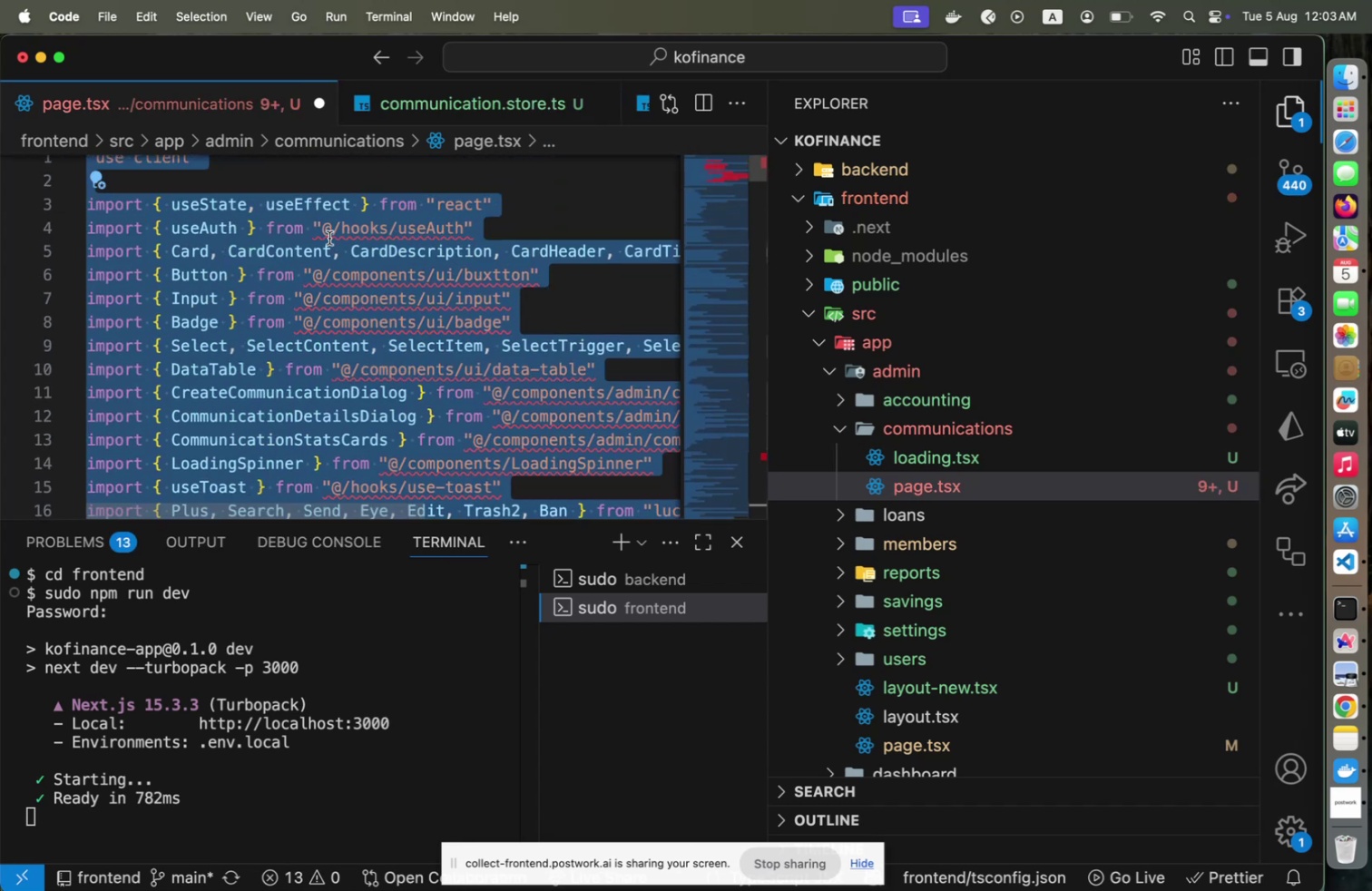 
left_click([330, 231])
 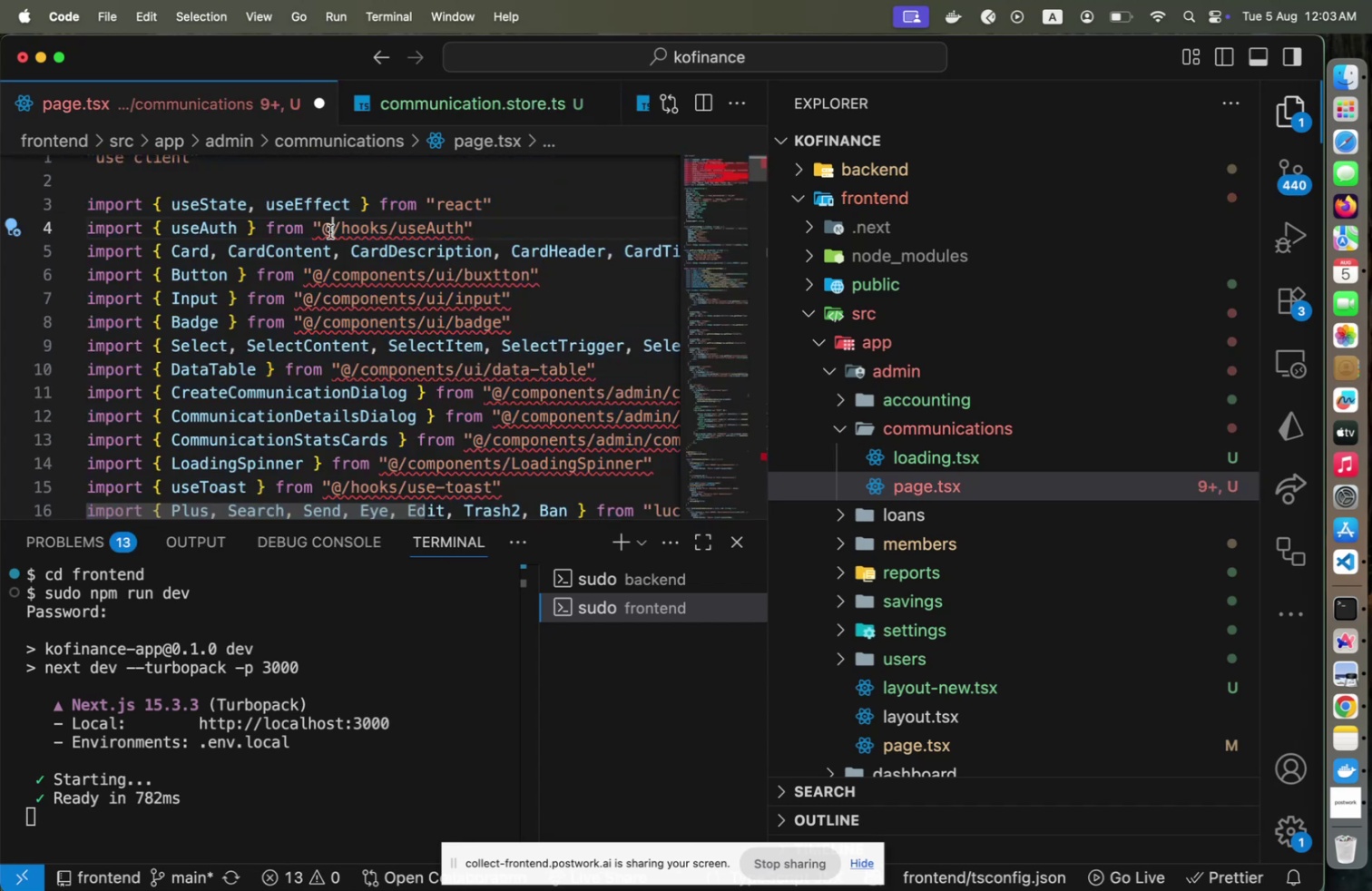 
key(ArrowRight)
 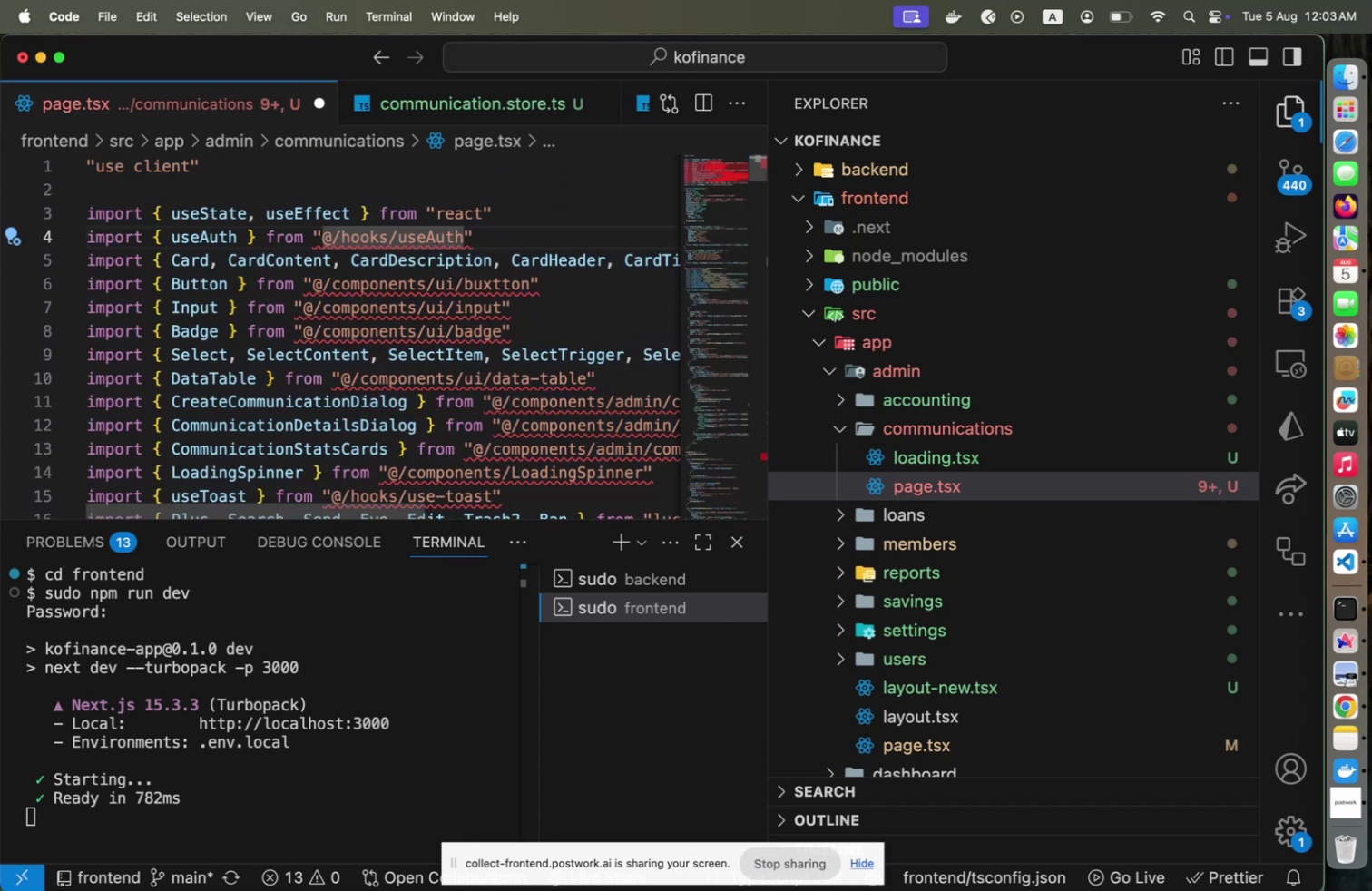 
type(shared/[End])
 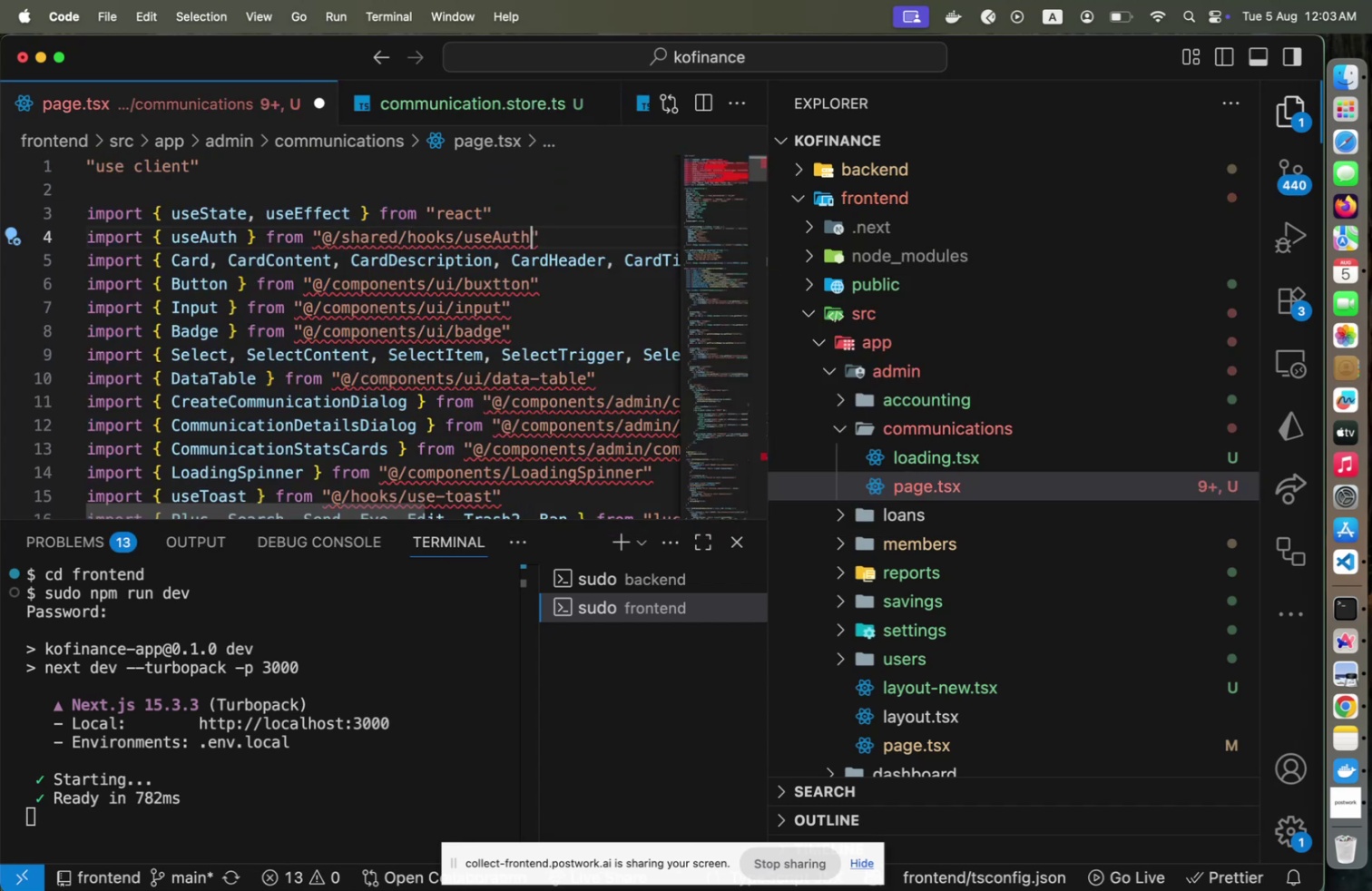 
key(ArrowLeft)
 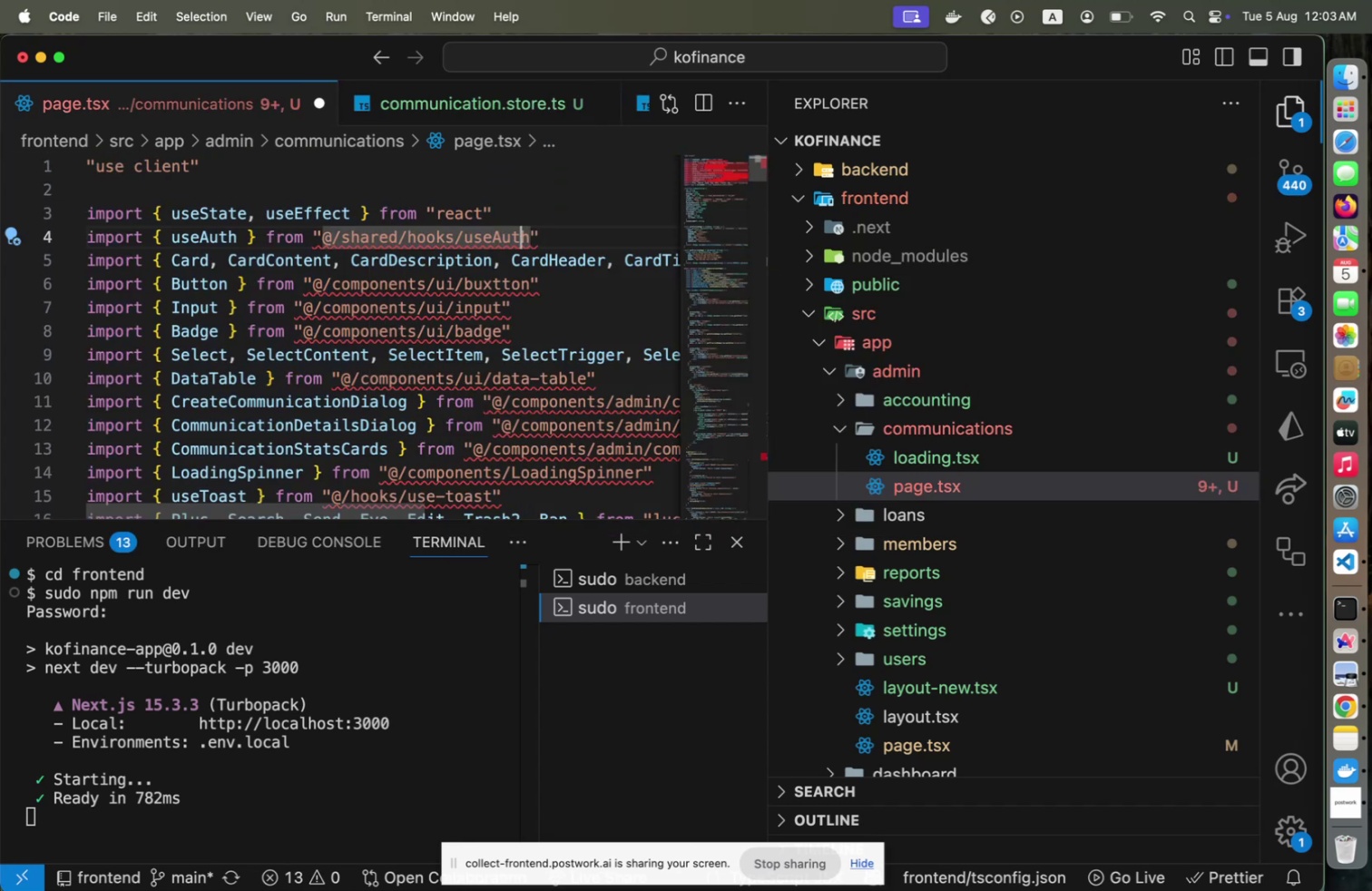 
key(ArrowLeft)
 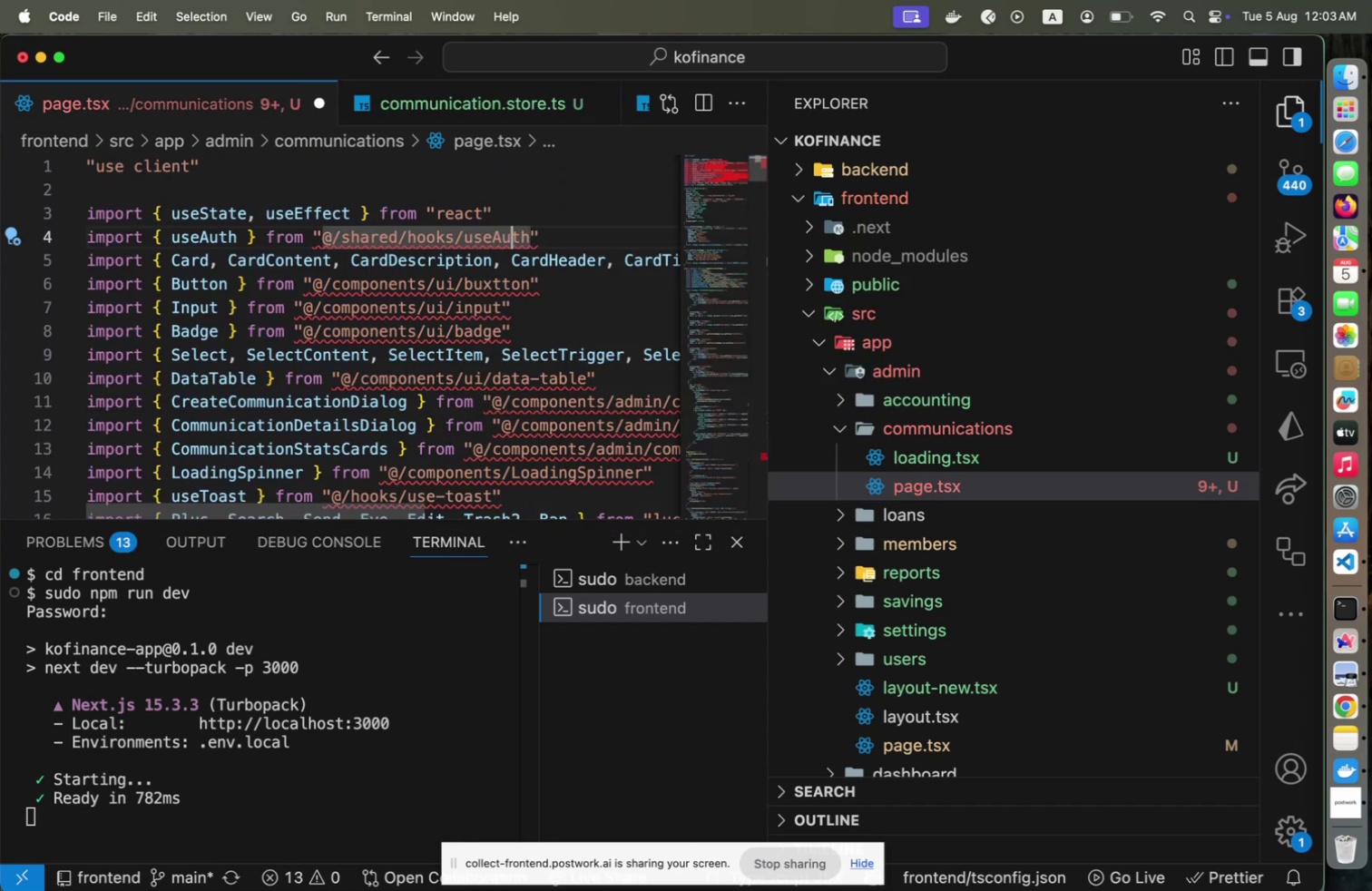 
key(ArrowLeft)
 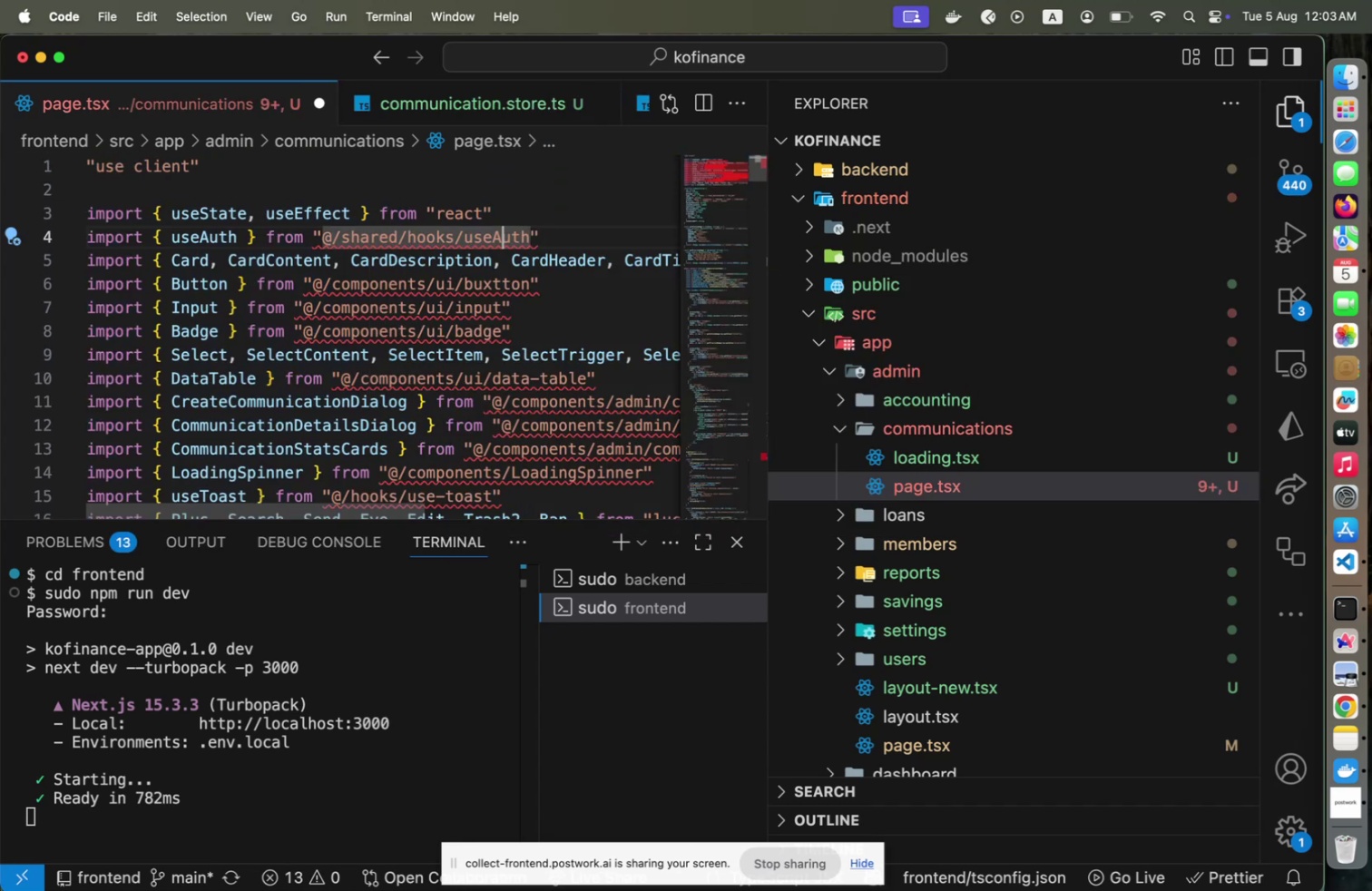 
key(ArrowLeft)
 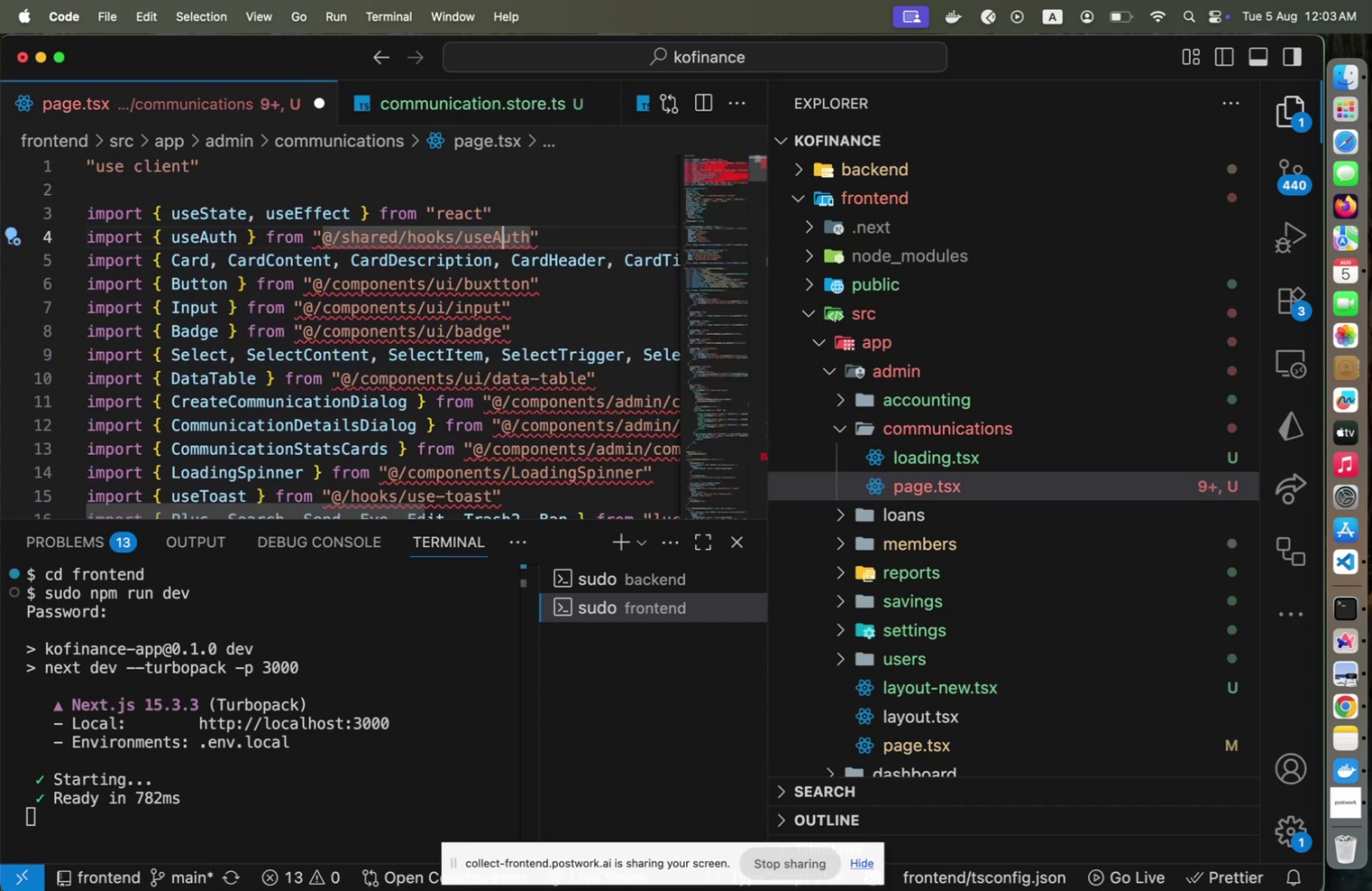 
key(Shift+ShiftLeft)
 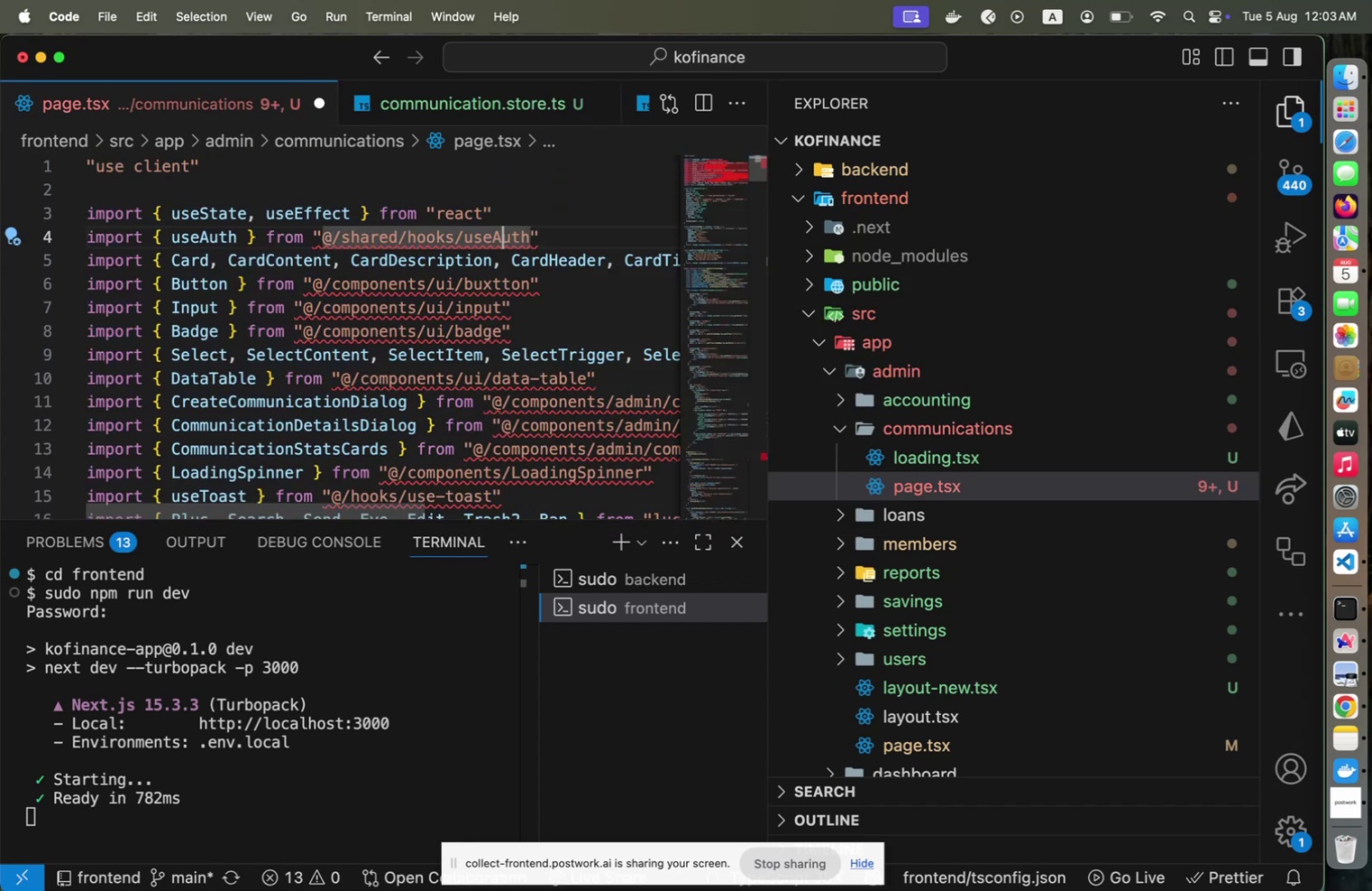 
key(Shift+ArrowLeft)
 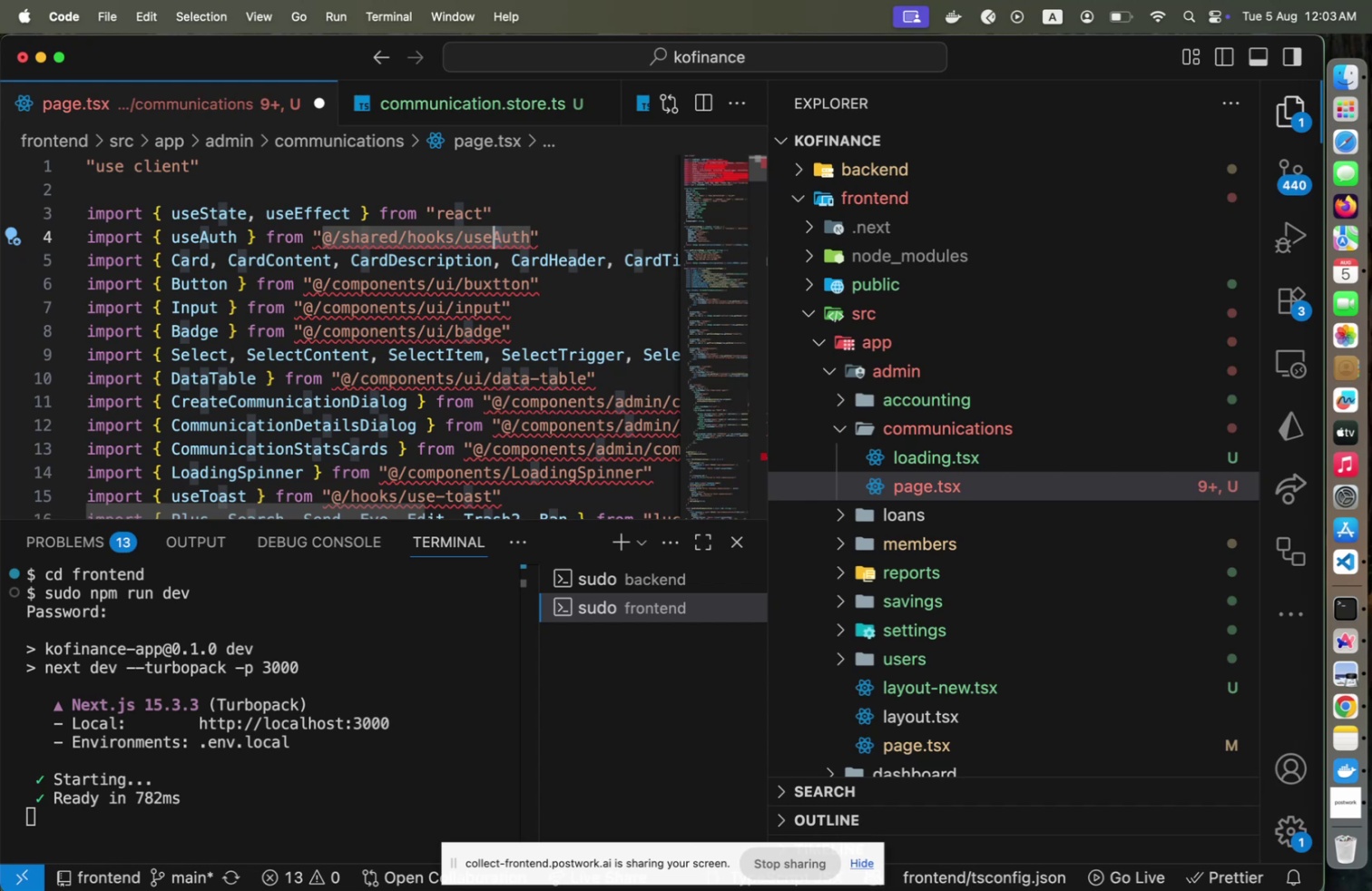 
key(Minus)
 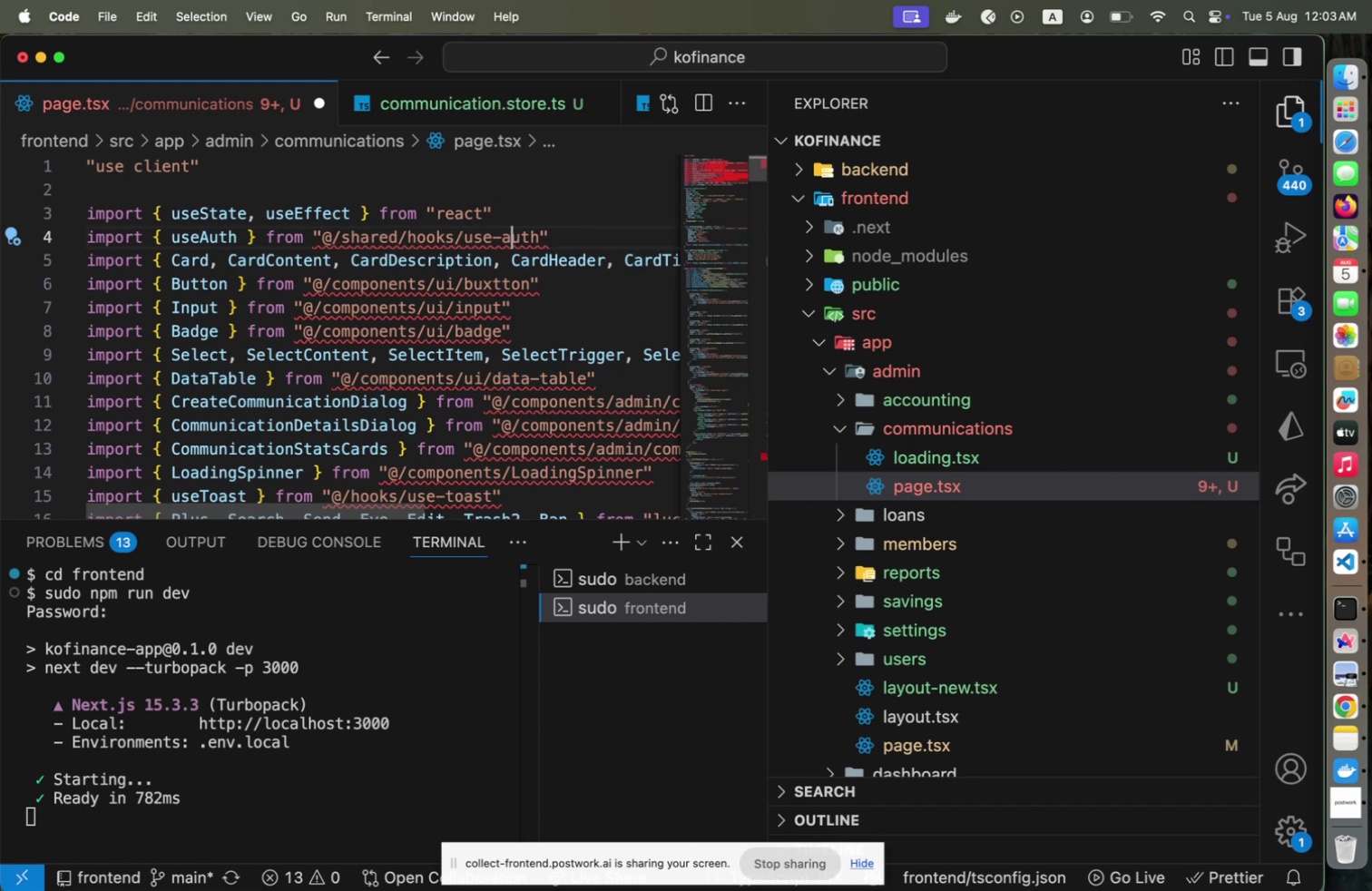 
key(A)
 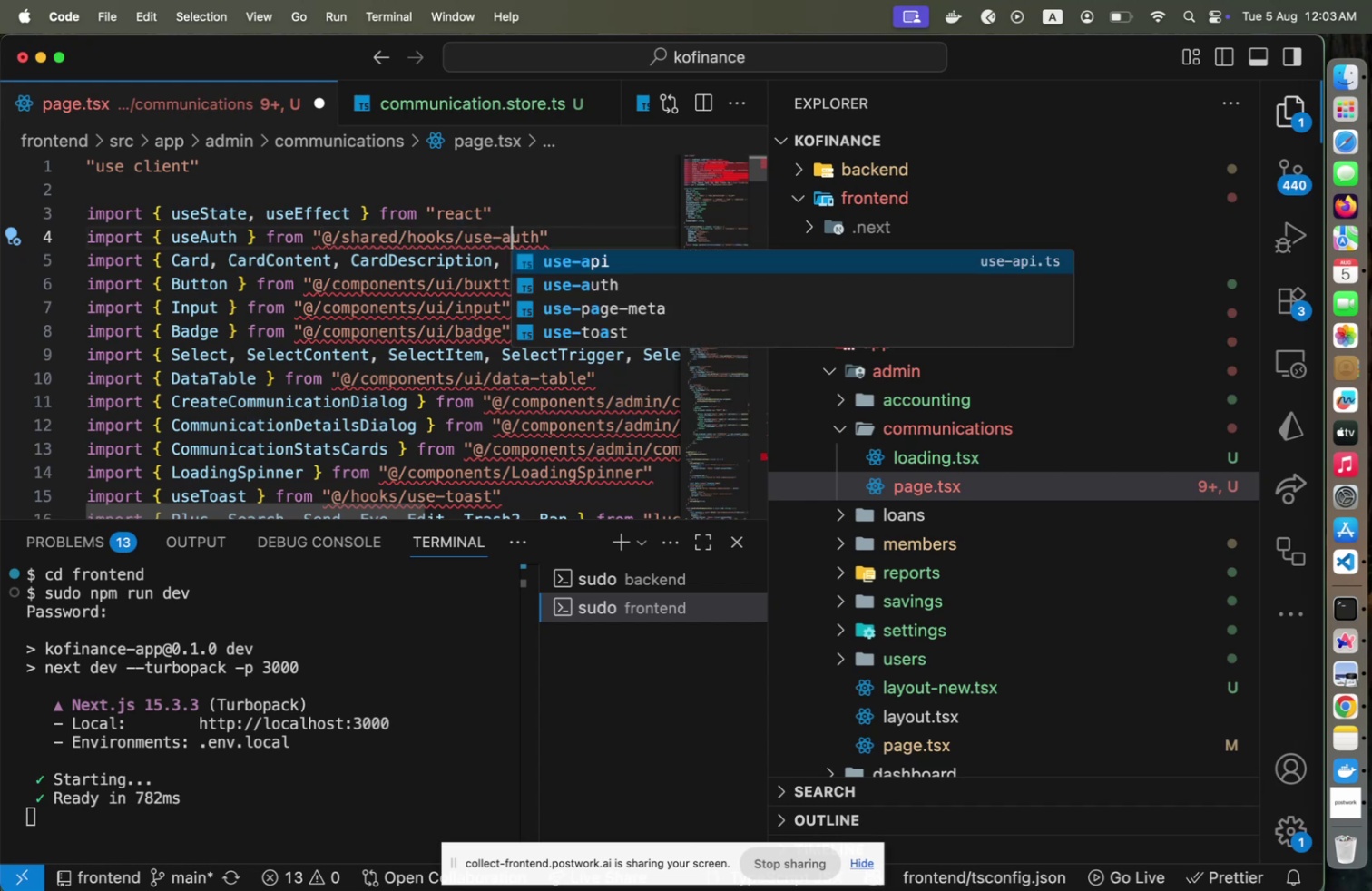 
key(ArrowRight)
 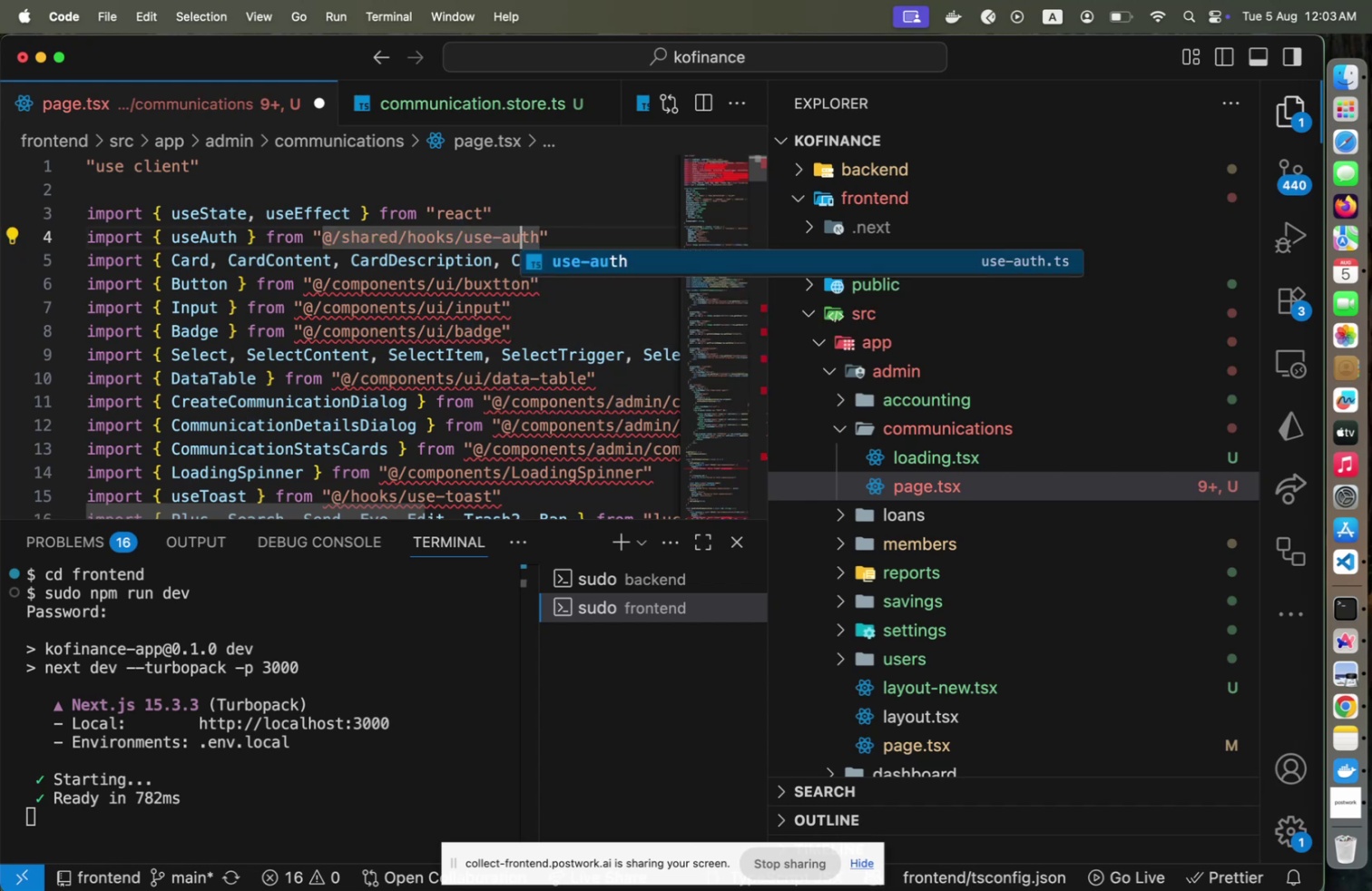 
key(ArrowDown)
 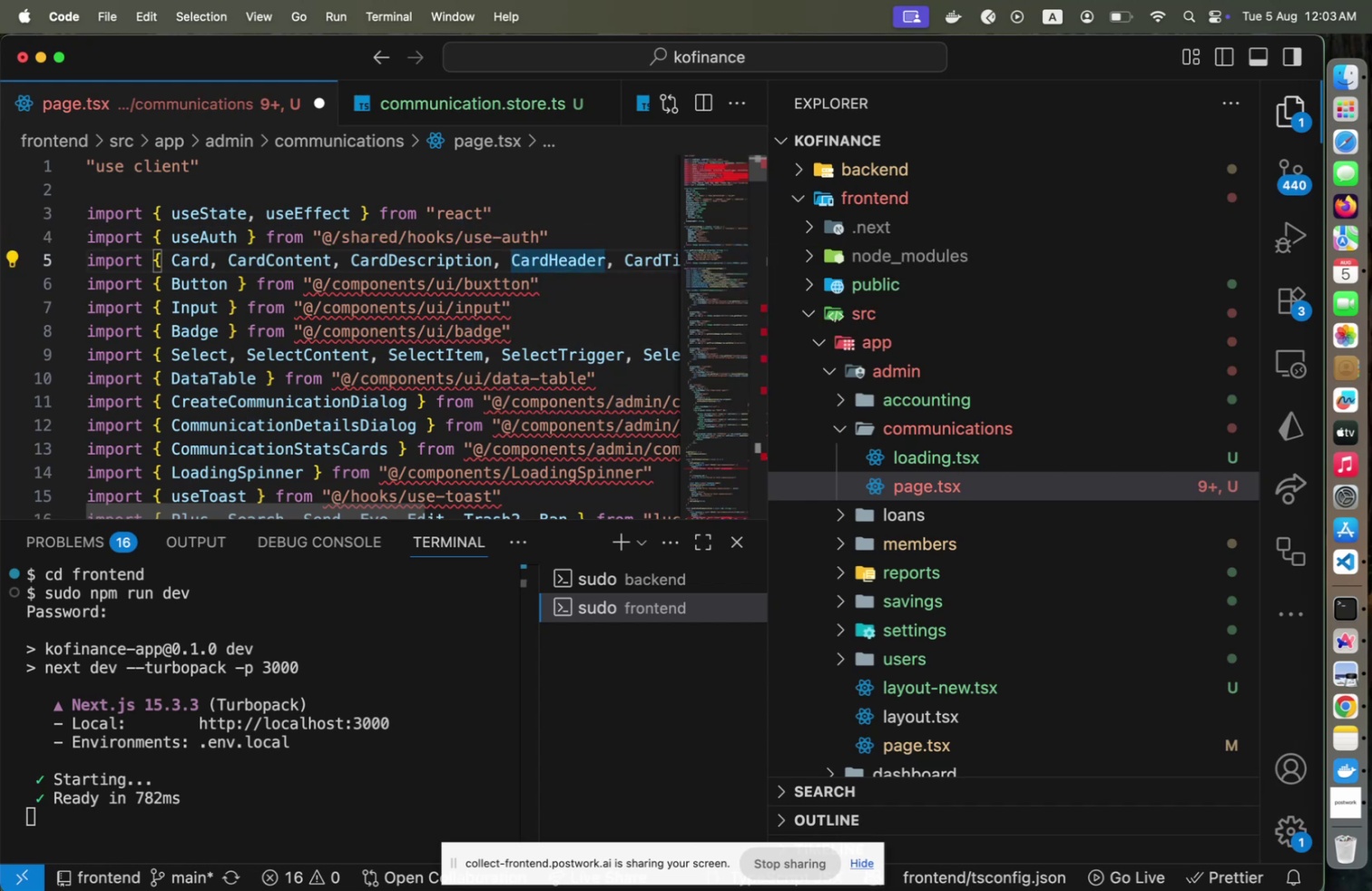 
key(End)
 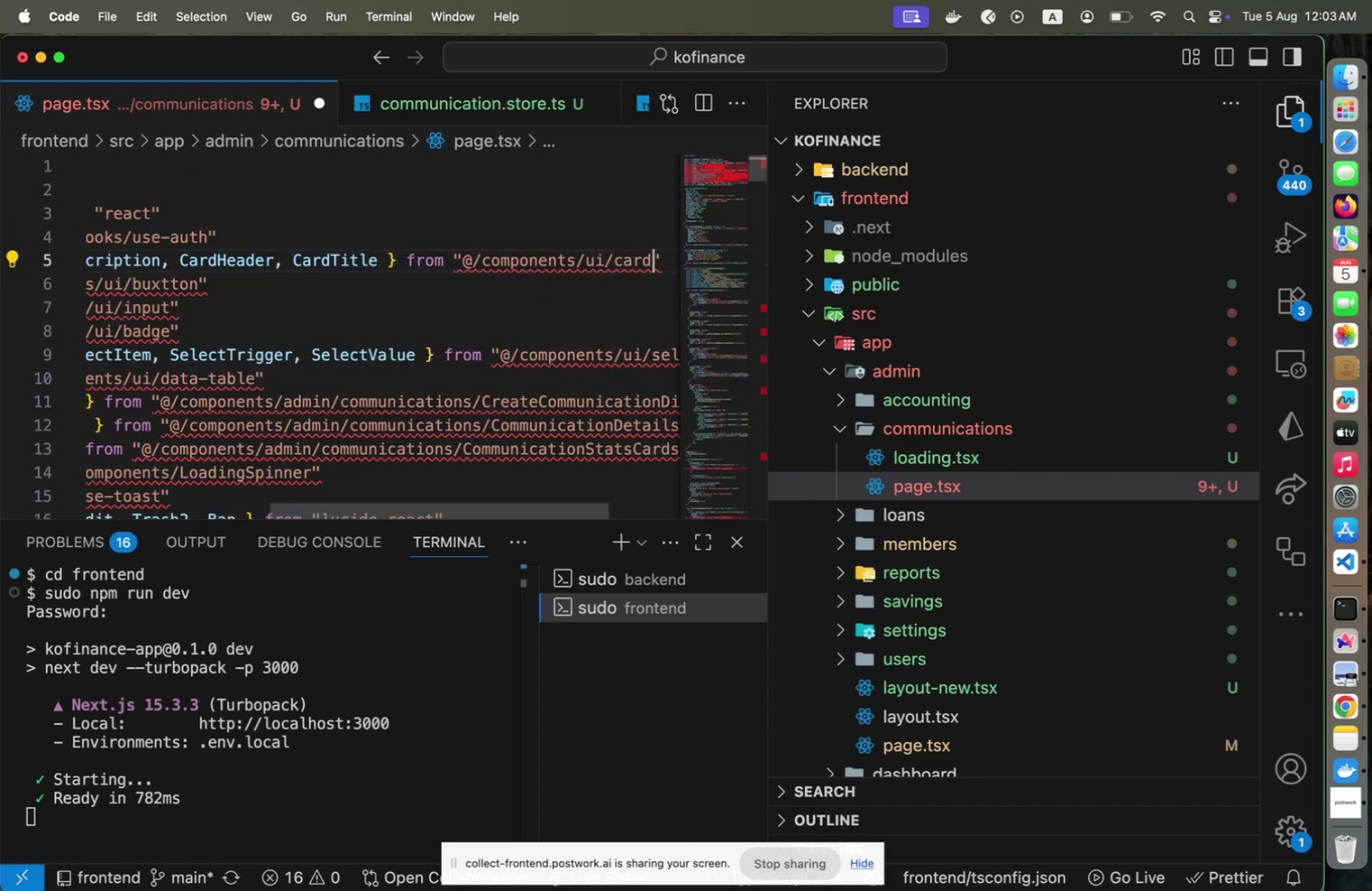 
hold_key(key=ArrowLeft, duration=0.69)
 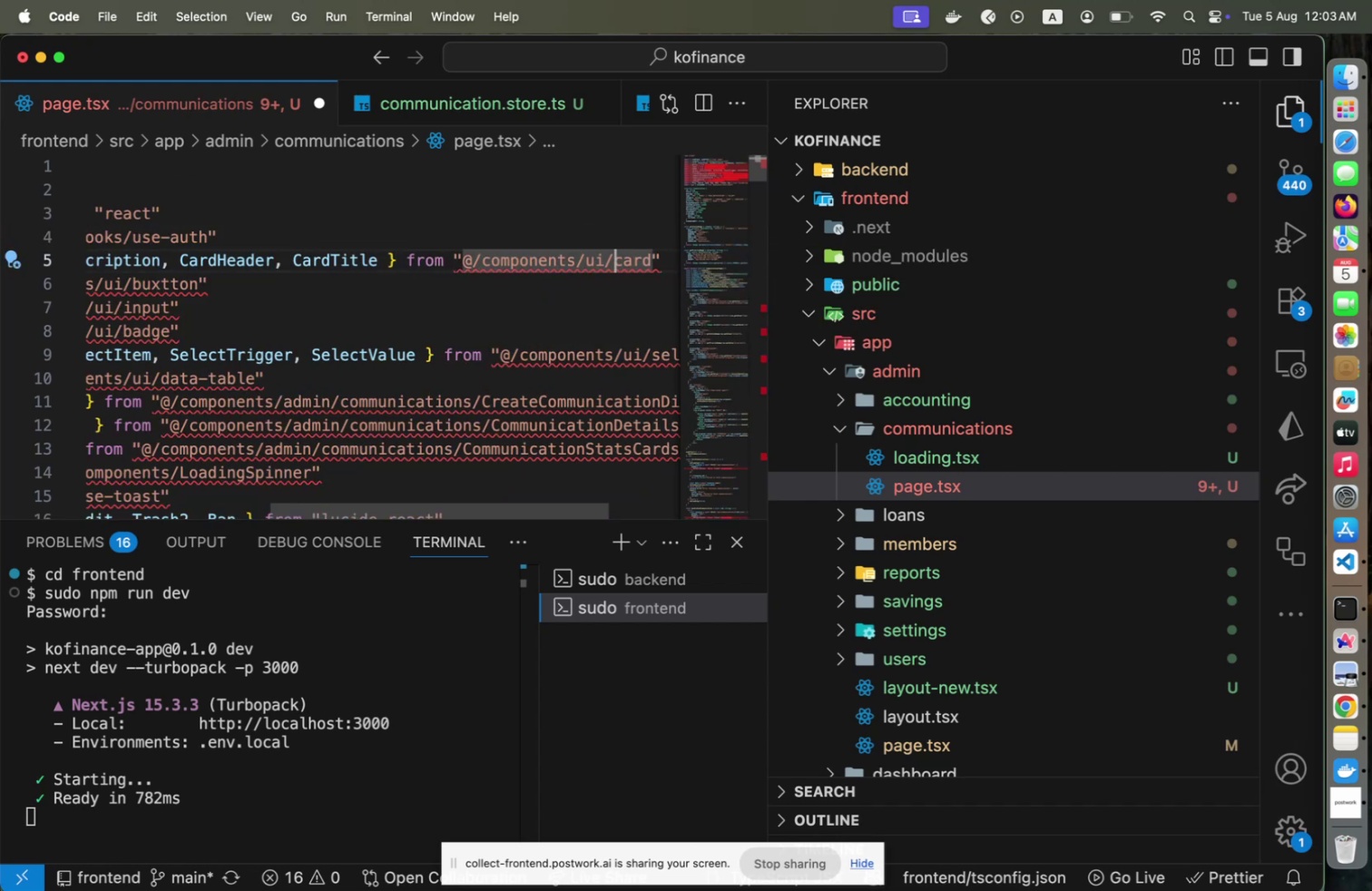 
key(ArrowLeft)
 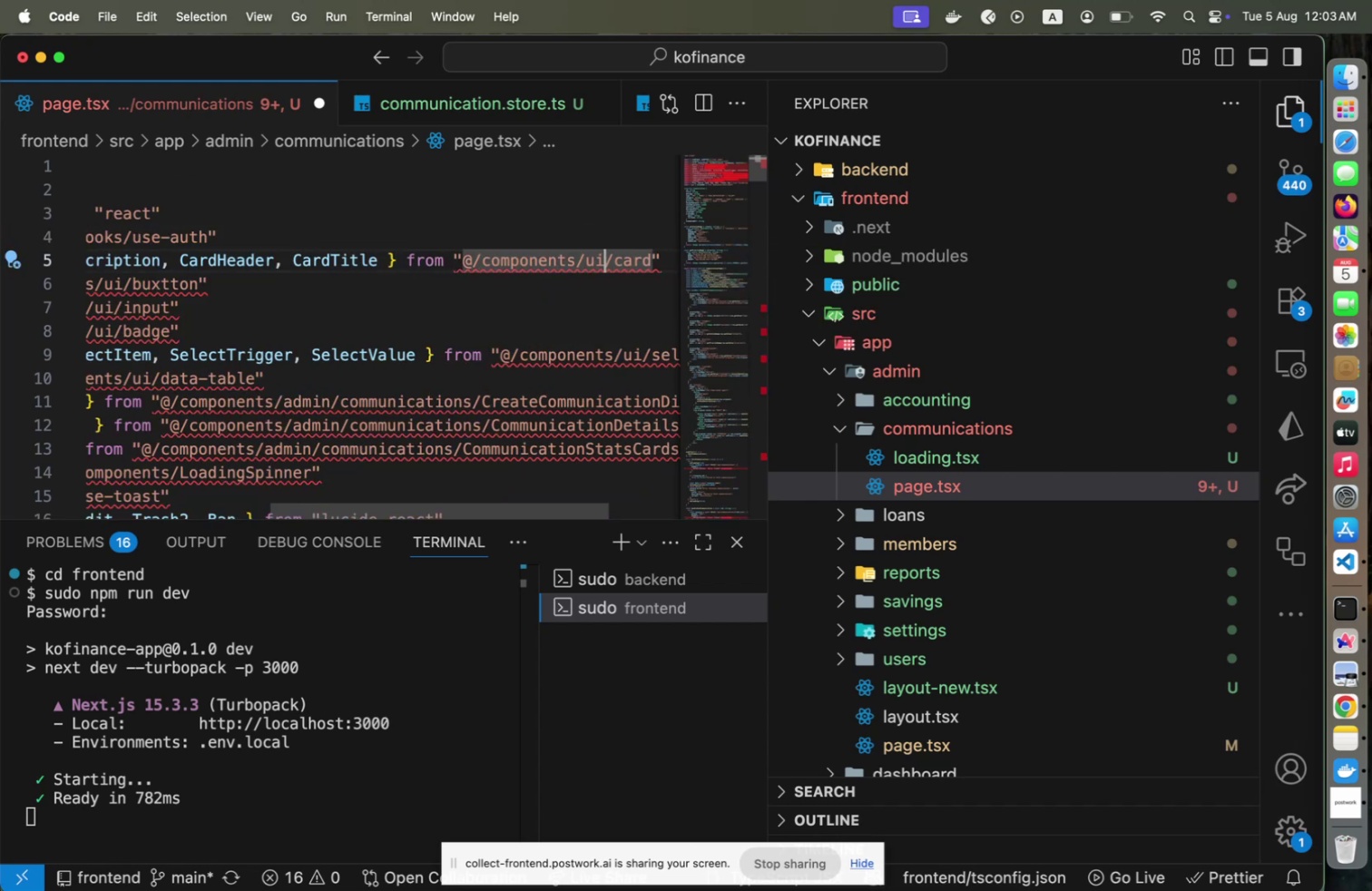 
key(ArrowLeft)
 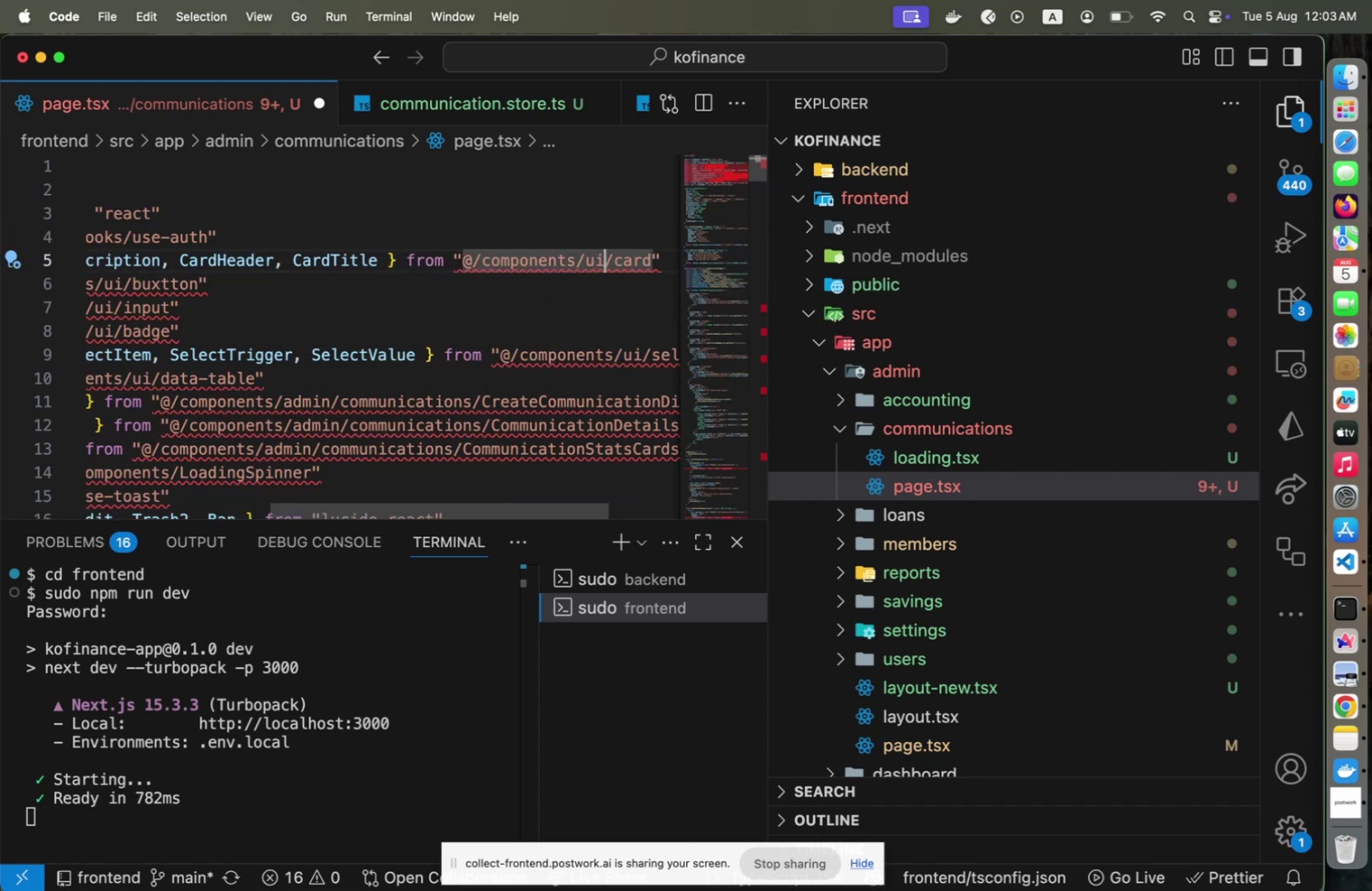 
hold_key(key=ArrowLeft, duration=1.5)
 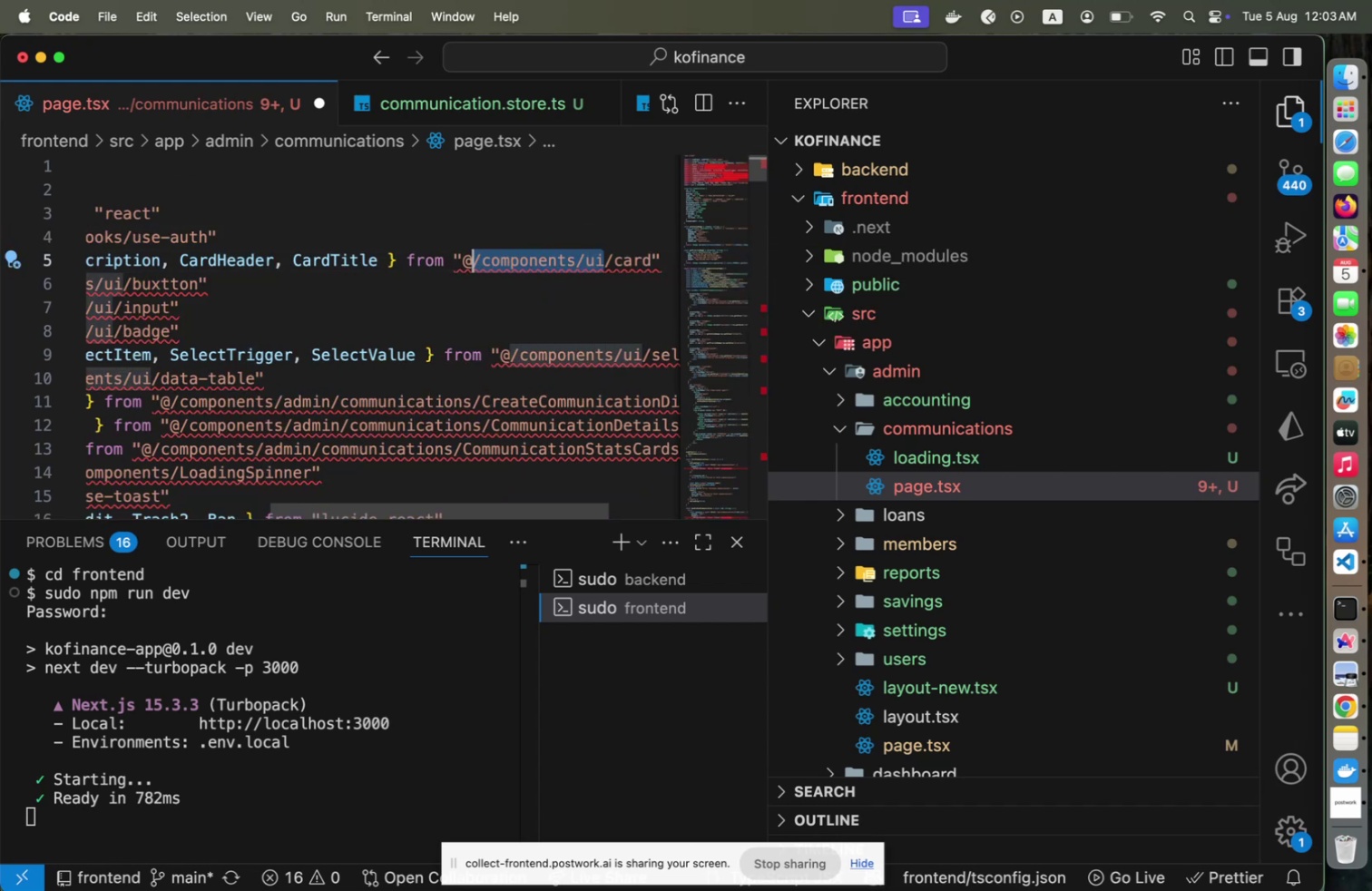 
key(Shift+ArrowLeft)
 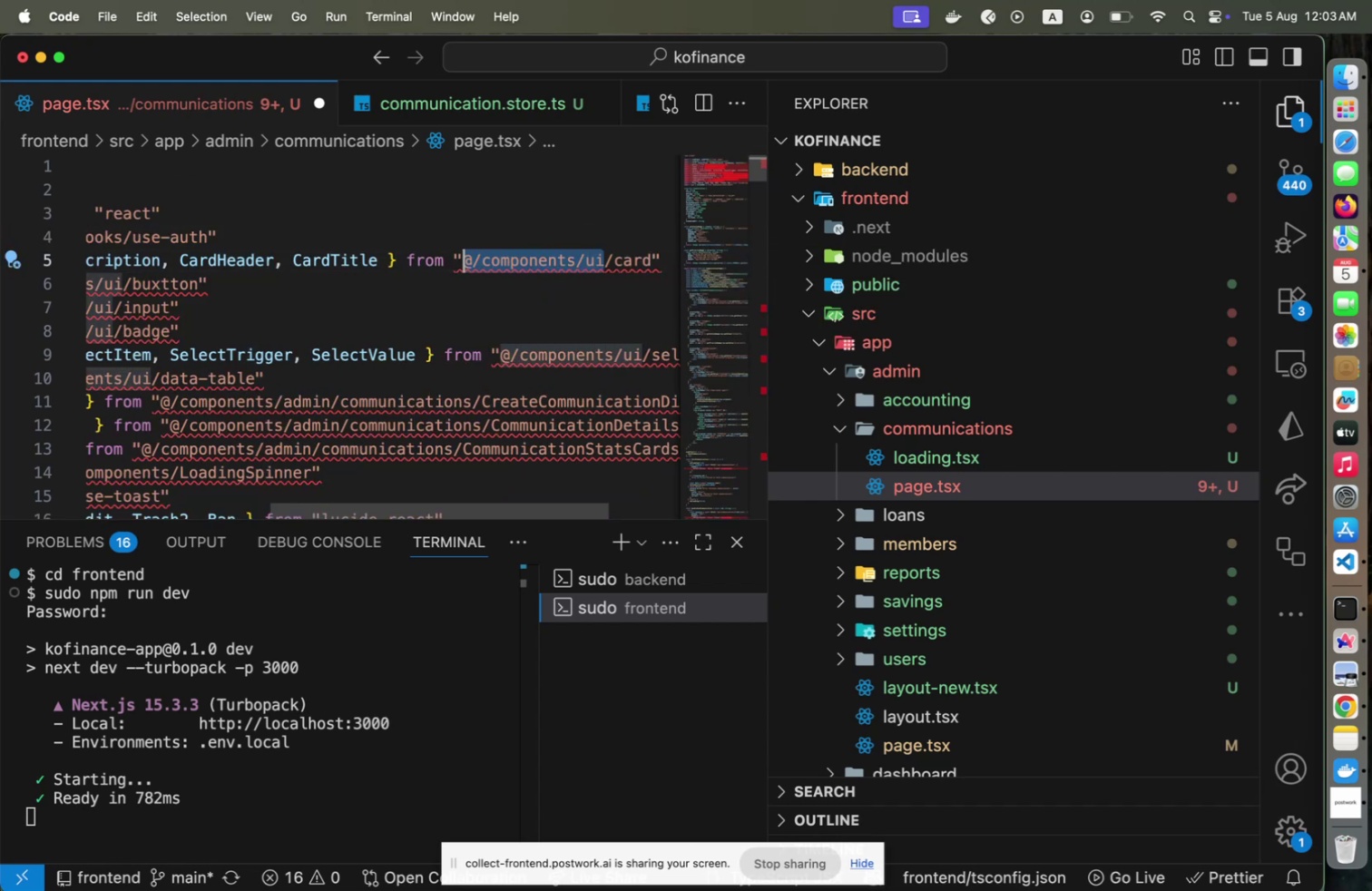 
key(Meta+Shift+CommandLeft)
 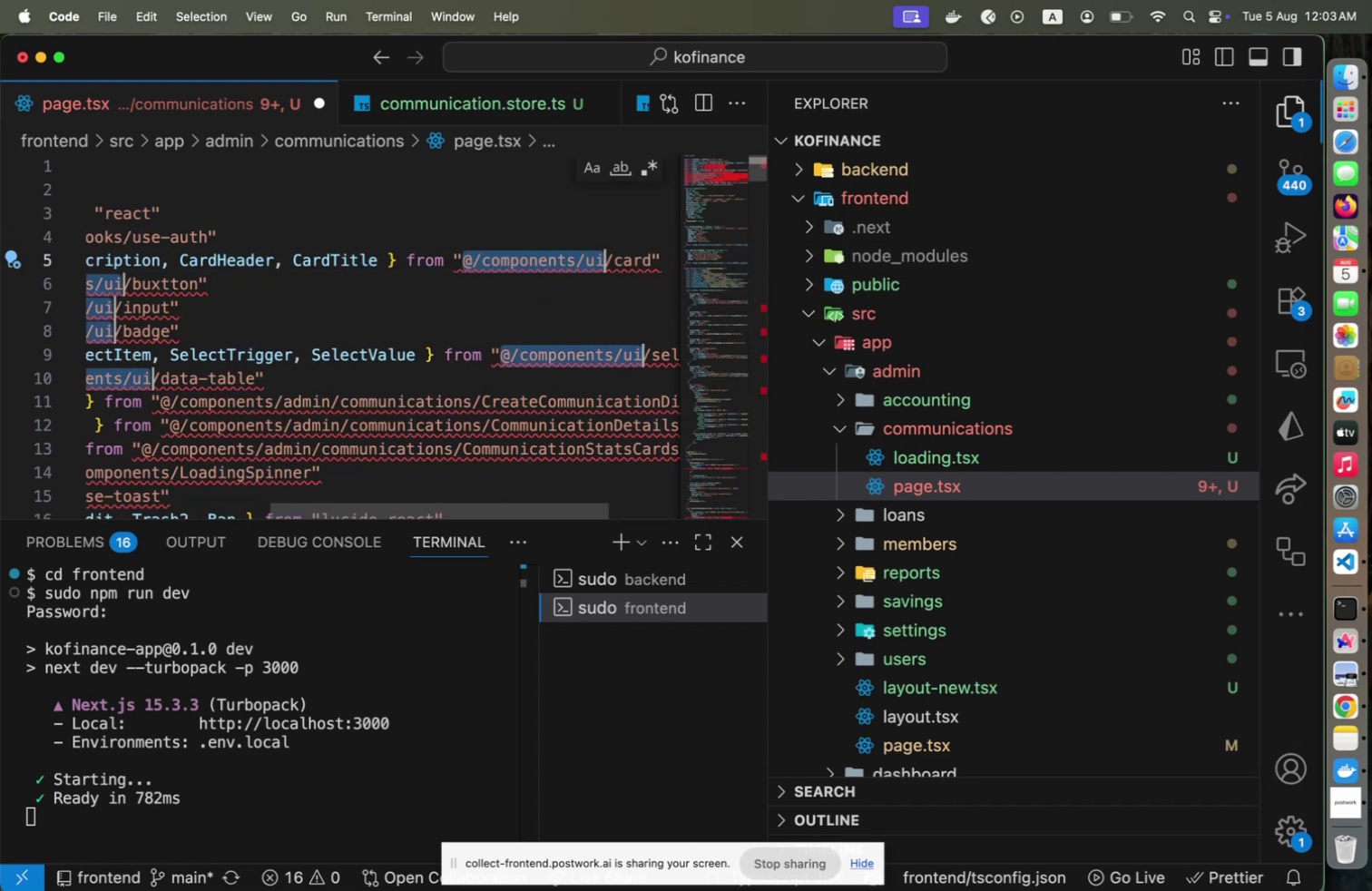 
key(Meta+Shift+L)
 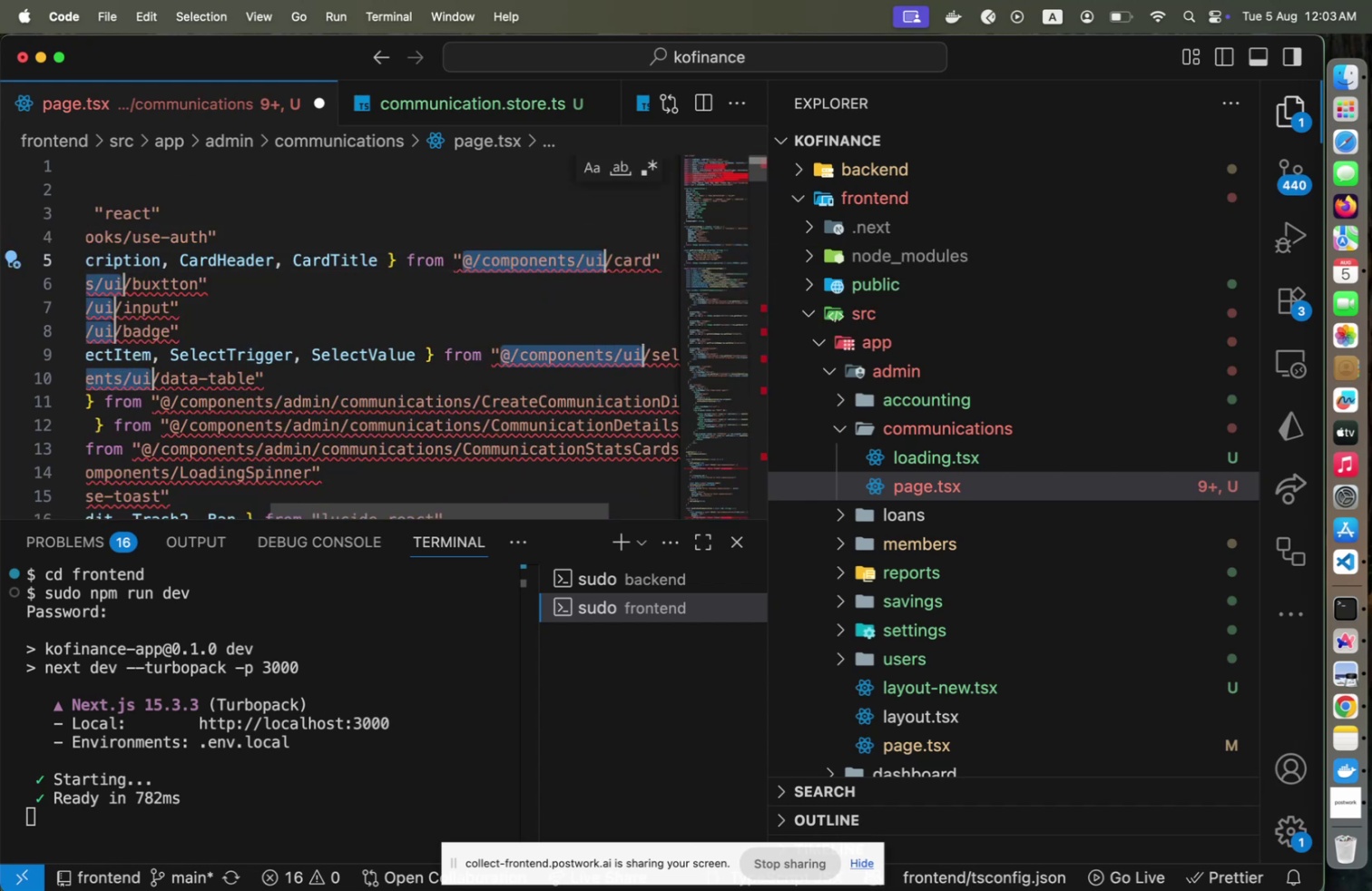 
key(ArrowLeft)
 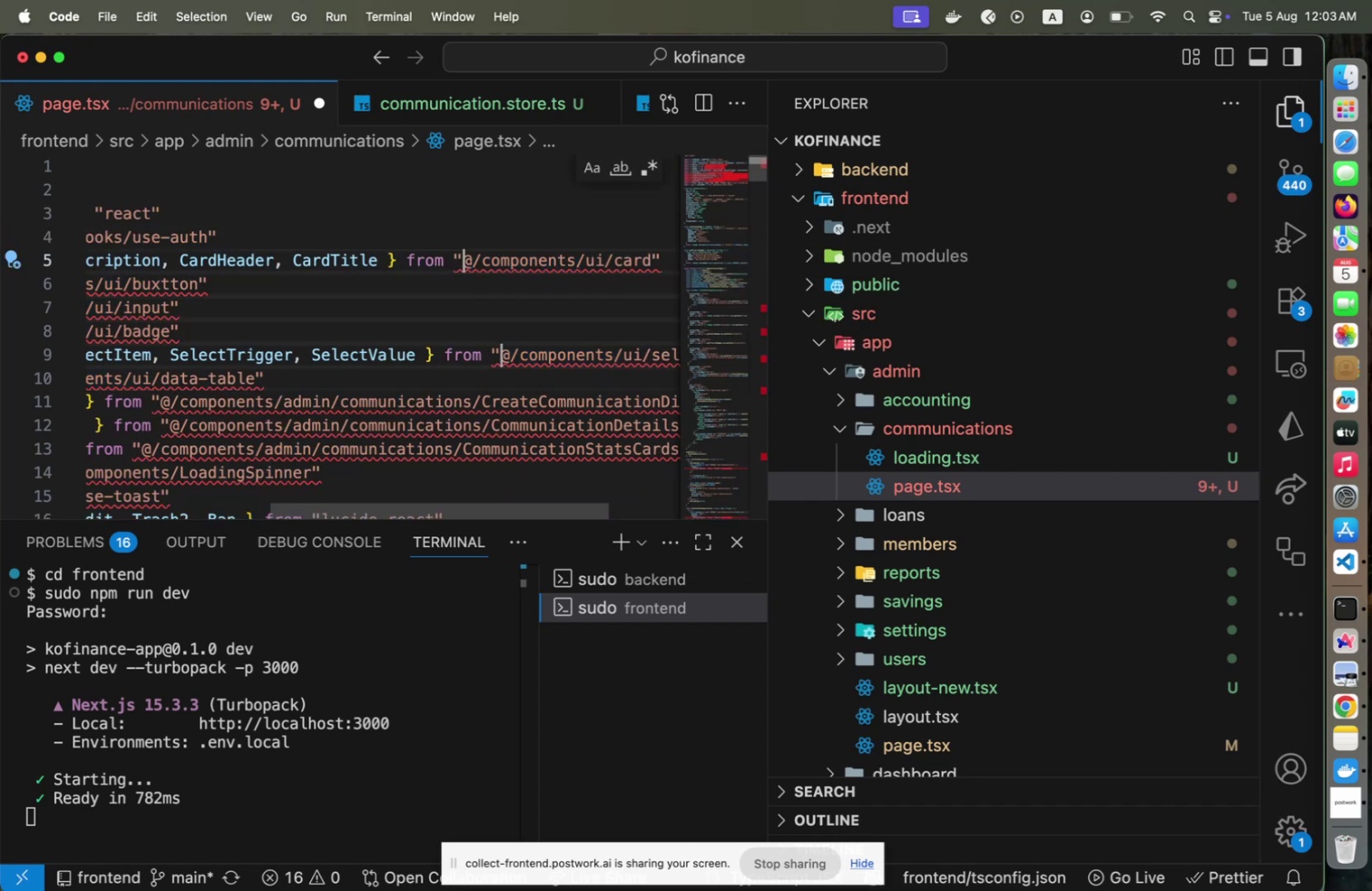 
key(ArrowRight)
 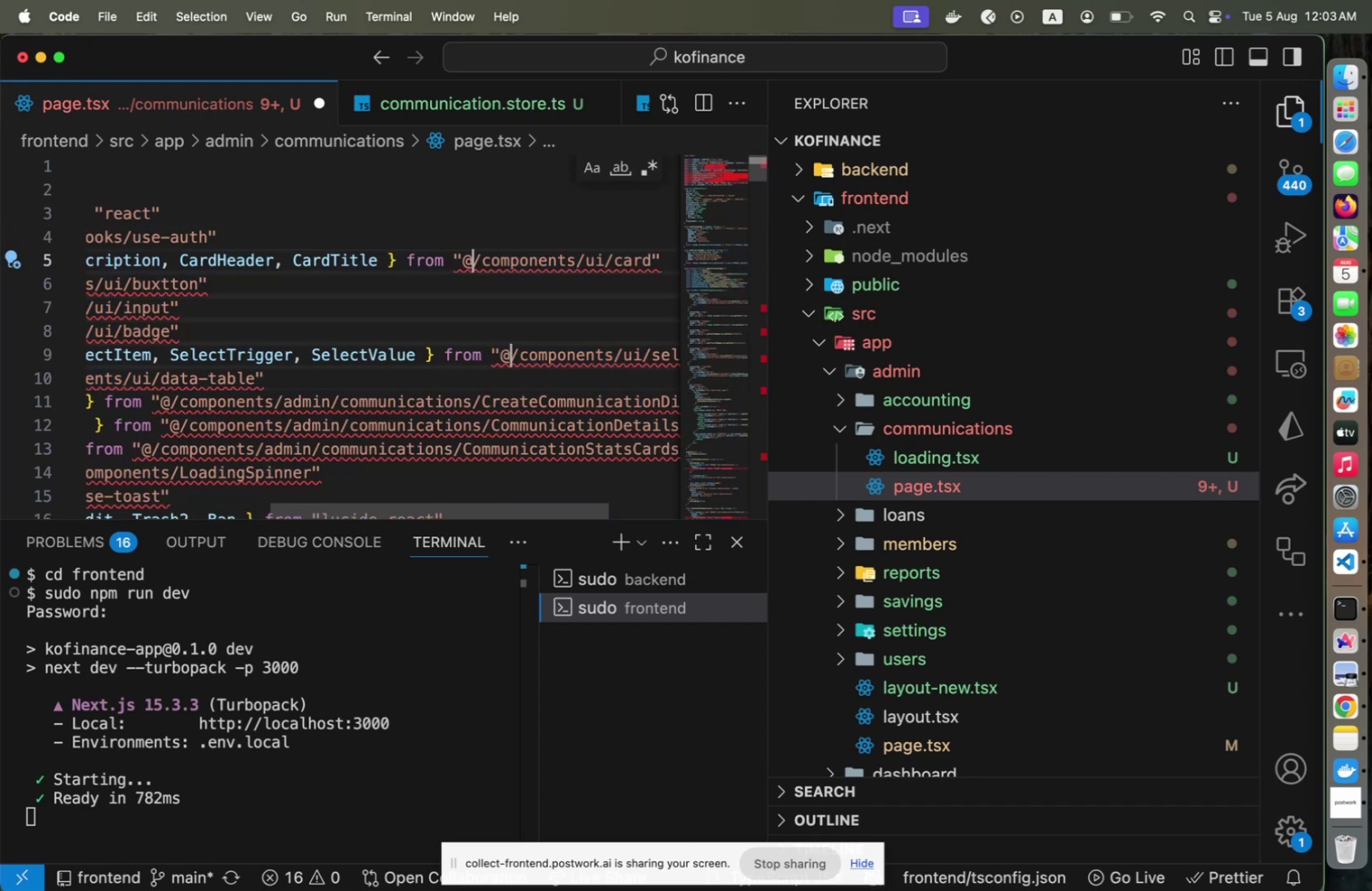 
key(Shift+ShiftLeft)
 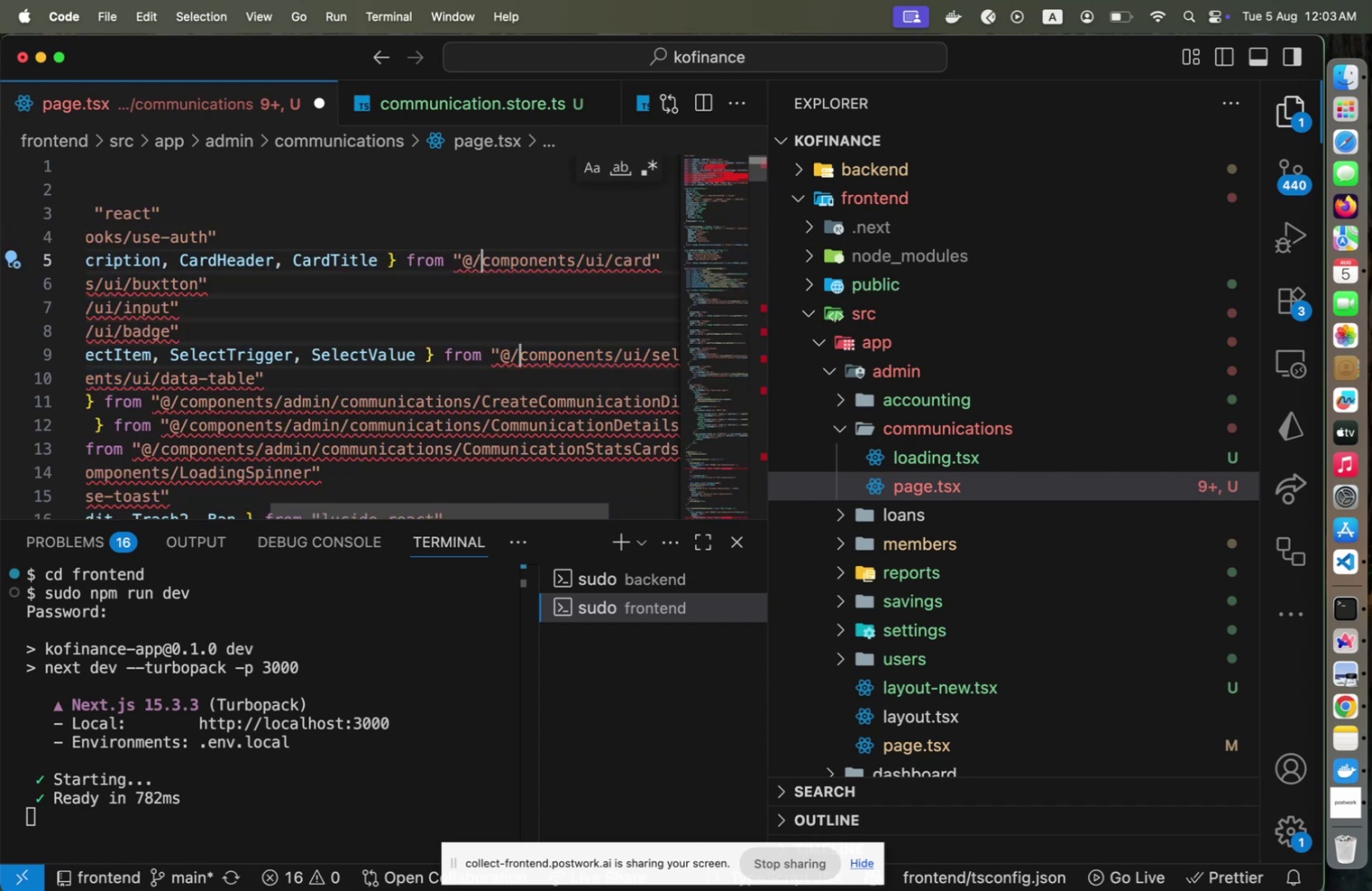 
key(ArrowRight)
 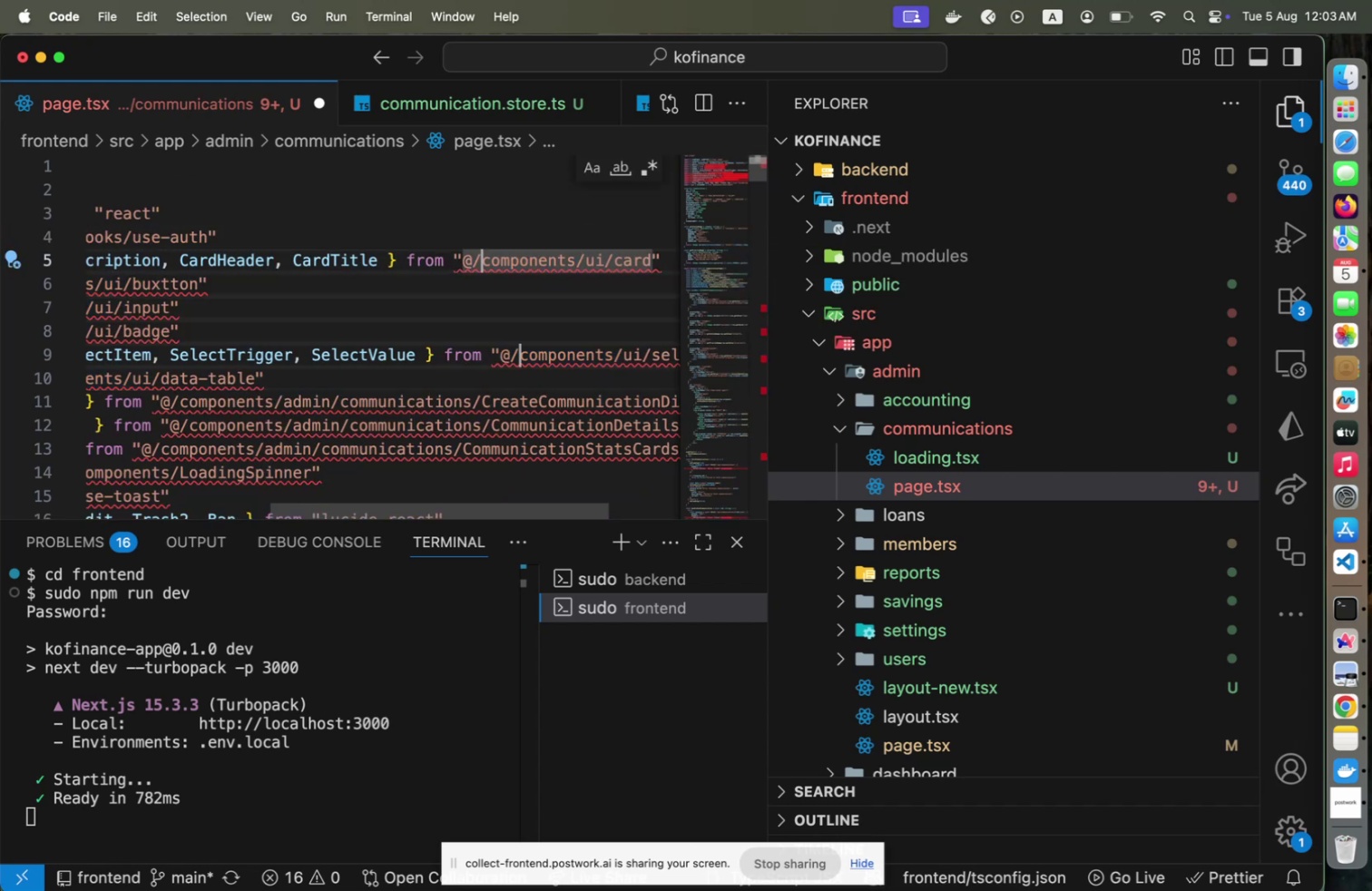 
type(shared/)
key(Escape)
key(Escape)
type([Home])
 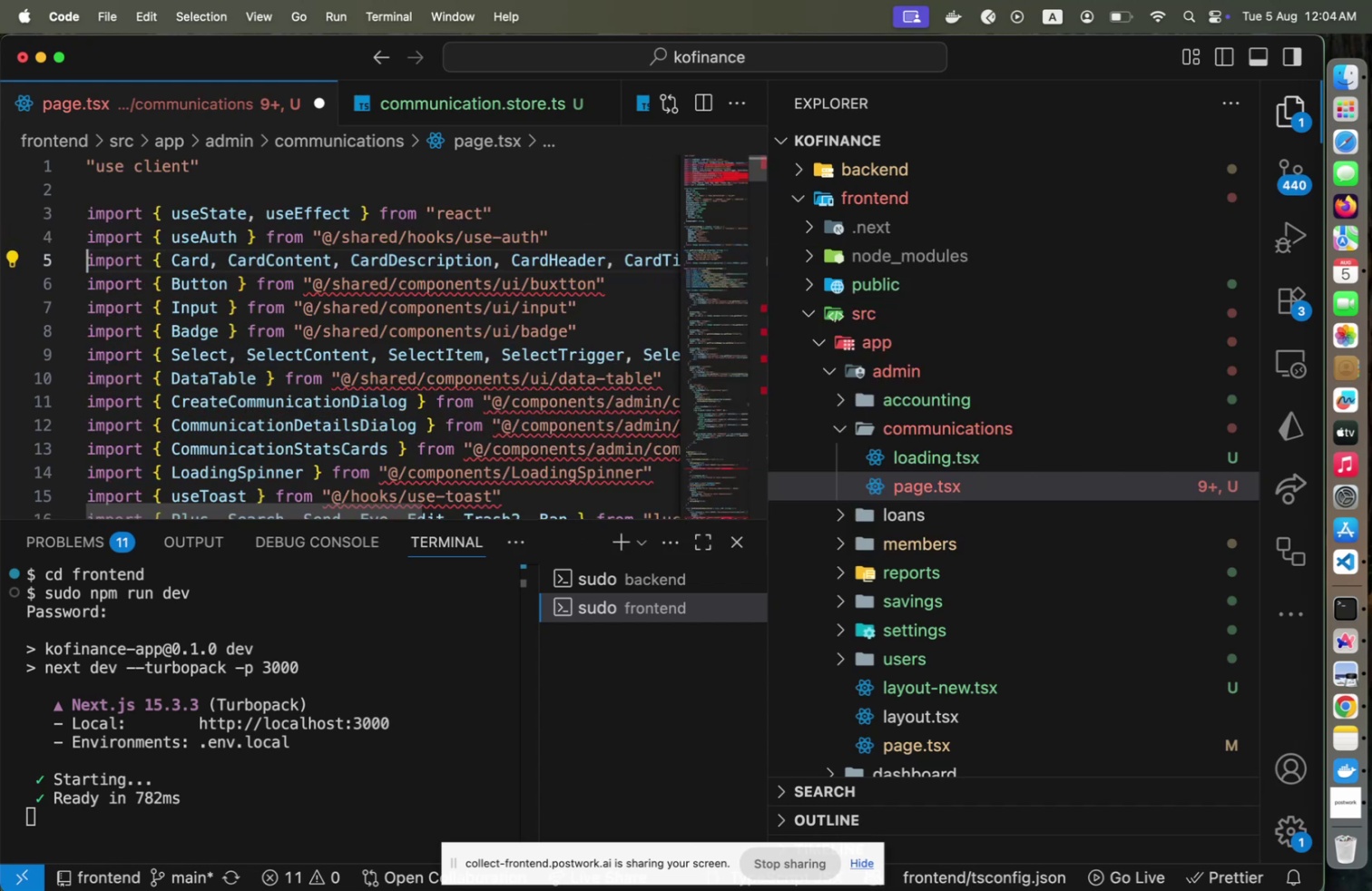 
hold_key(key=ArrowRight, duration=1.5)
 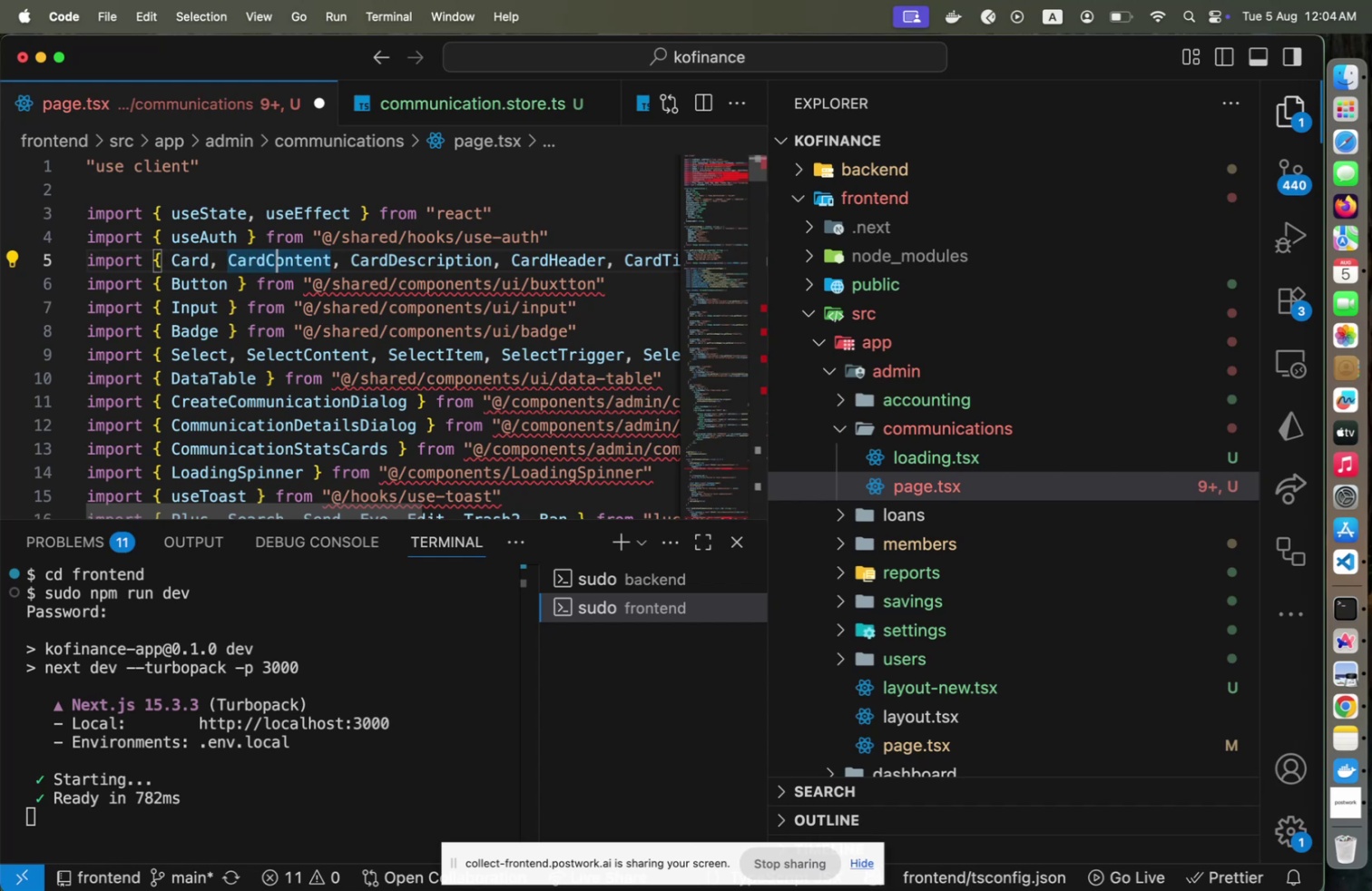 
hold_key(key=ArrowRight, duration=1.44)
 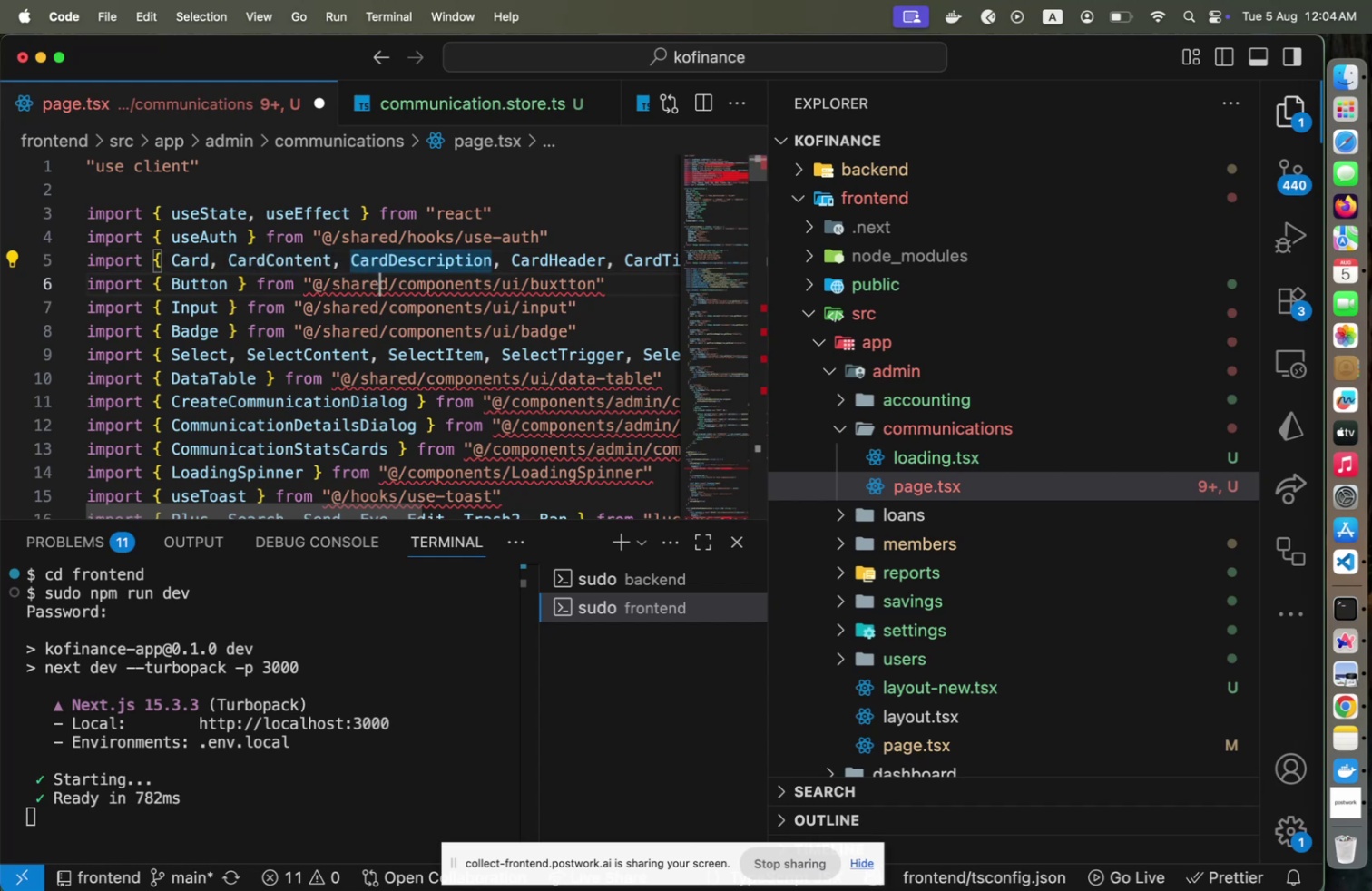 
key(ArrowDown)
 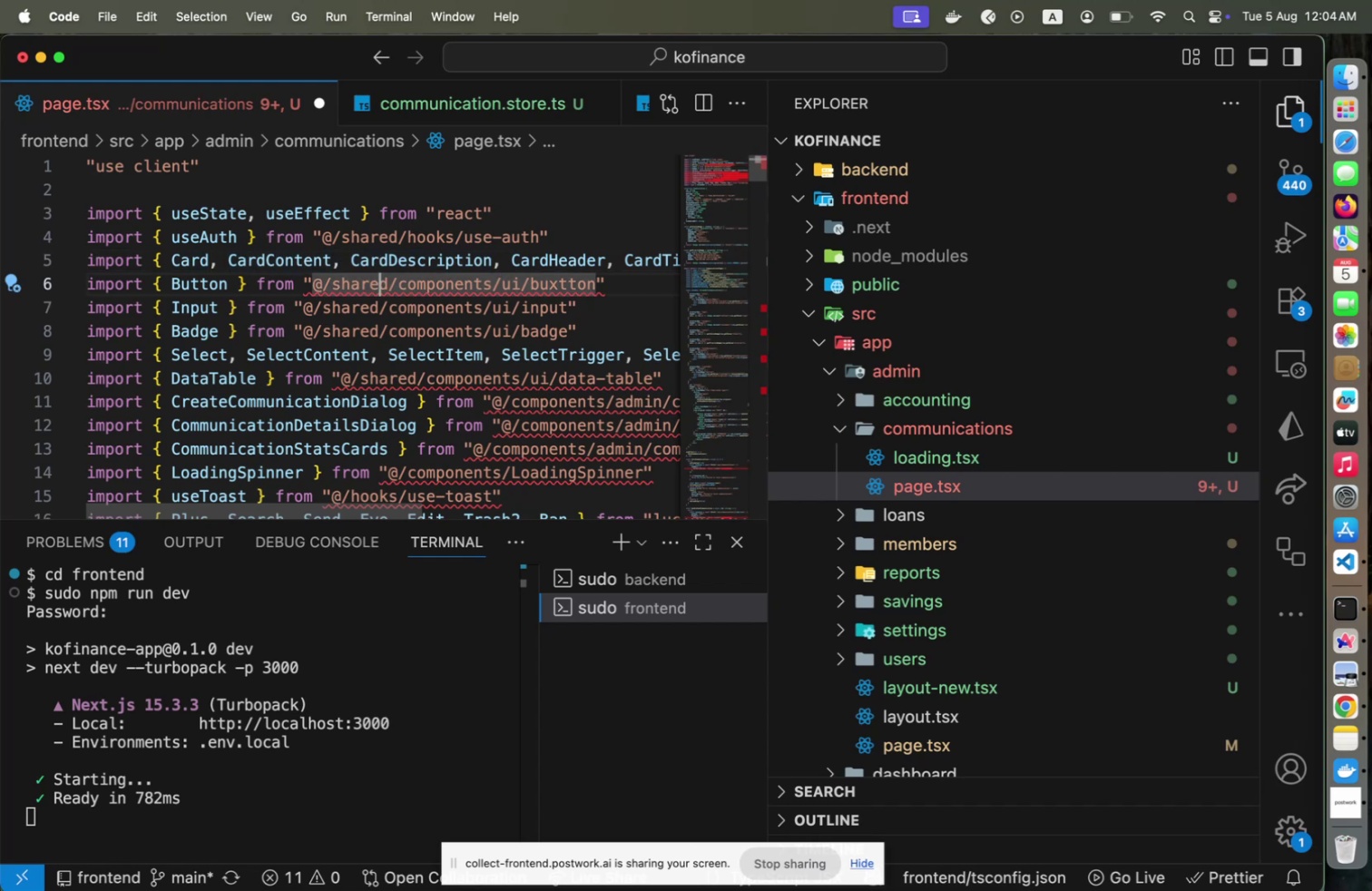 
key(End)
 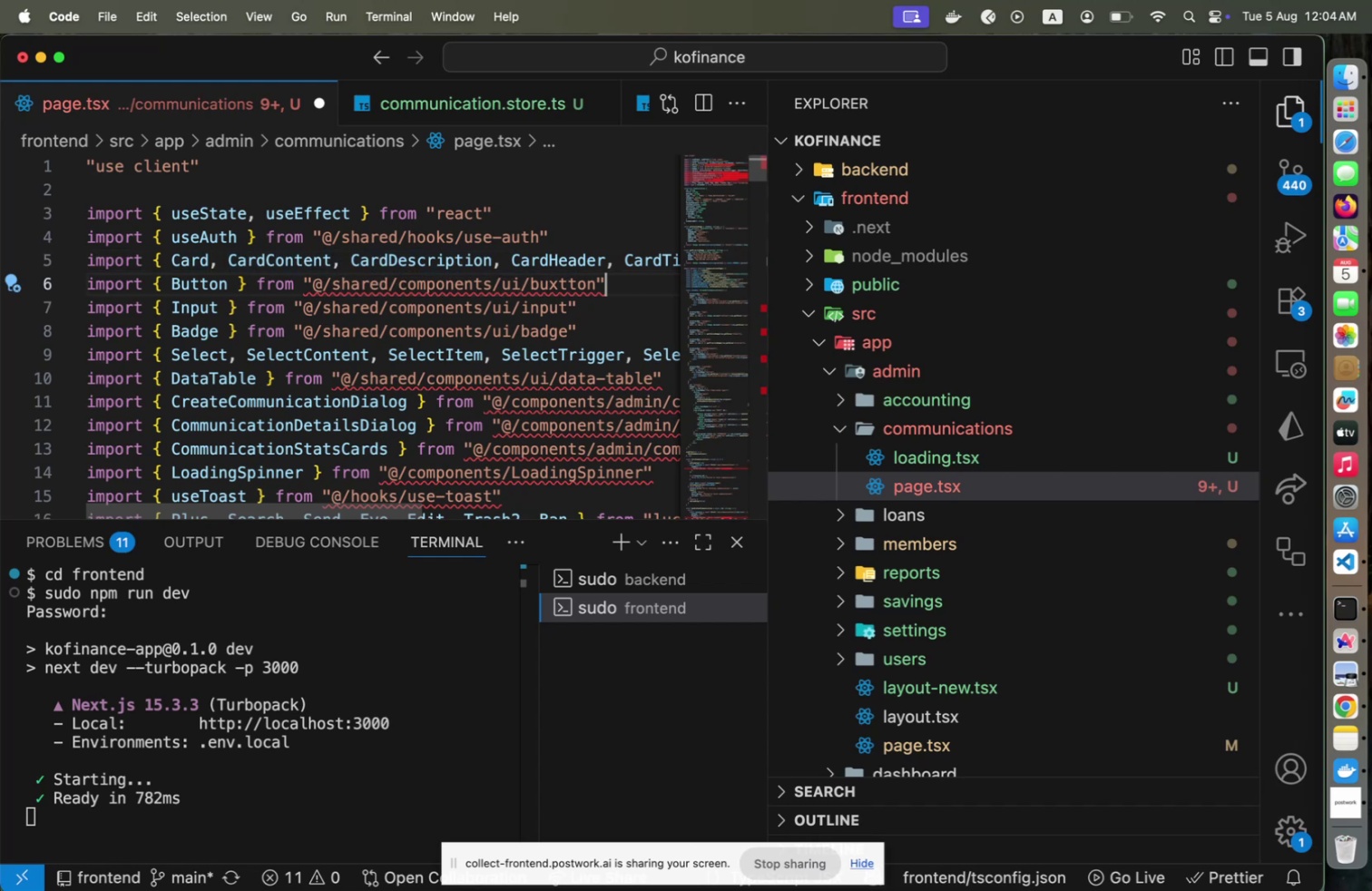 
key(ArrowLeft)
 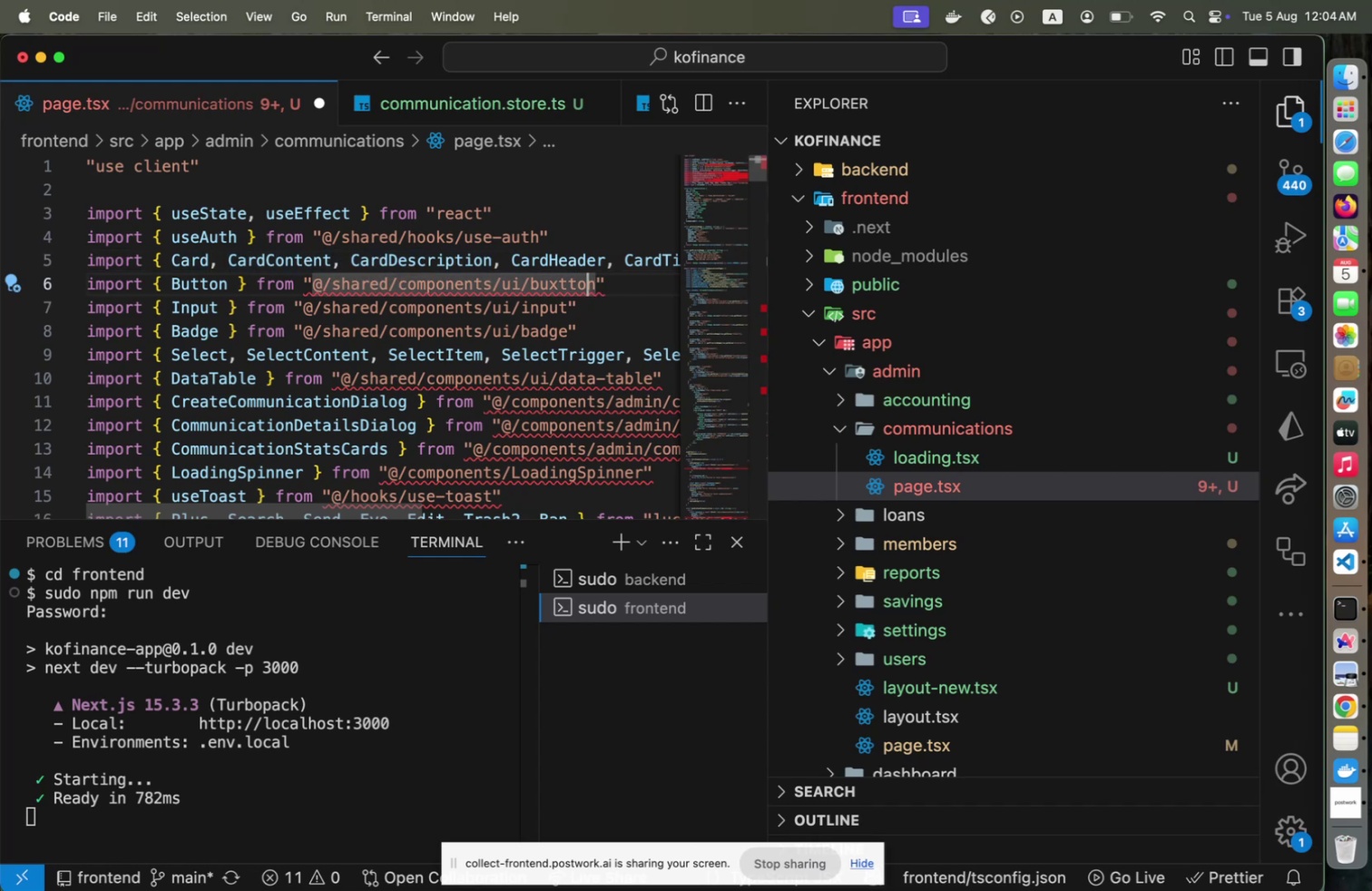 
key(ArrowLeft)
 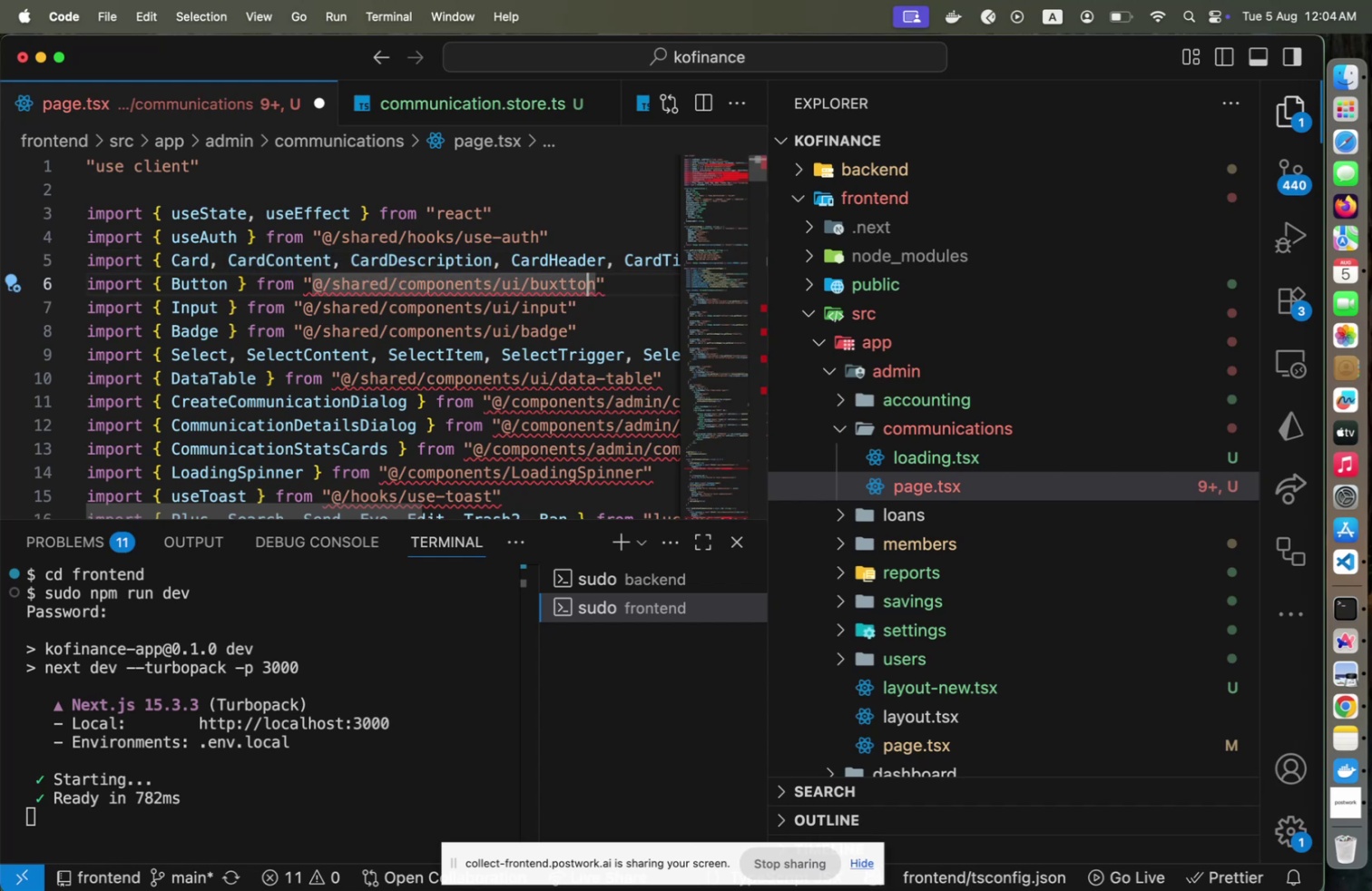 
key(ArrowLeft)
 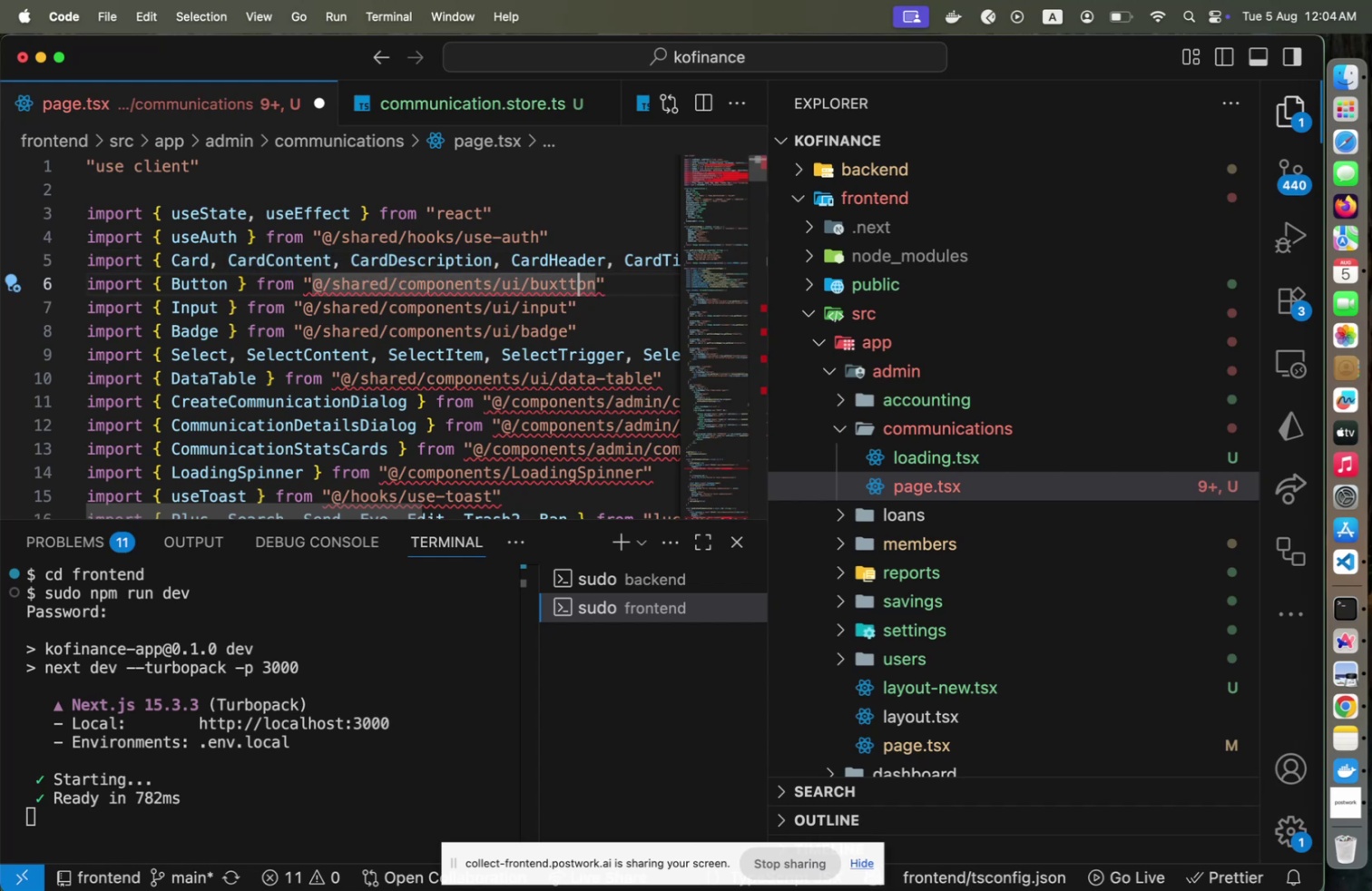 
key(ArrowLeft)
 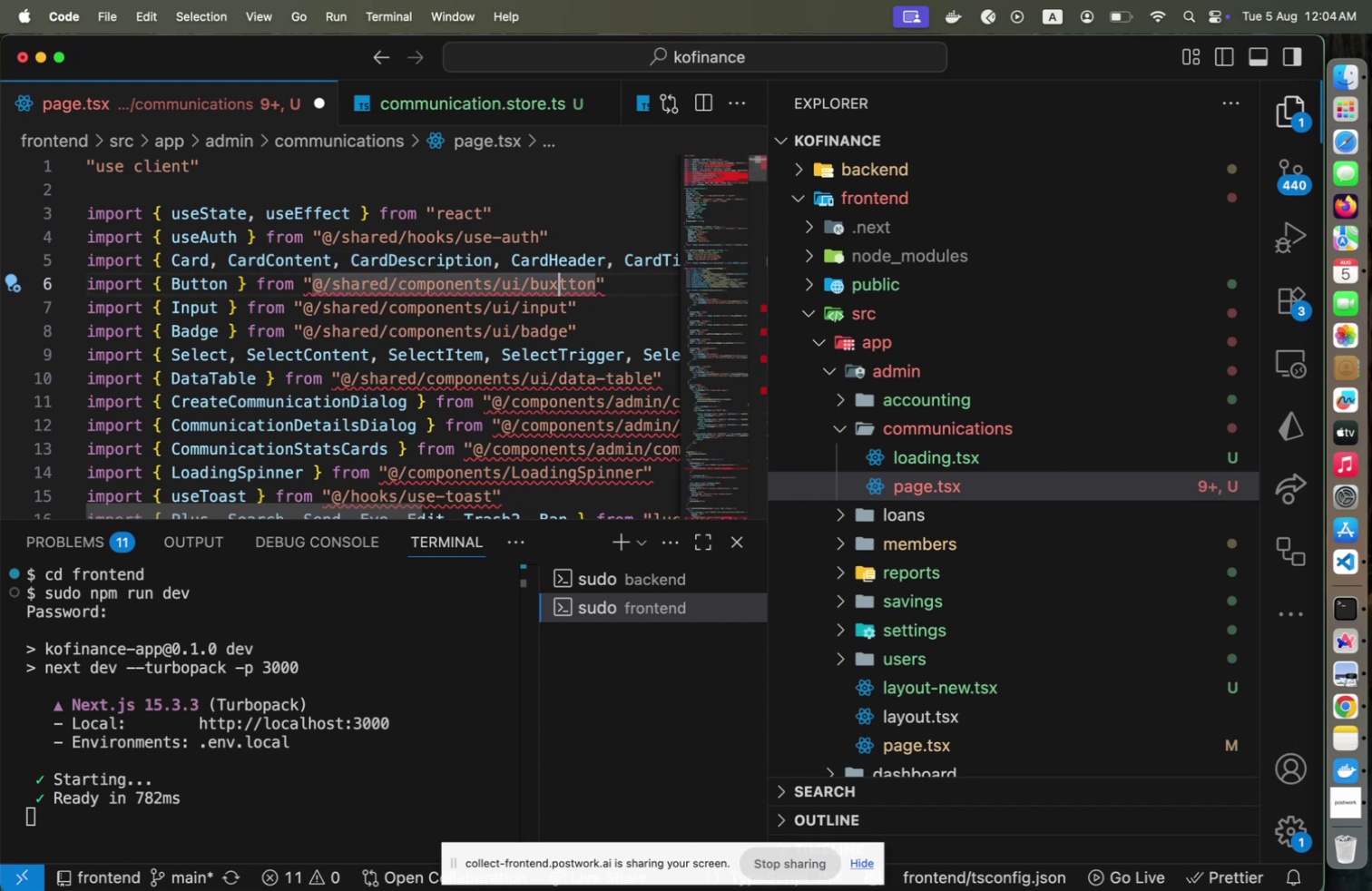 
key(ArrowLeft)
 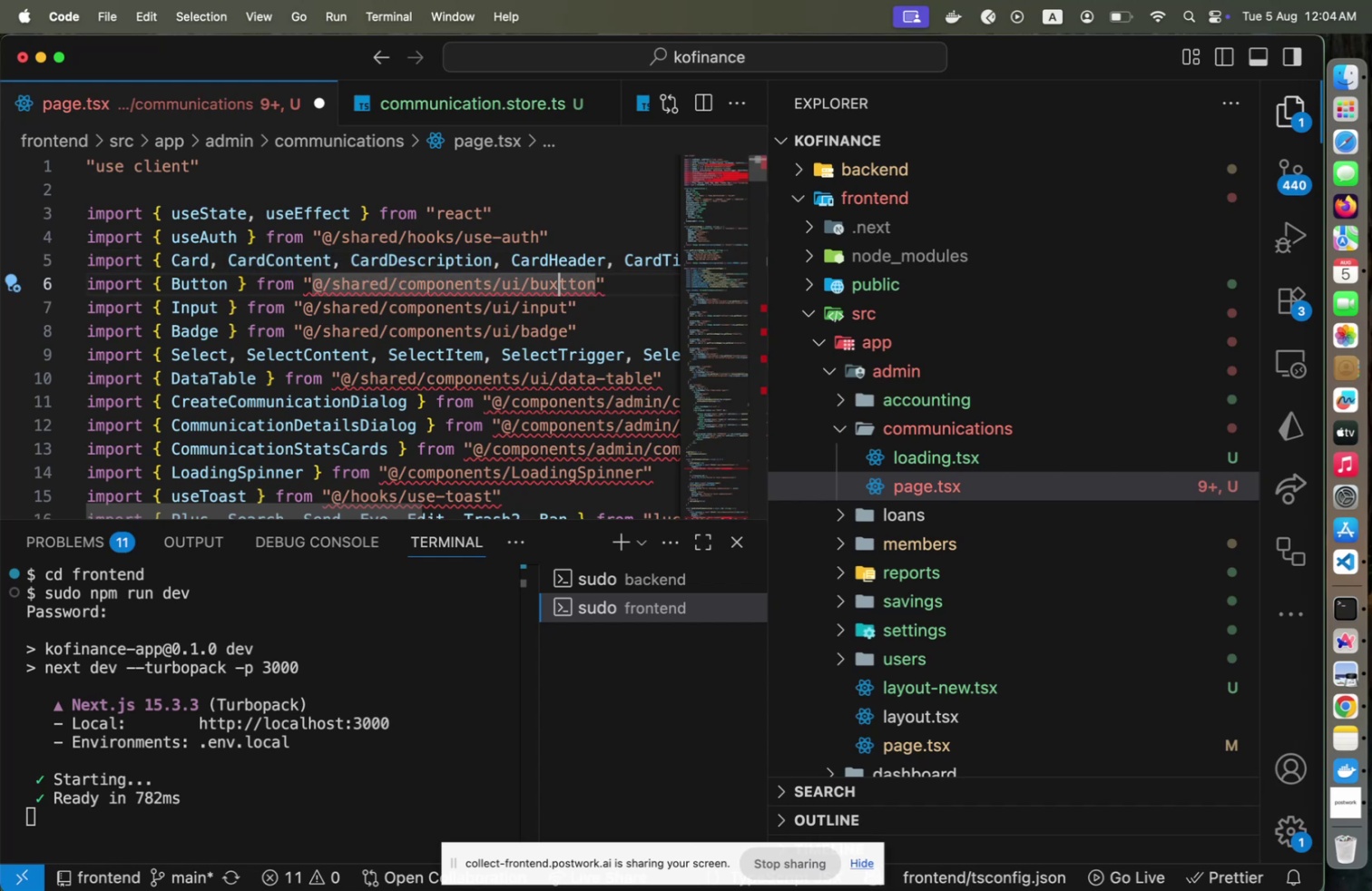 
key(Backspace)
 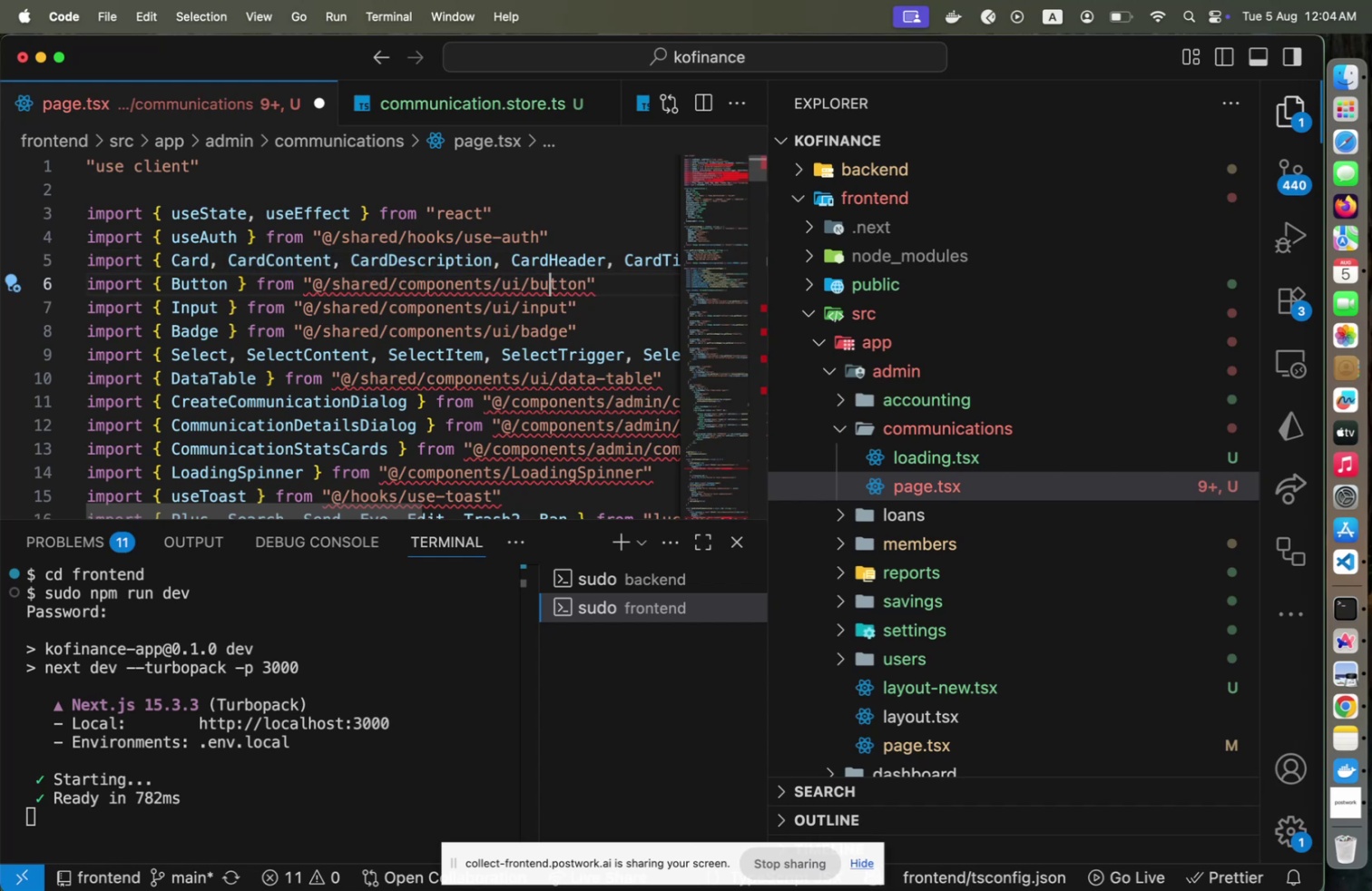 
key(ArrowRight)
 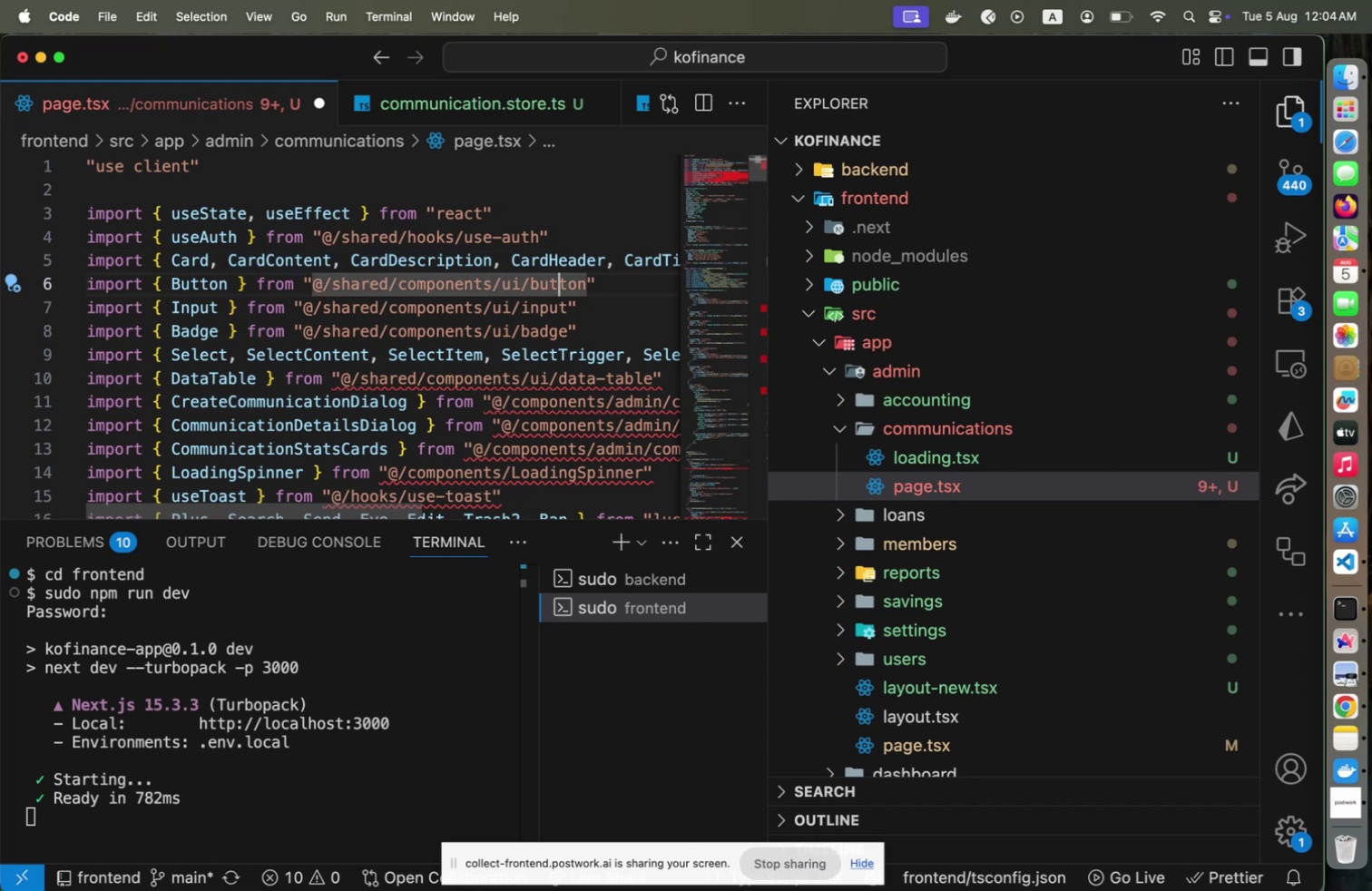 
key(ArrowDown)
 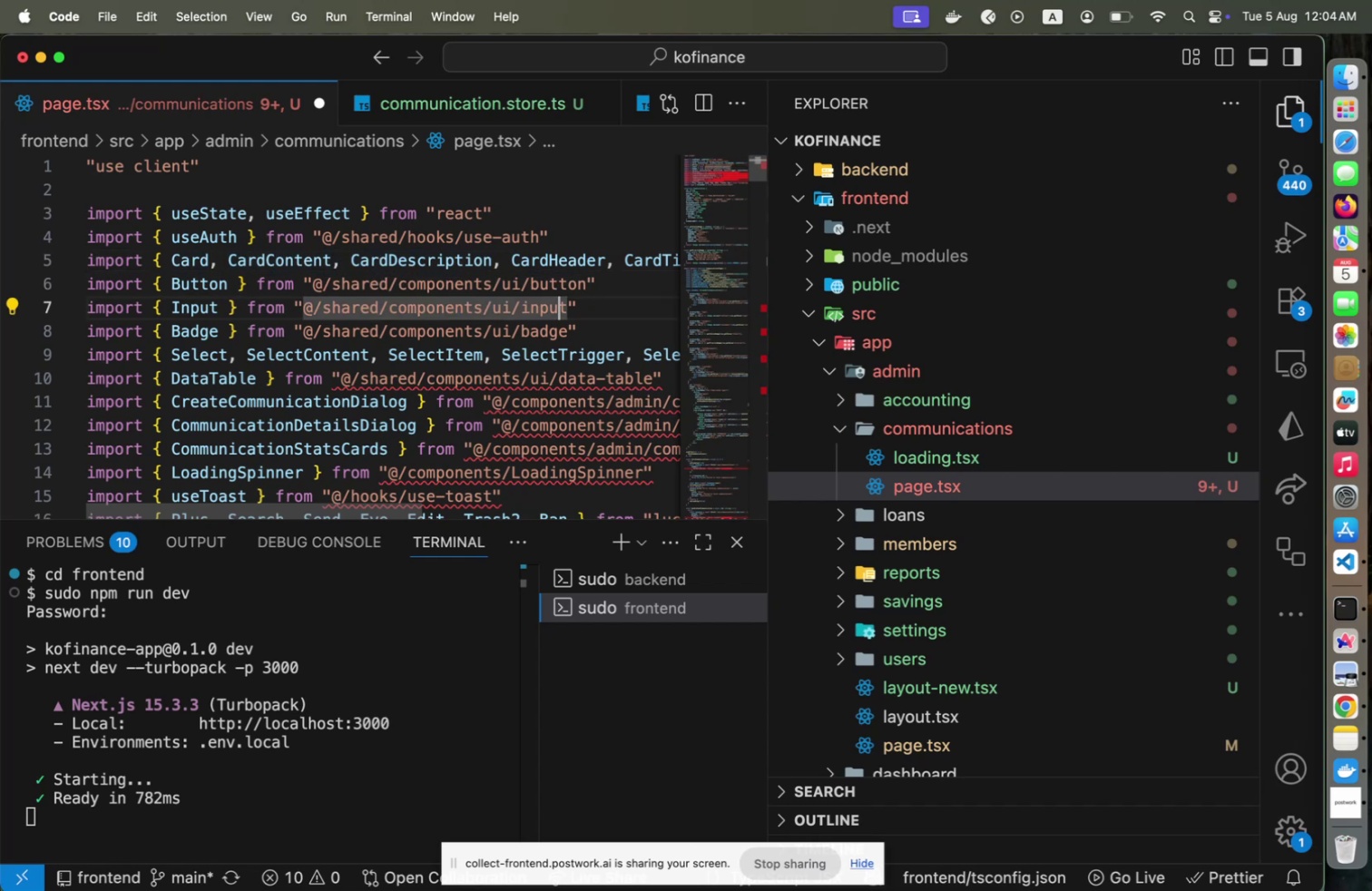 
key(ArrowDown)
 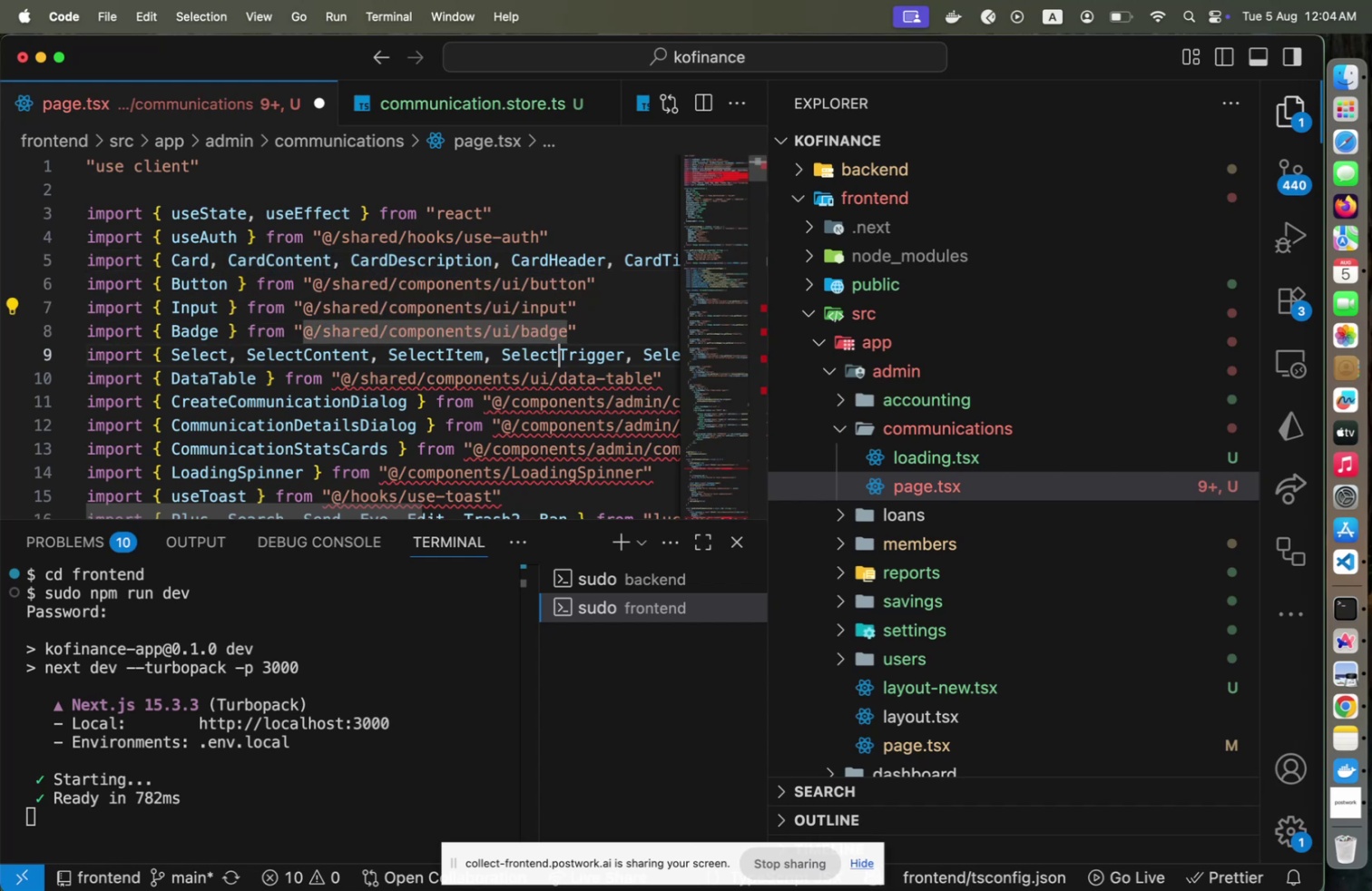 
key(ArrowDown)
 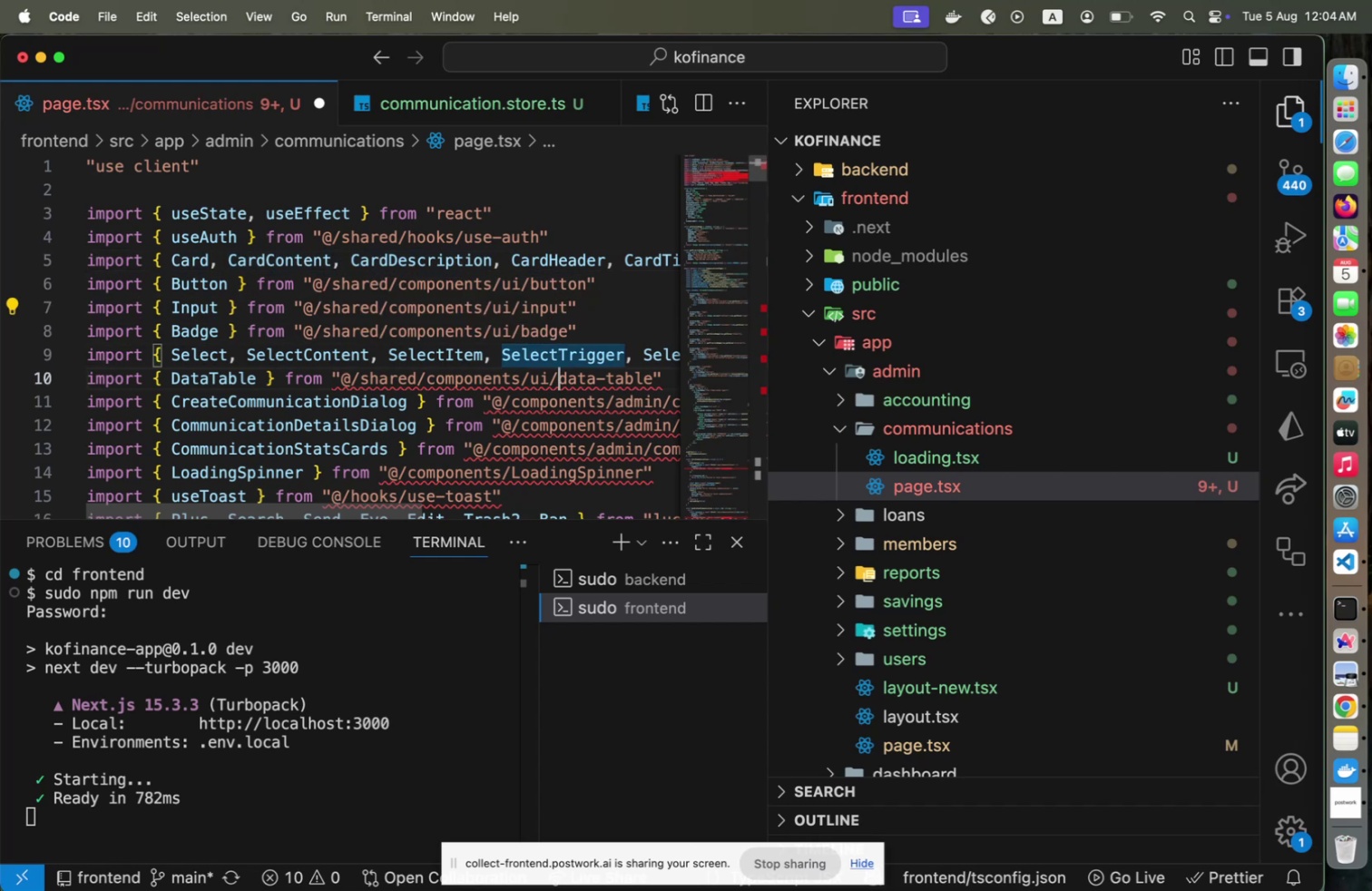 
key(ArrowDown)
 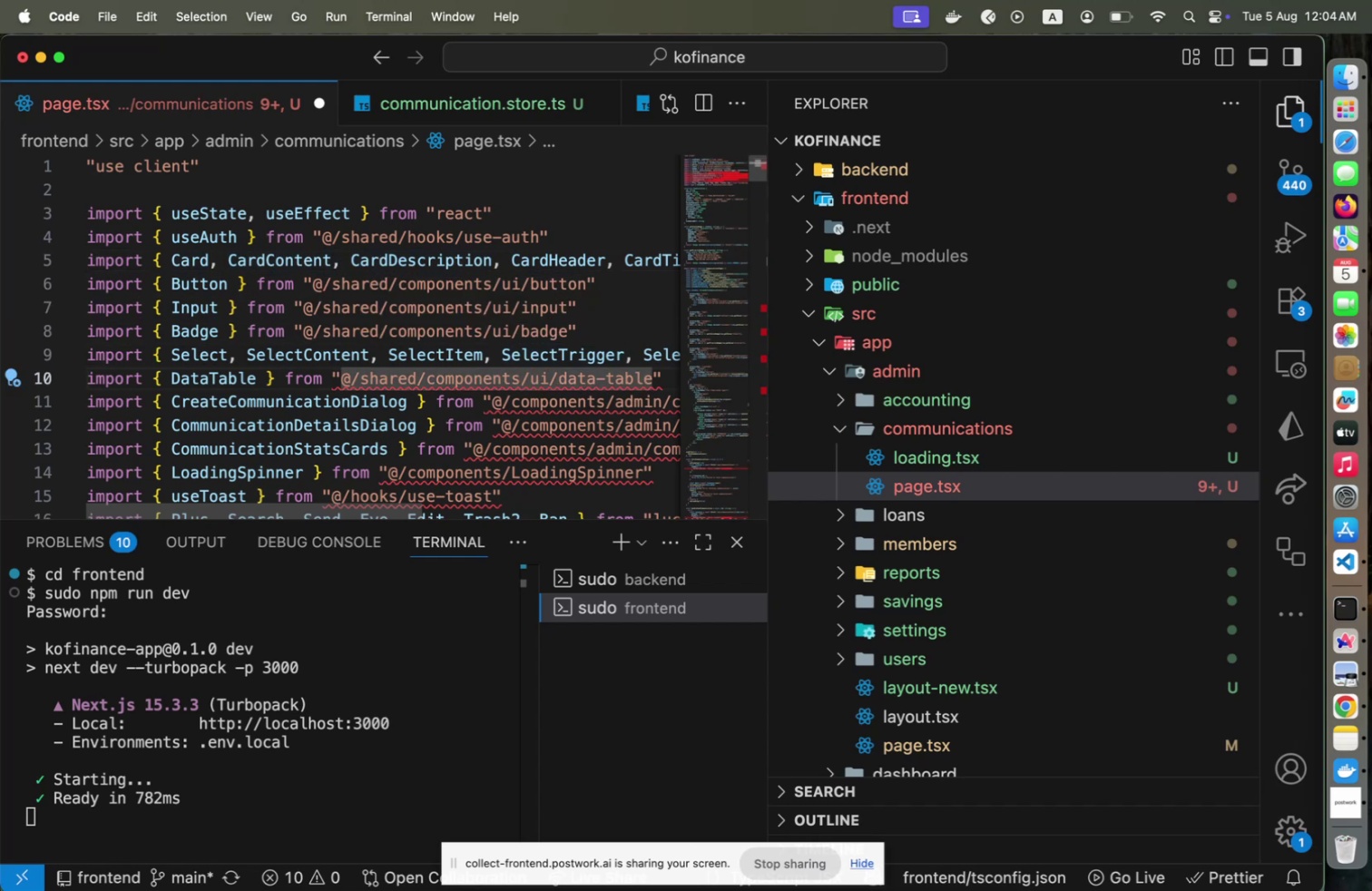 
key(Shift+ArrowLeft)
 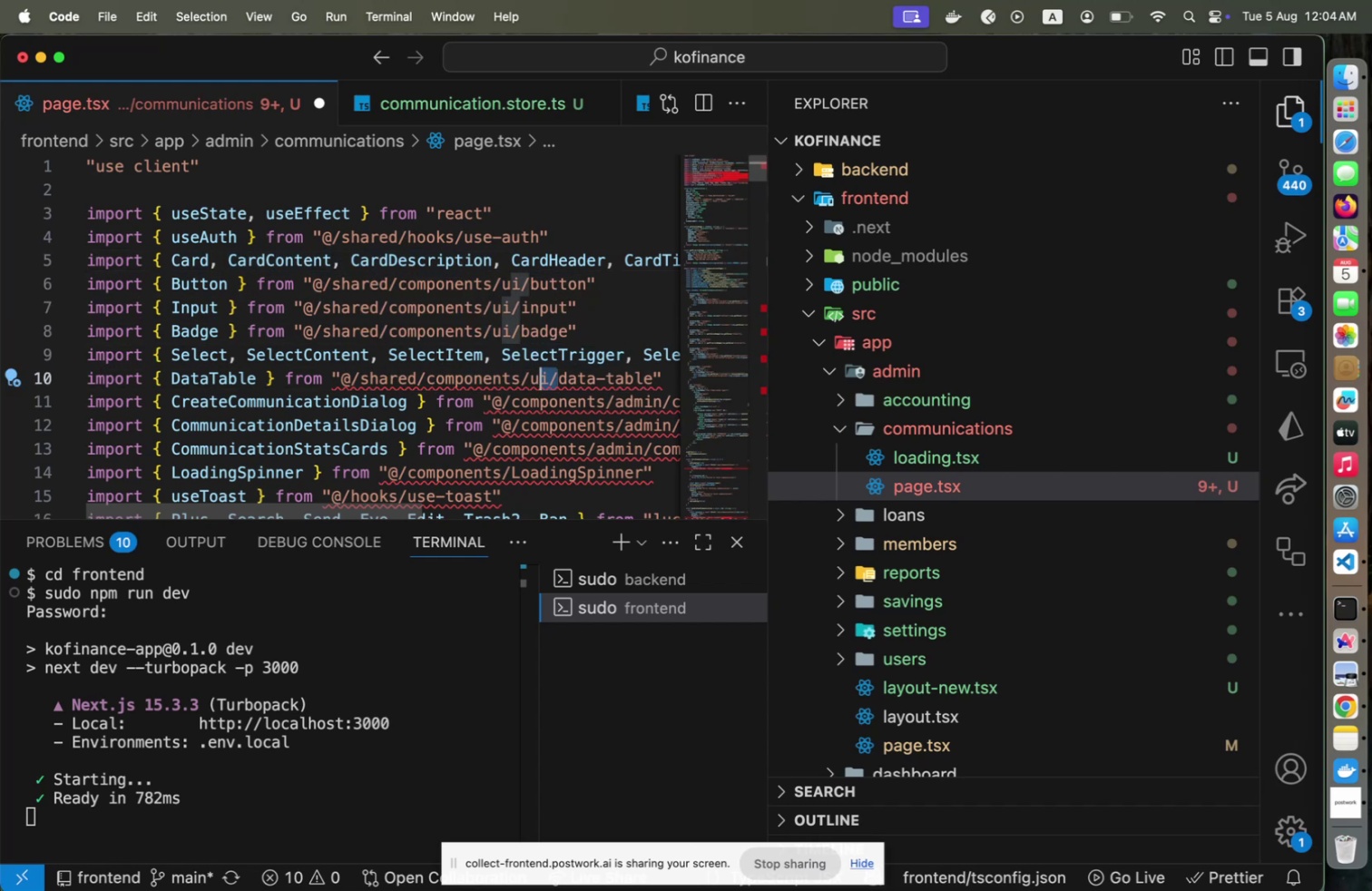 
key(Shift+ArrowLeft)
 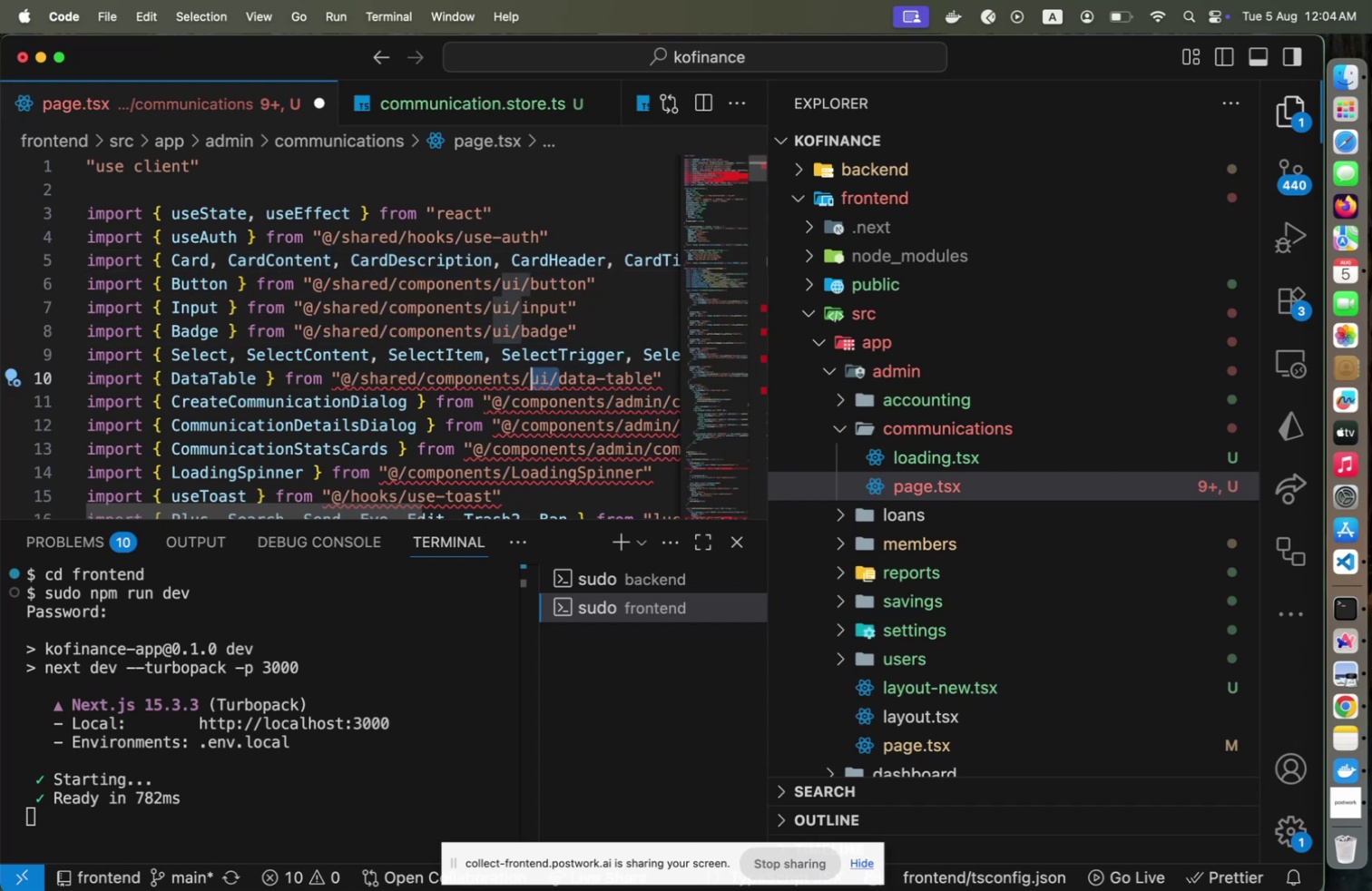 
key(Shift+ArrowLeft)
 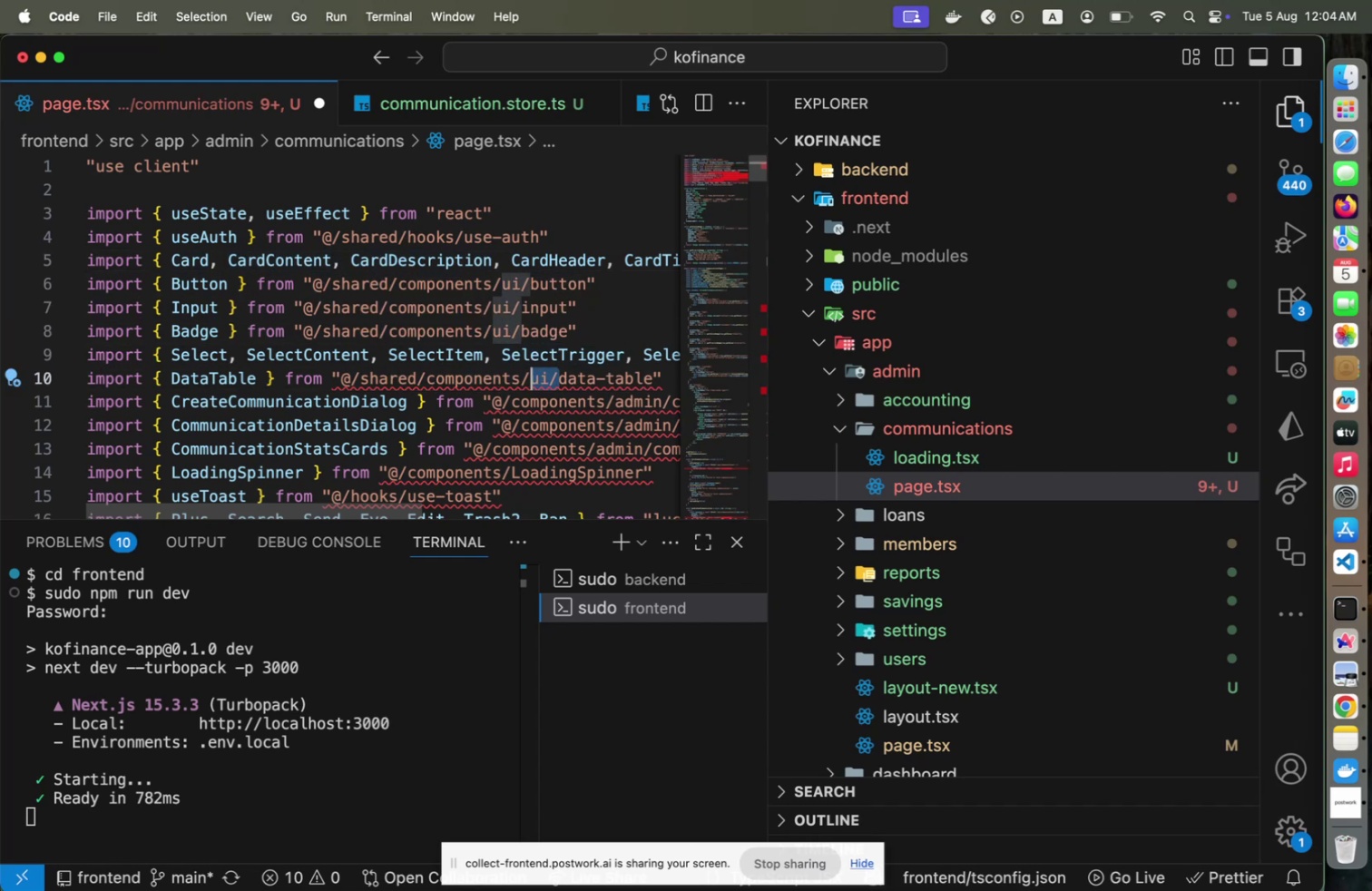 
key(Backspace)
 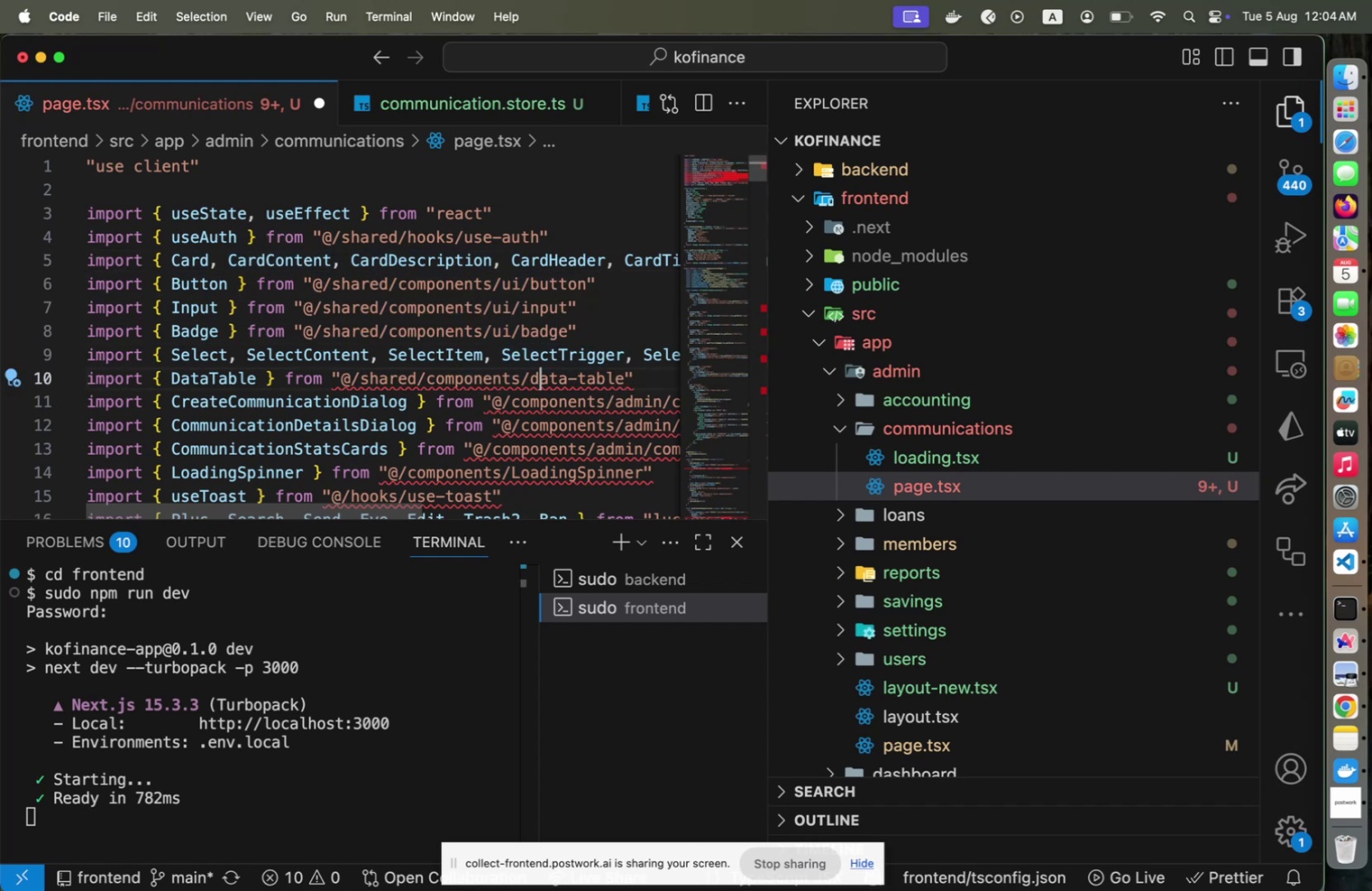 
key(ArrowRight)
 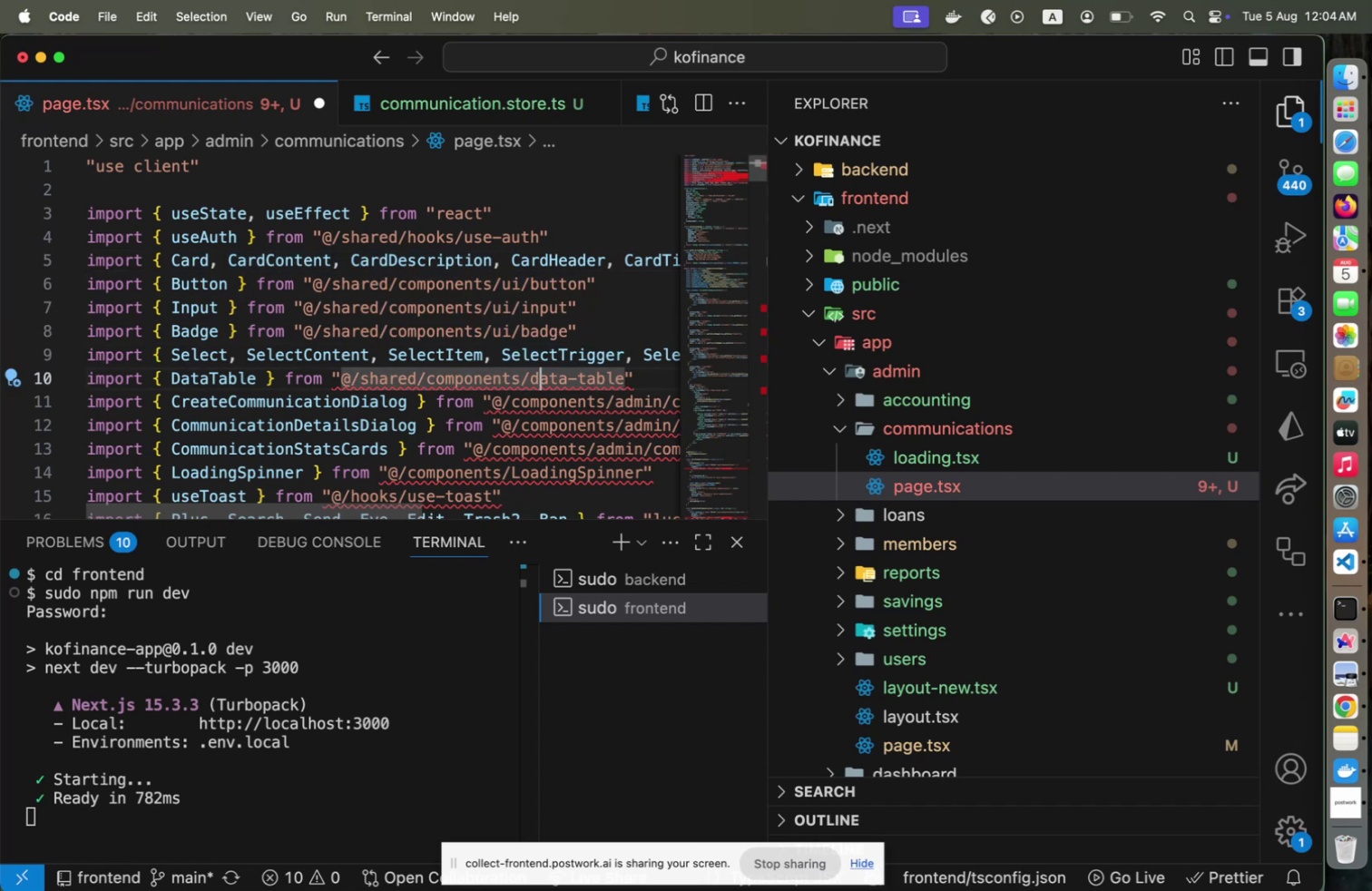 
key(ArrowDown)
 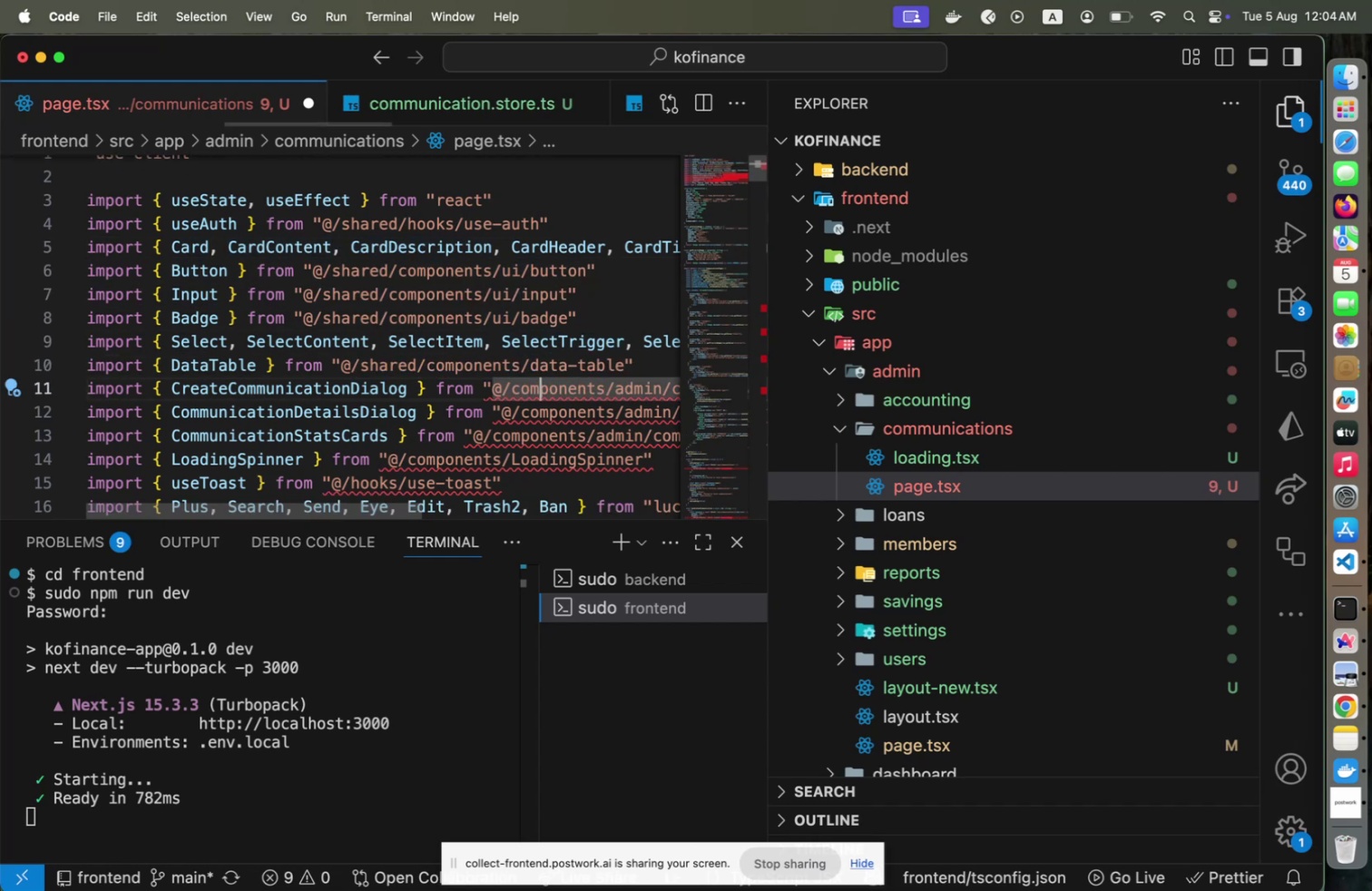 
key(ArrowLeft)
 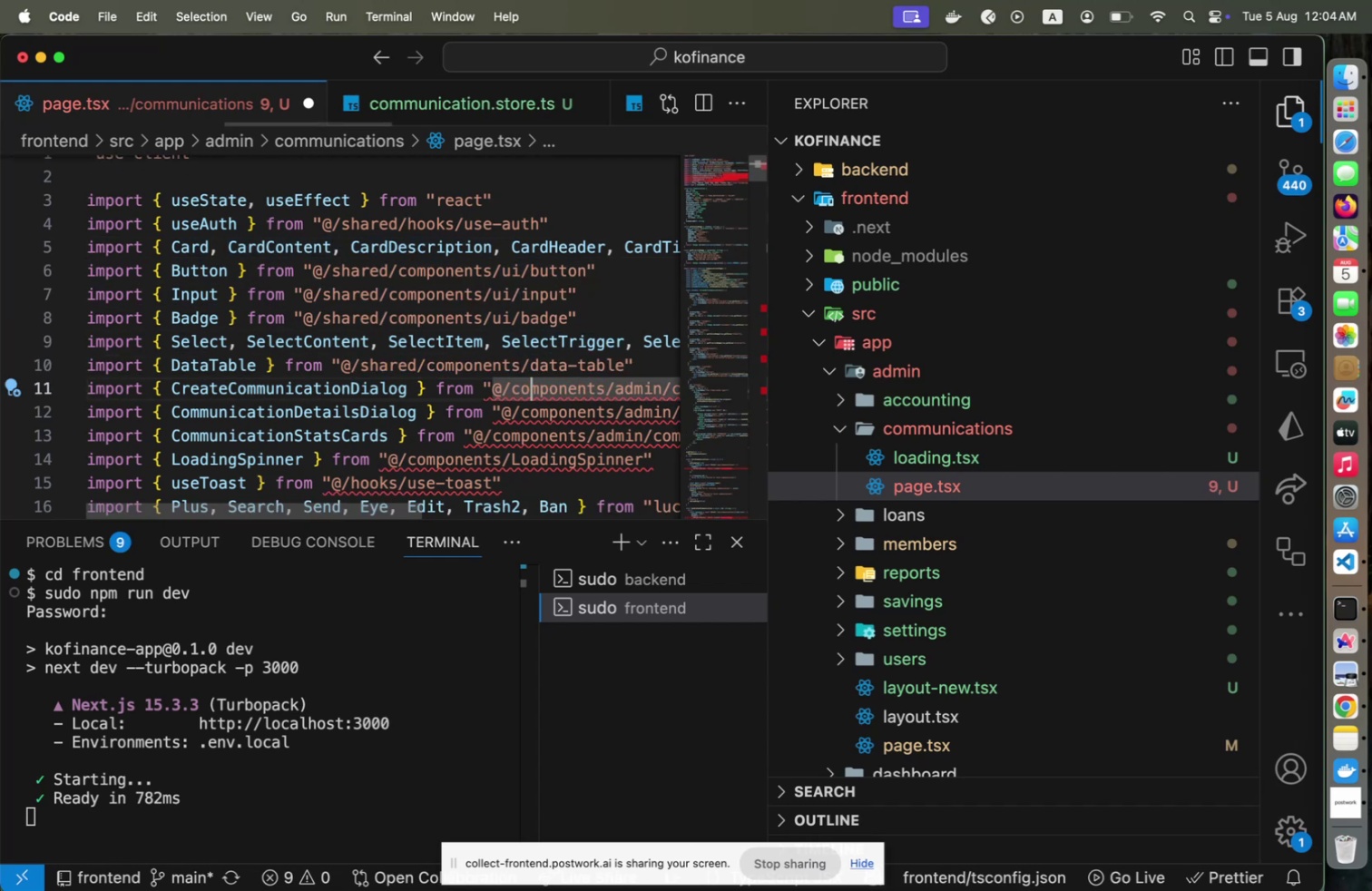 
key(ArrowLeft)
 